 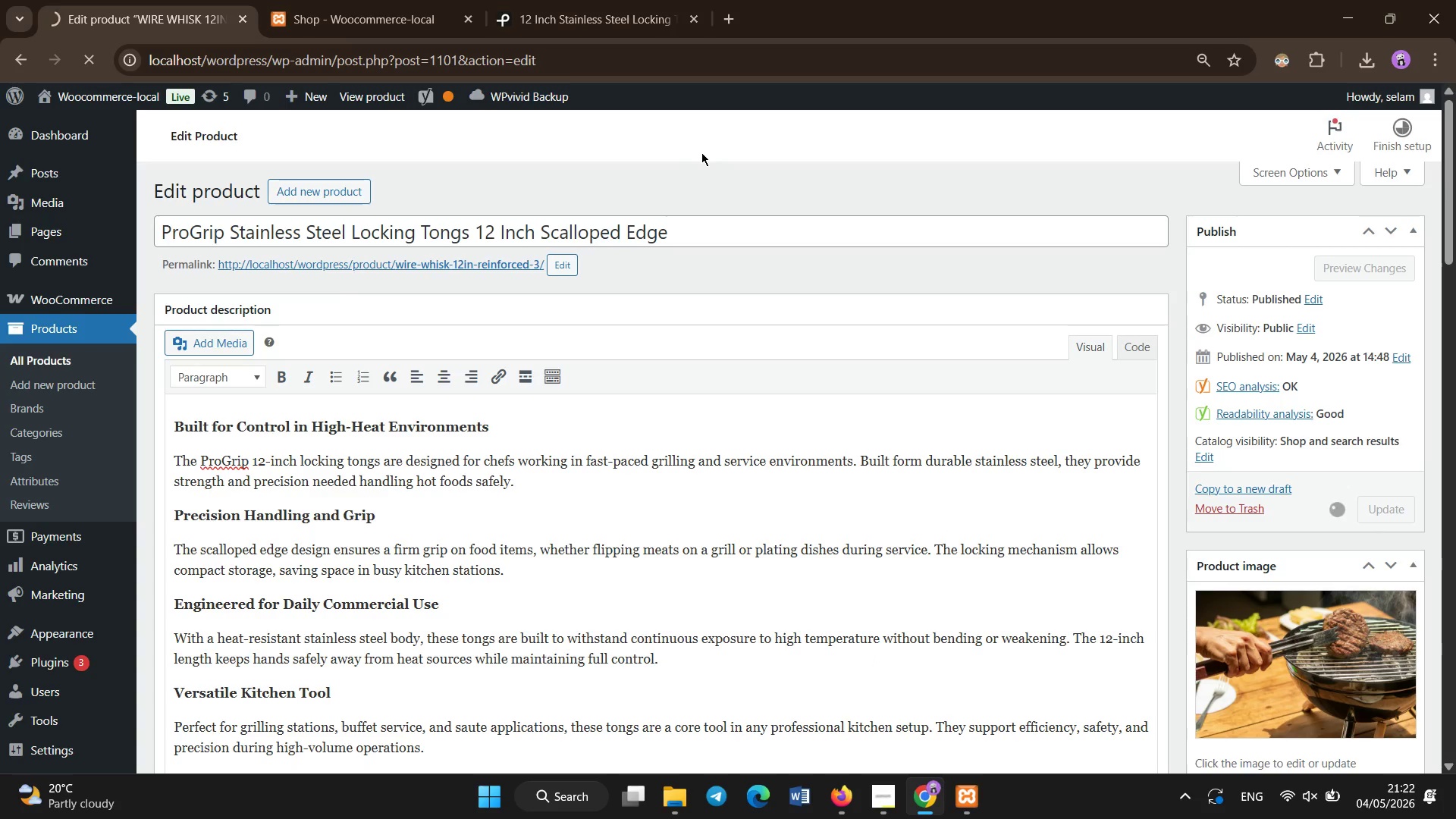 
left_click([308, 3])
 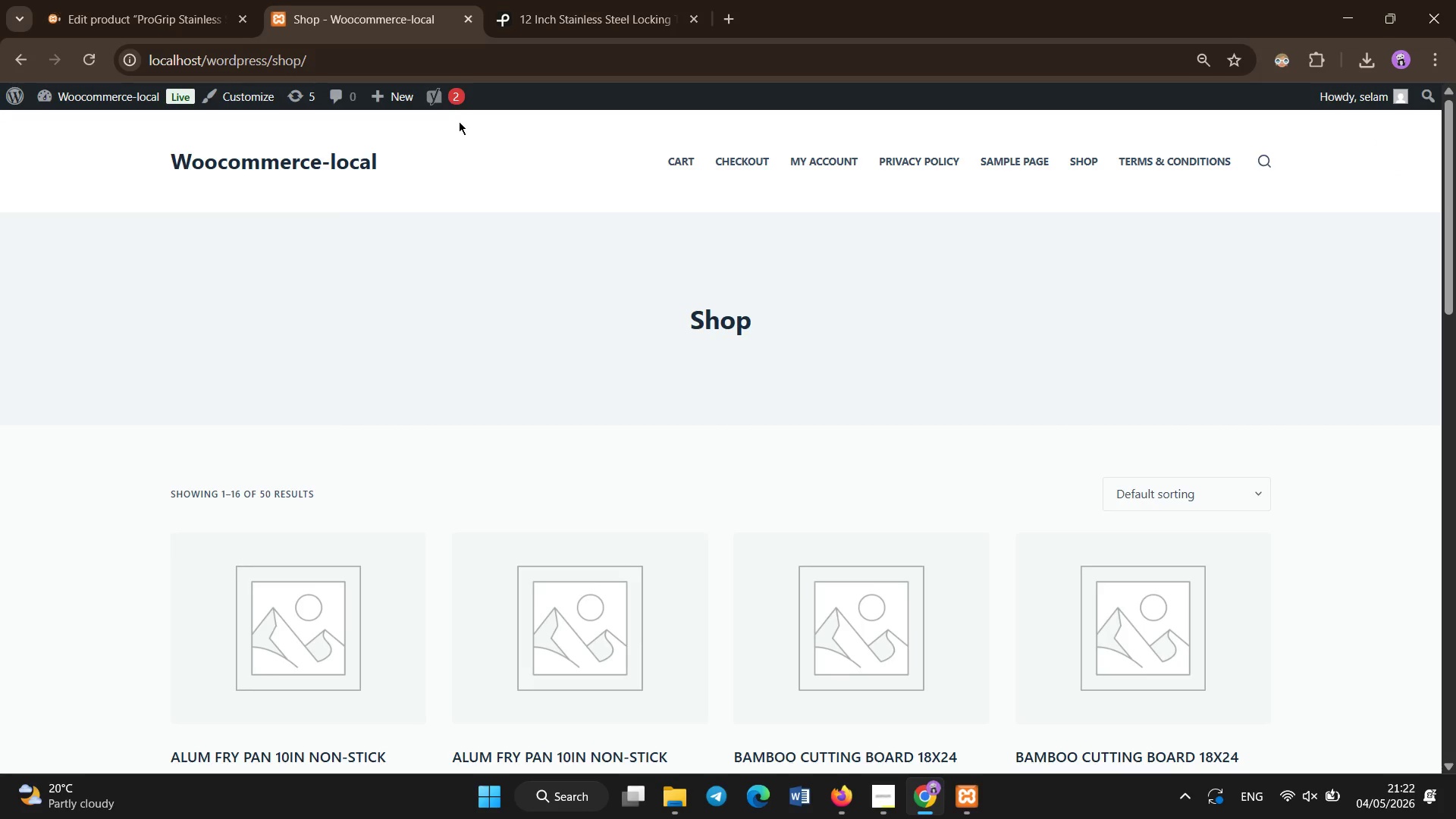 
left_click([471, 141])
 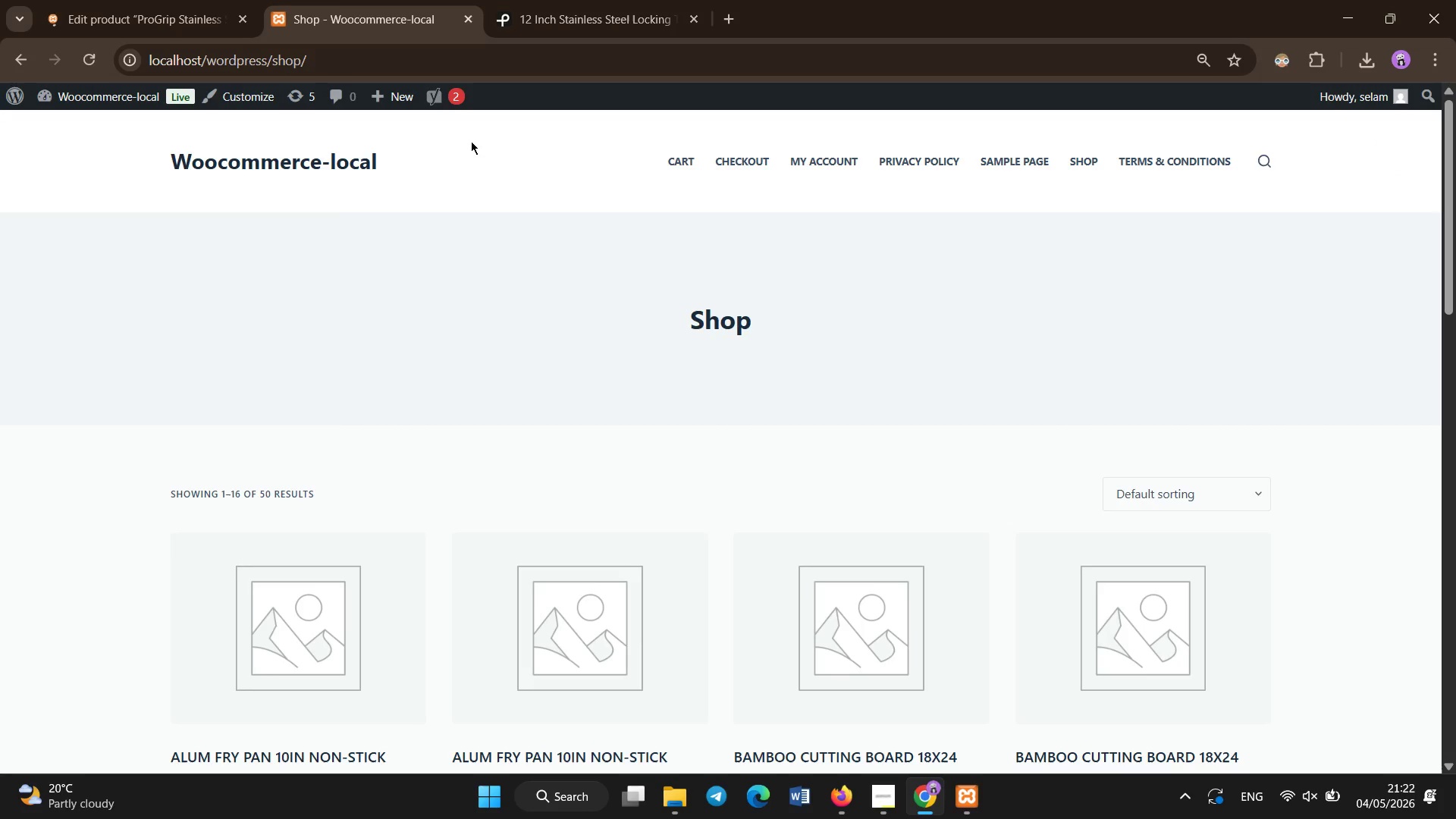 
key(Control+Shift+R)
 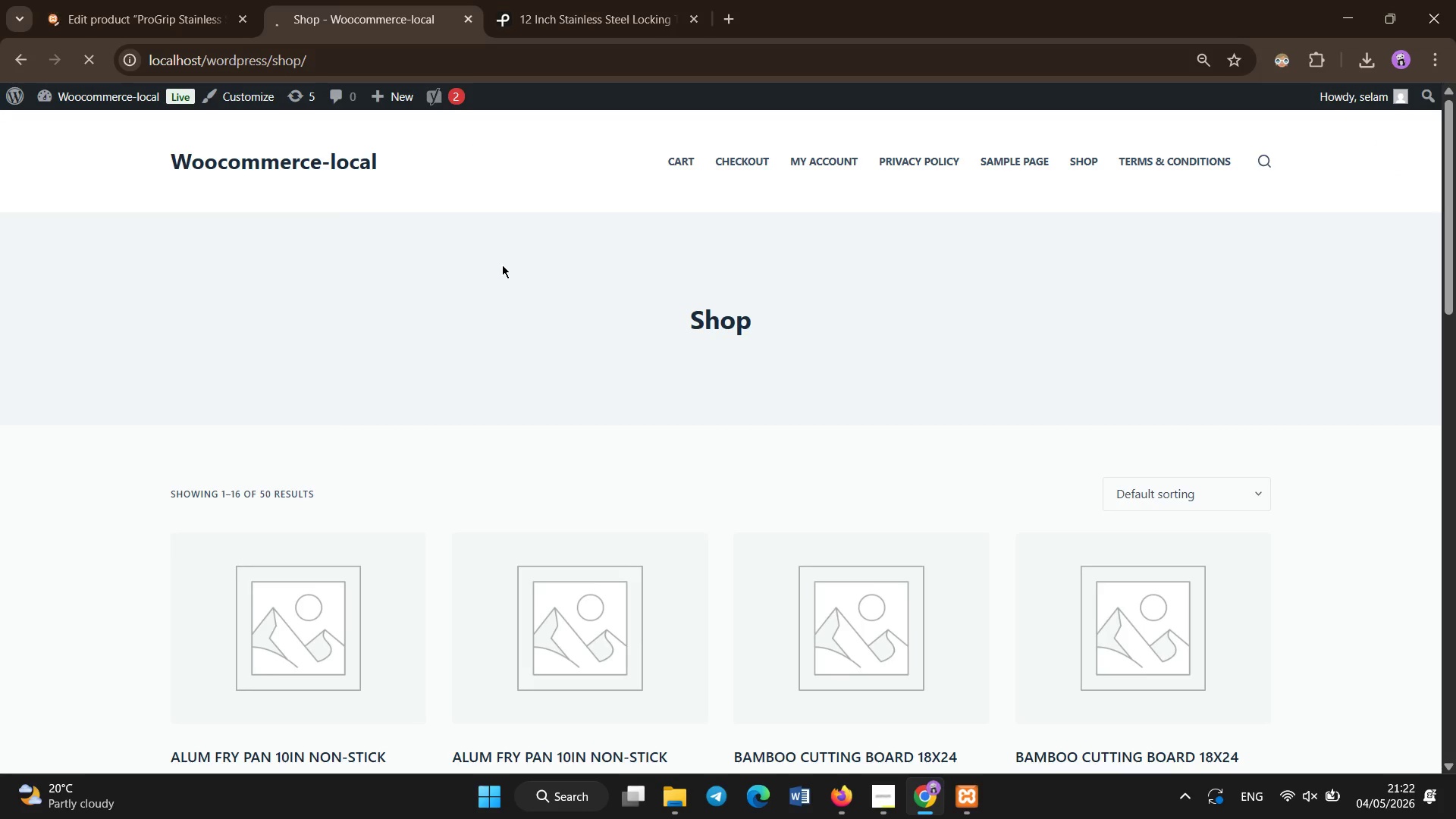 
scroll: coordinate [862, 202], scroll_direction: down, amount: 2.0
 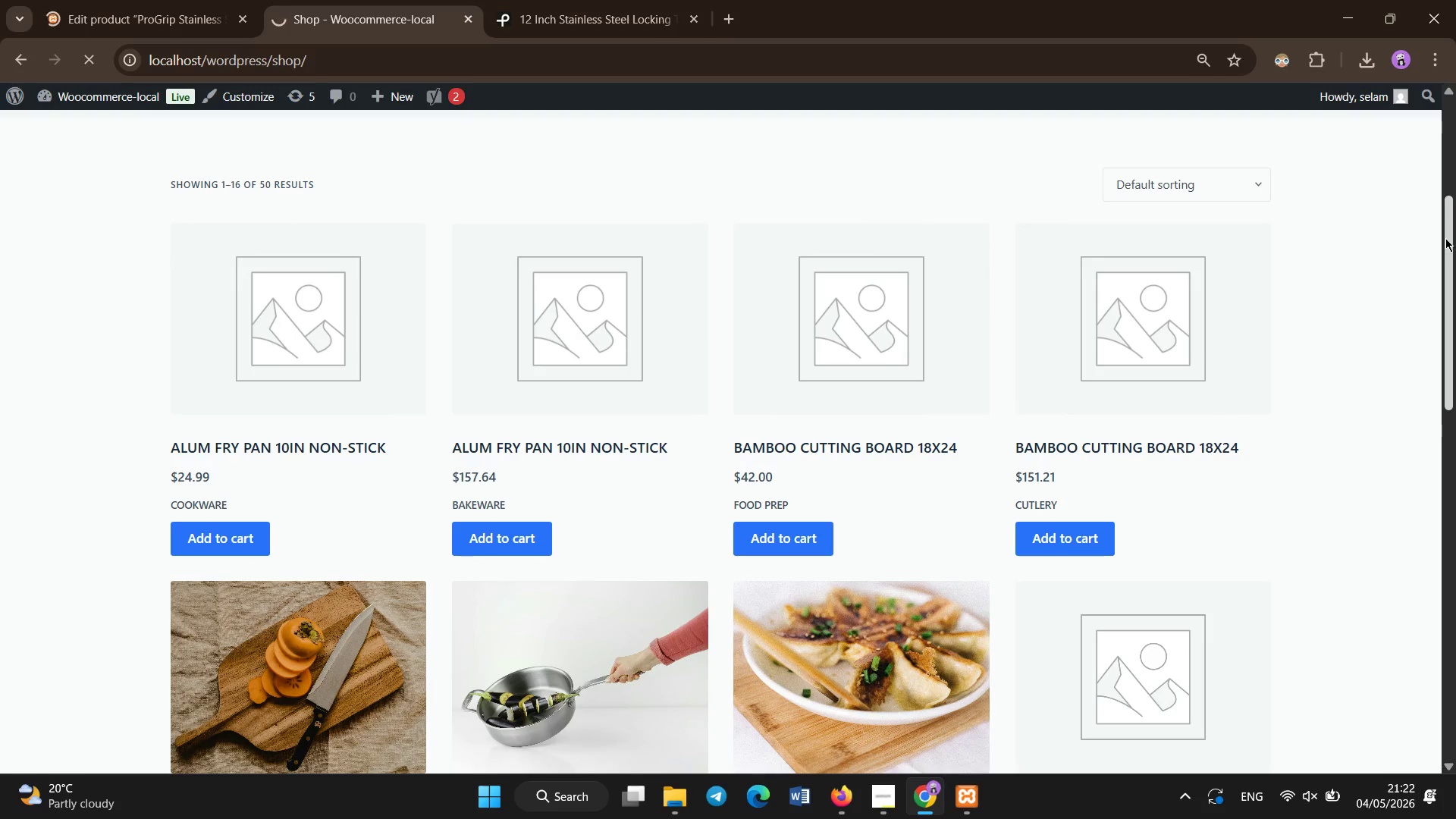 
left_click_drag(start_coordinate=[1445, 238], to_coordinate=[1450, 341])
 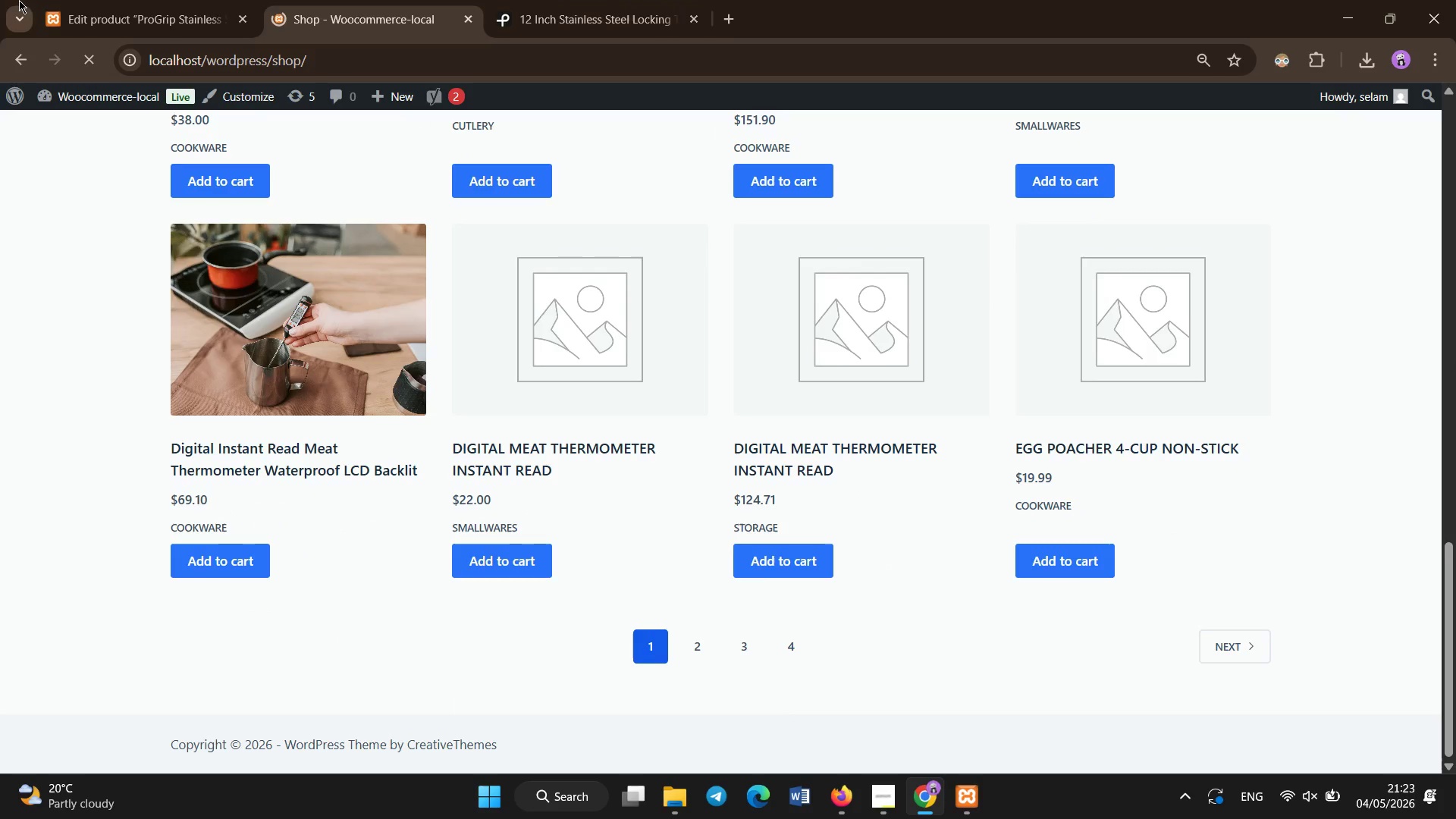 
left_click([125, 0])
 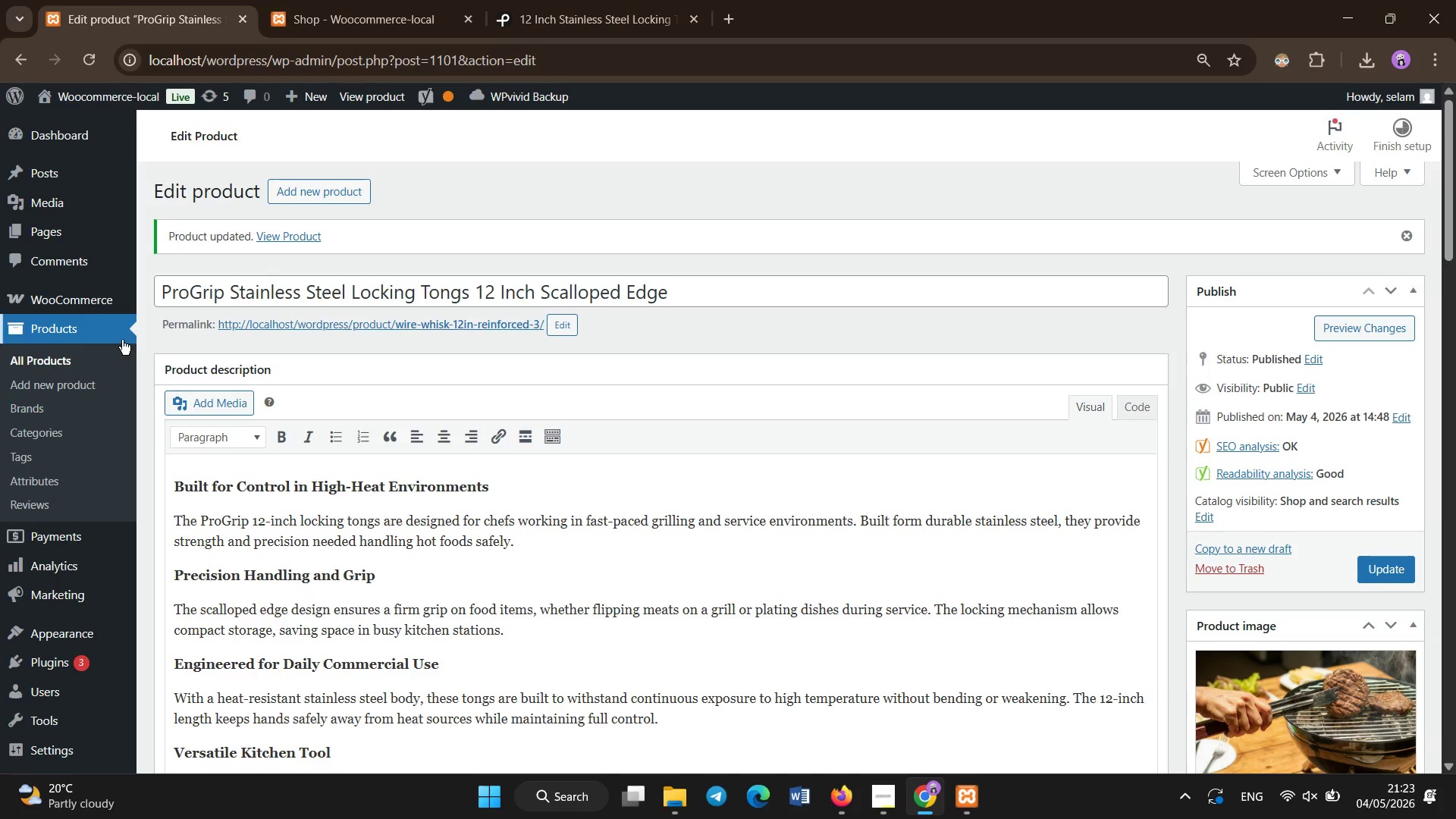 
left_click([90, 351])
 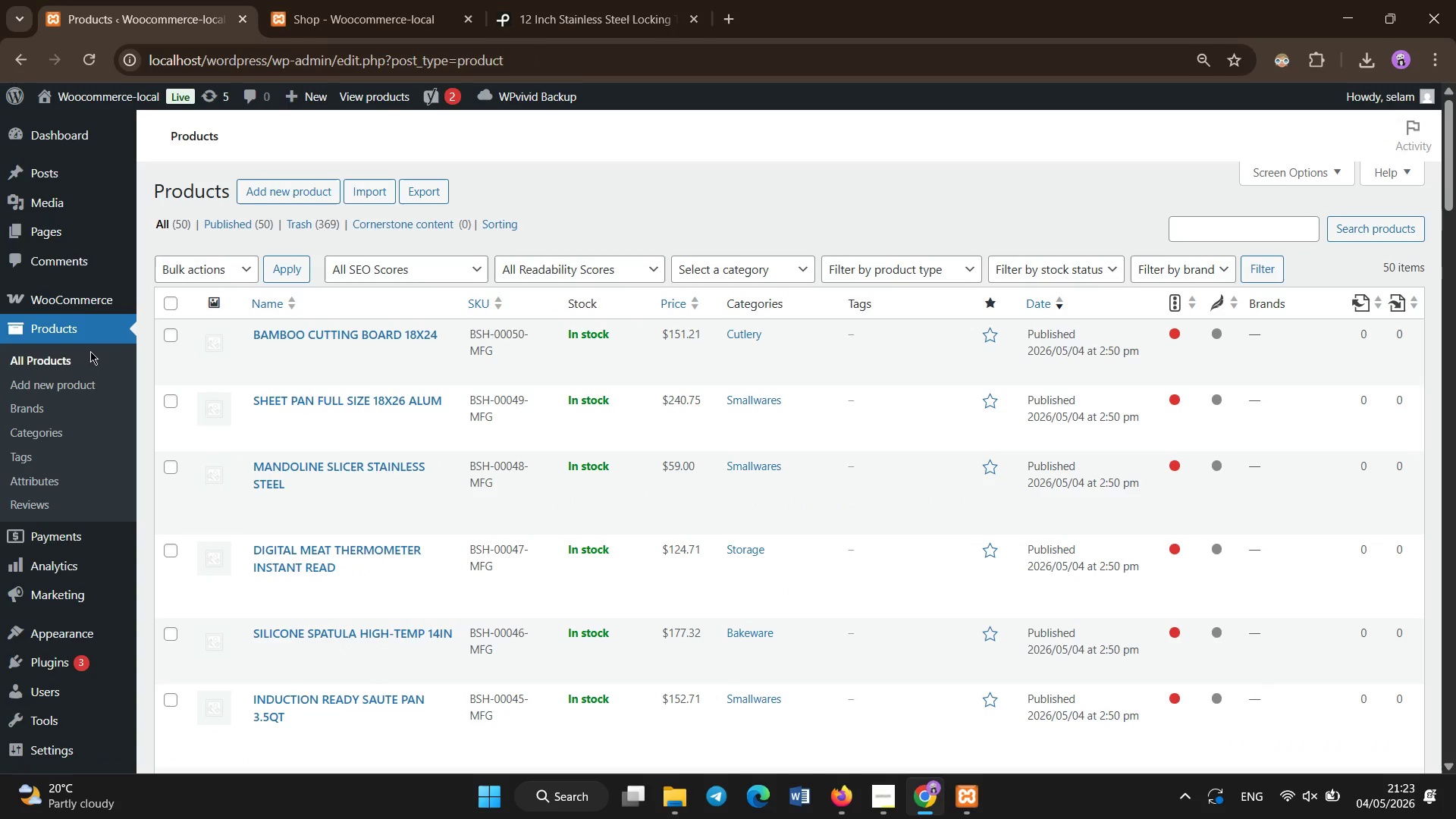 
wait(6.97)
 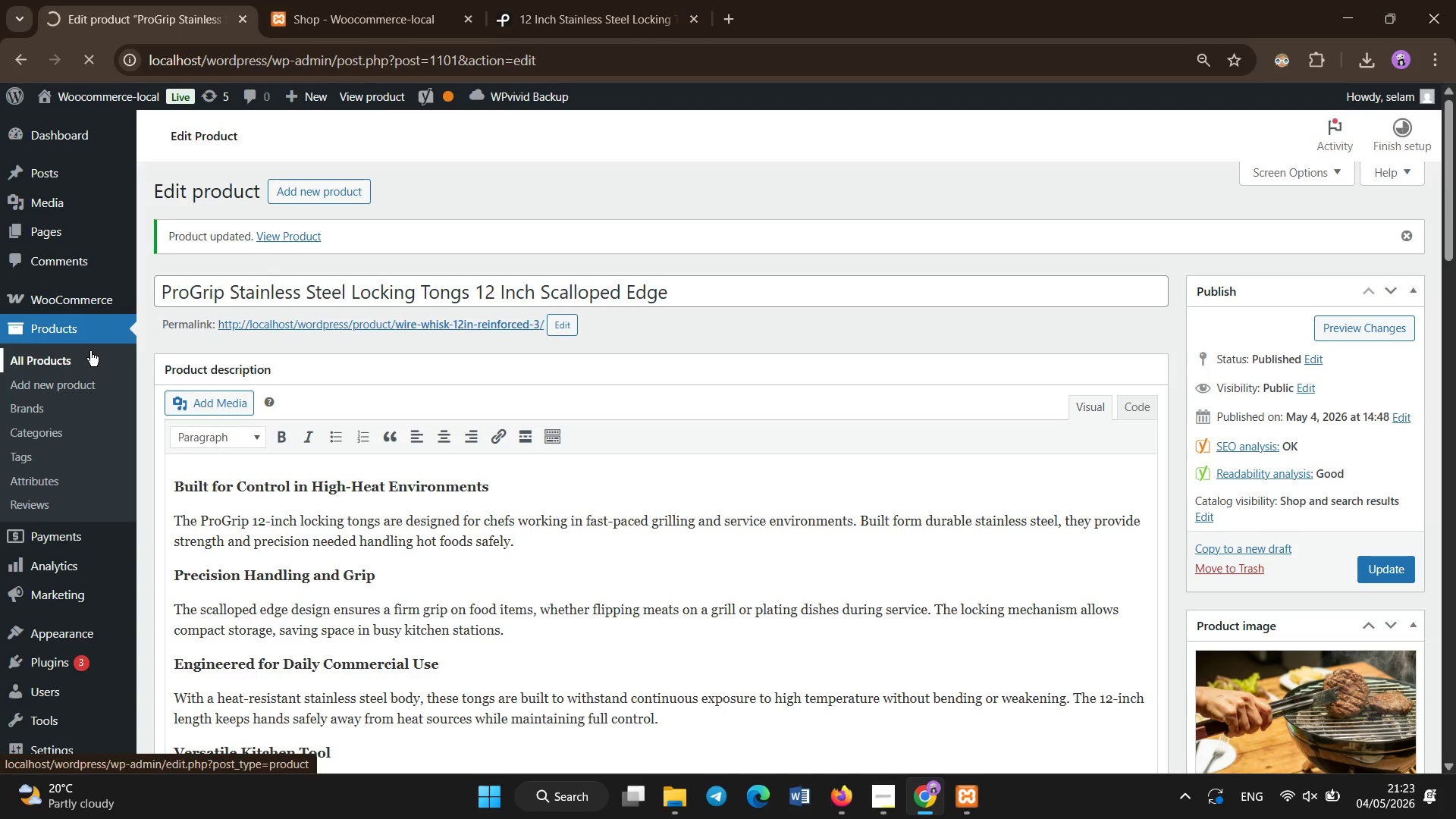 
scroll: coordinate [425, 451], scroll_direction: down, amount: 10.0
 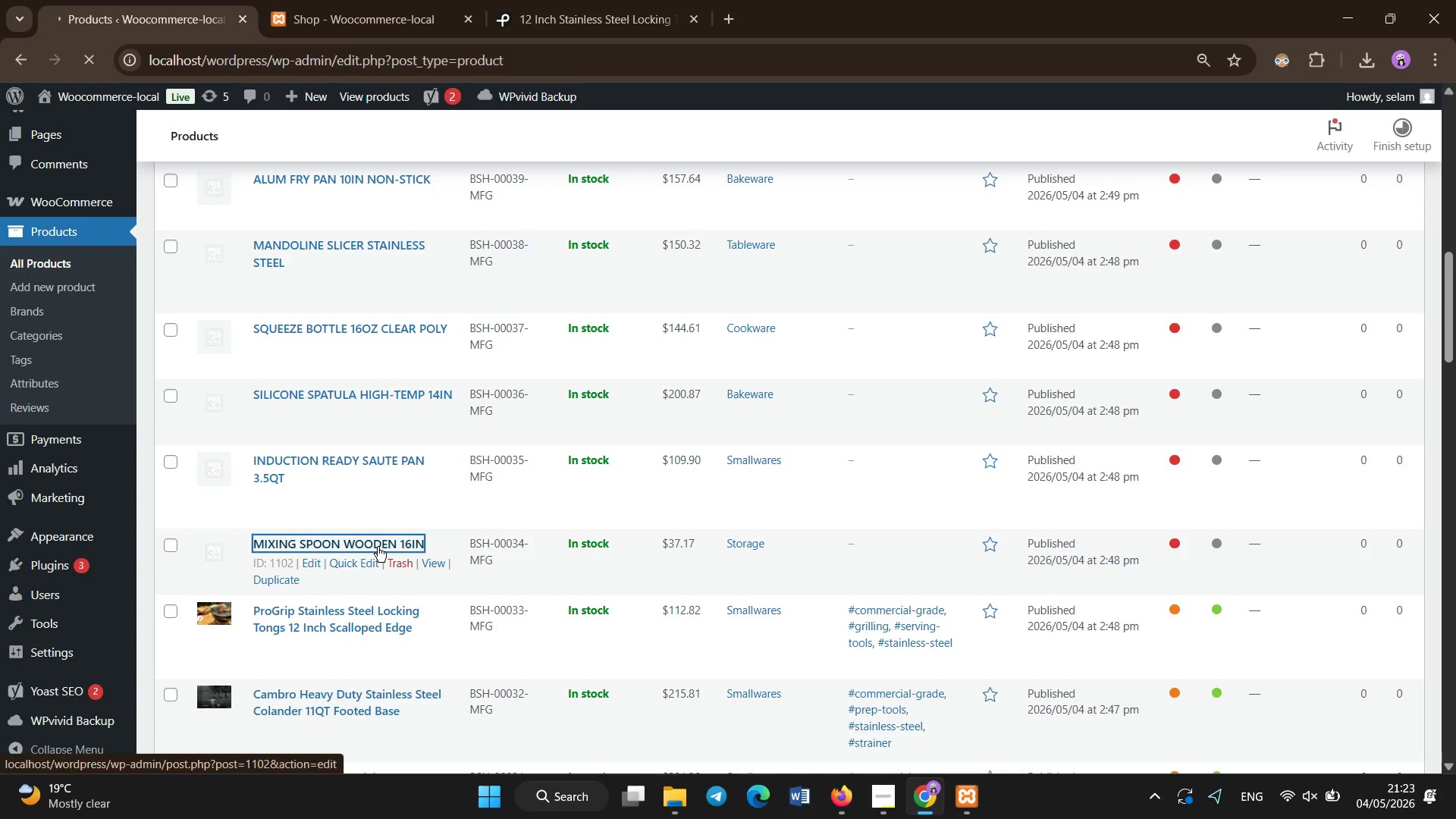 
wait(10.81)
 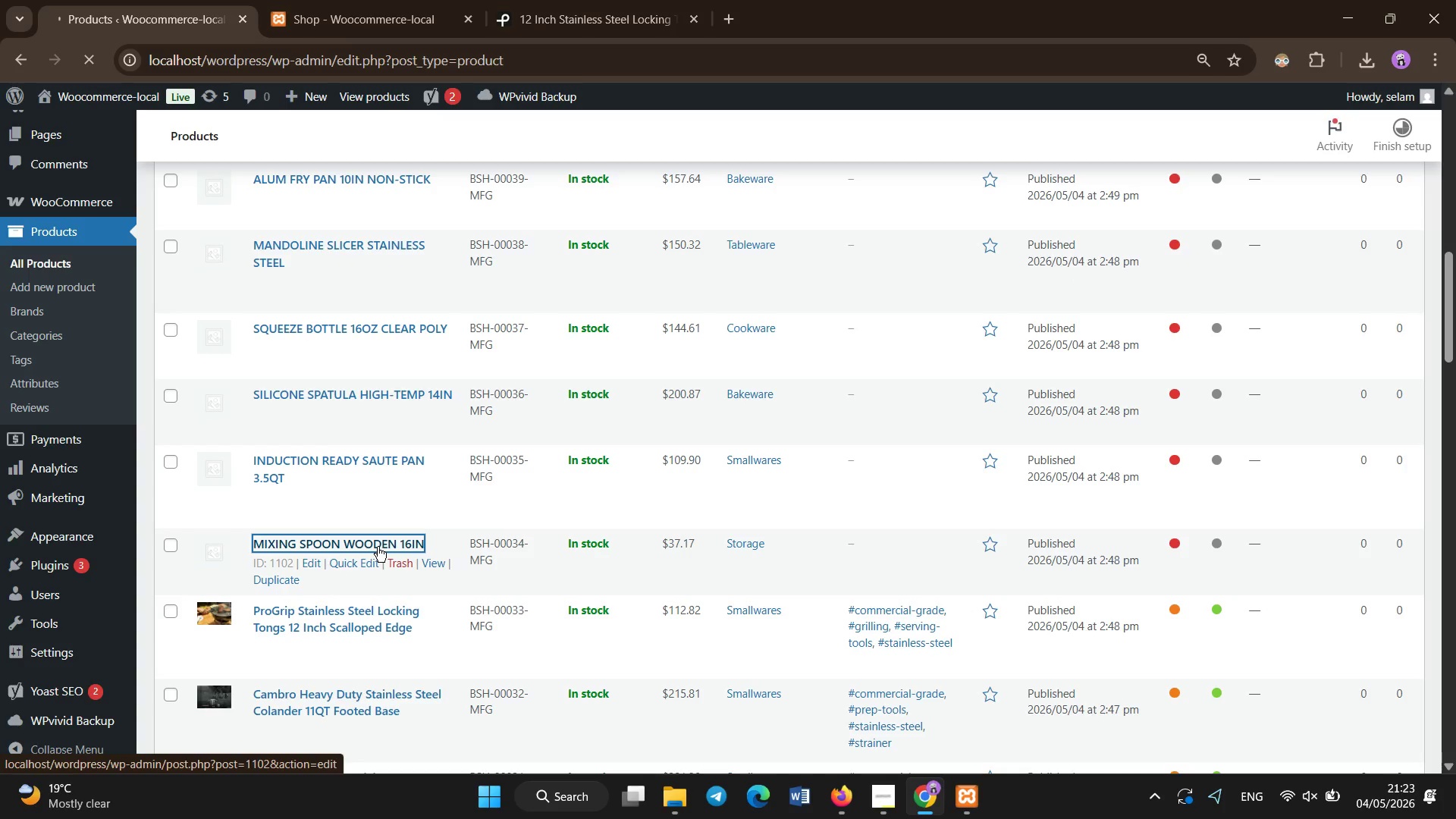 
key(F8)
 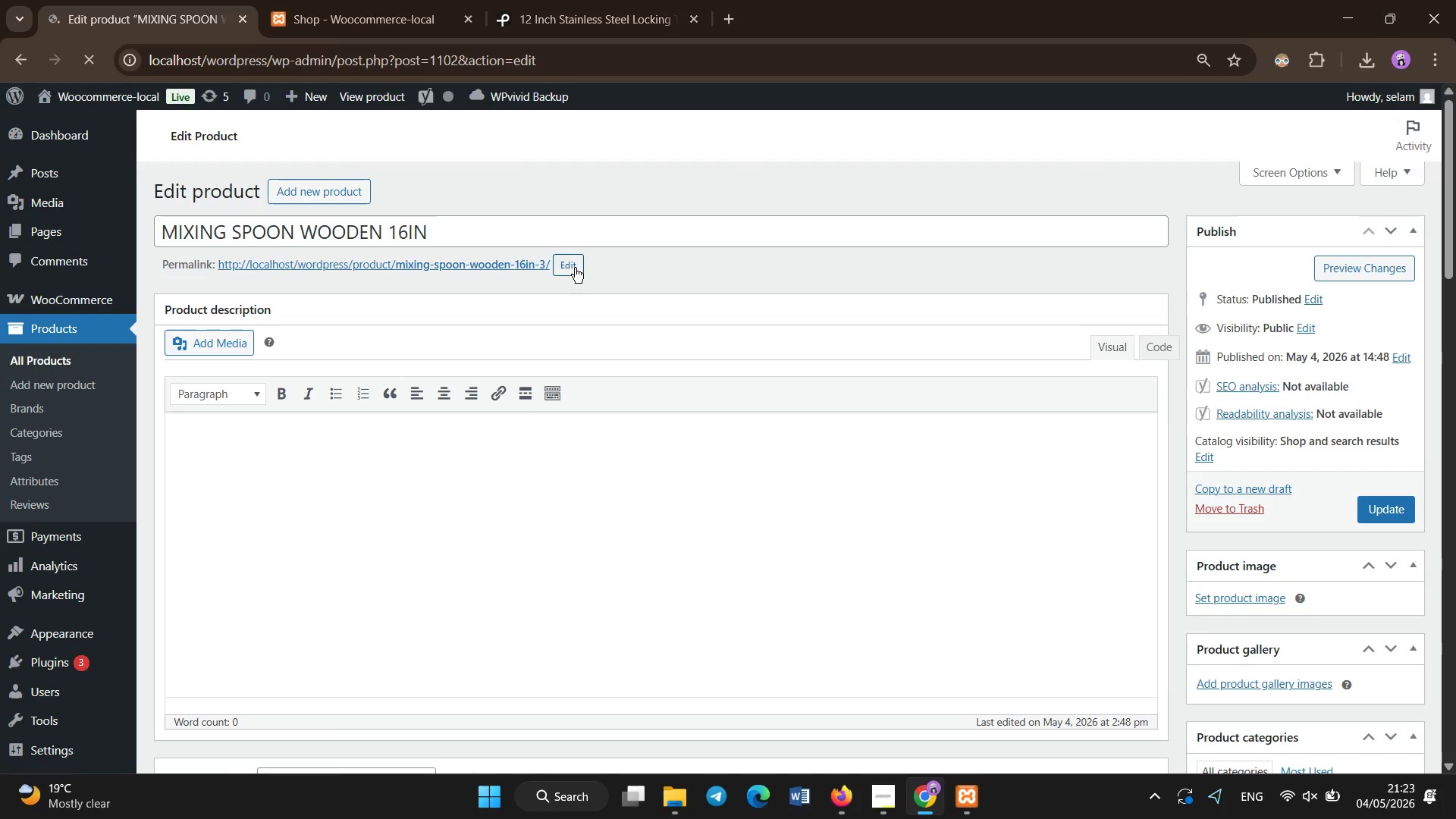 
left_click([592, 237])
 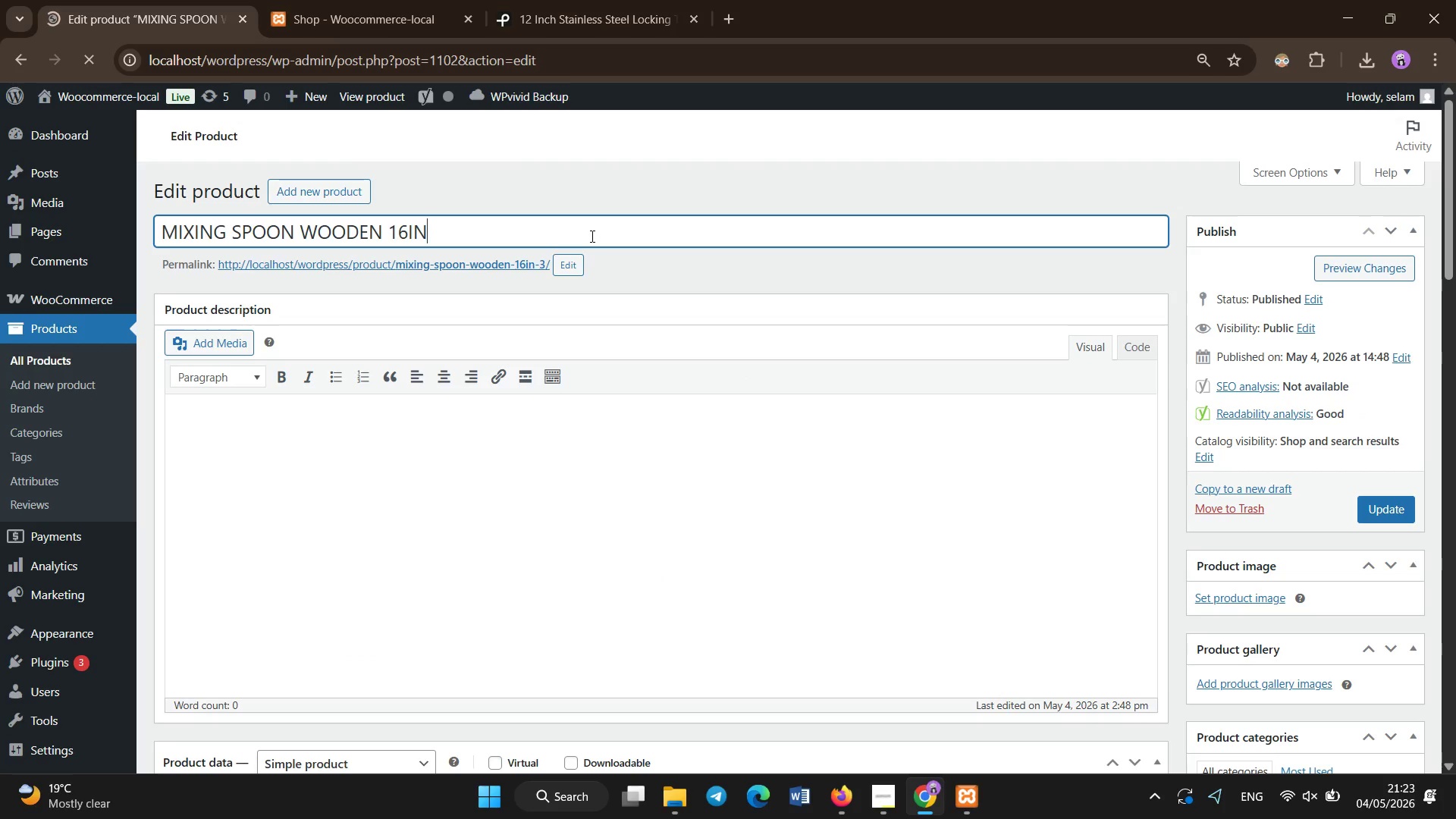 
key(Control+A)
 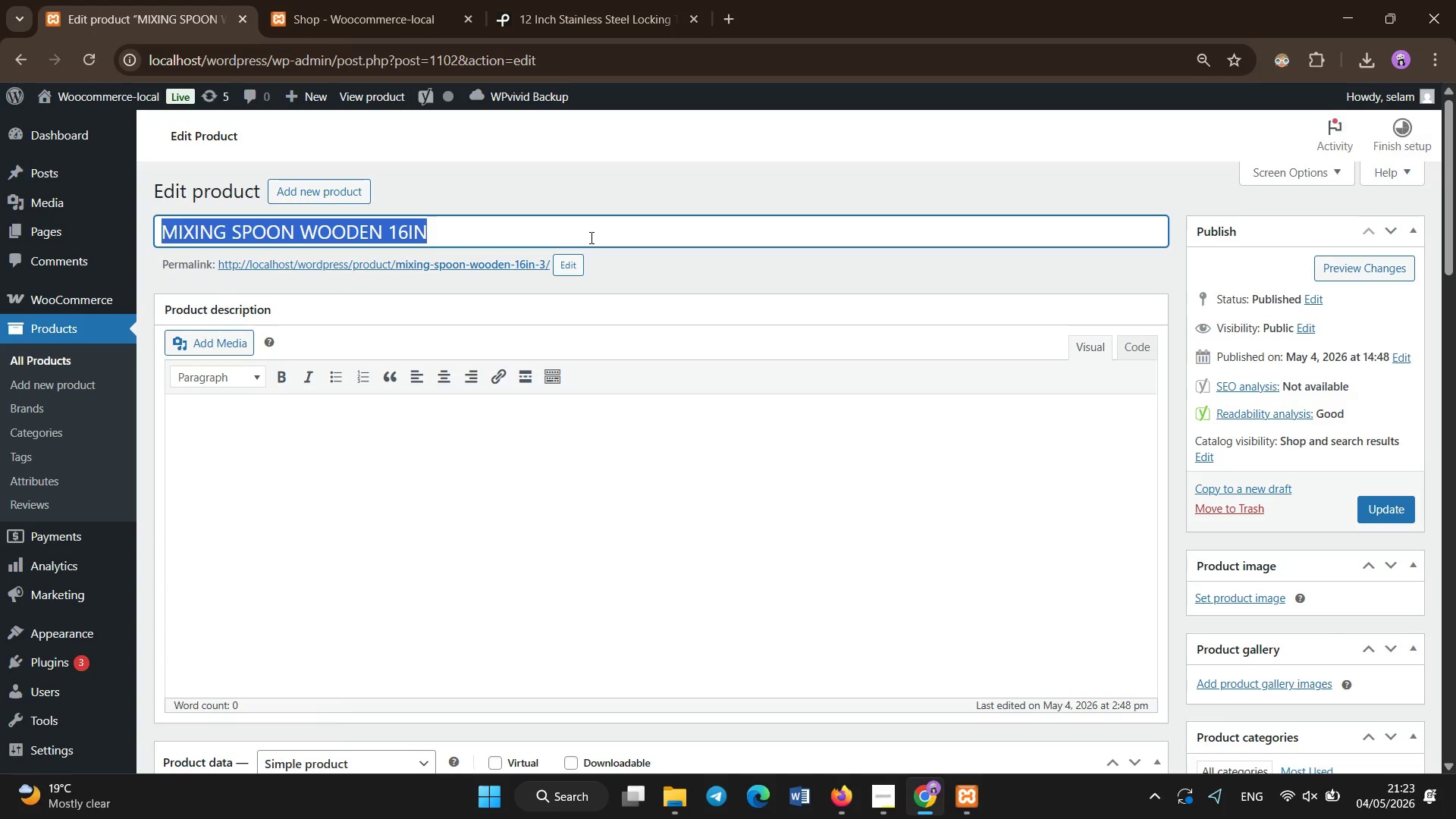 
key(Backspace)
type(Heritage Cast Iron Egg Poacher Inser 4 )
key(Backspace)
key(Backspace)
key(Backspace)
key(Backspace)
type(rt )
 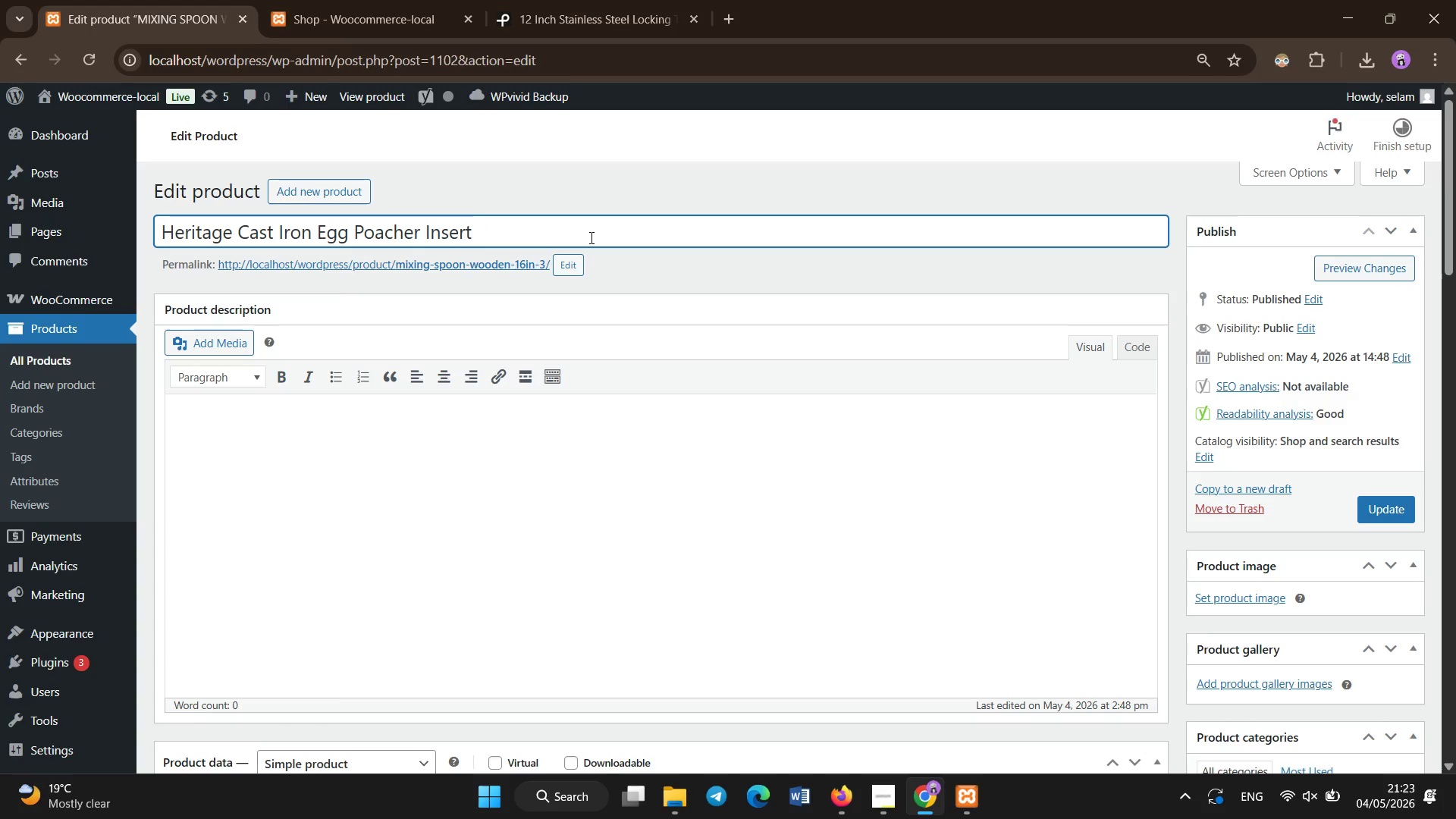 
 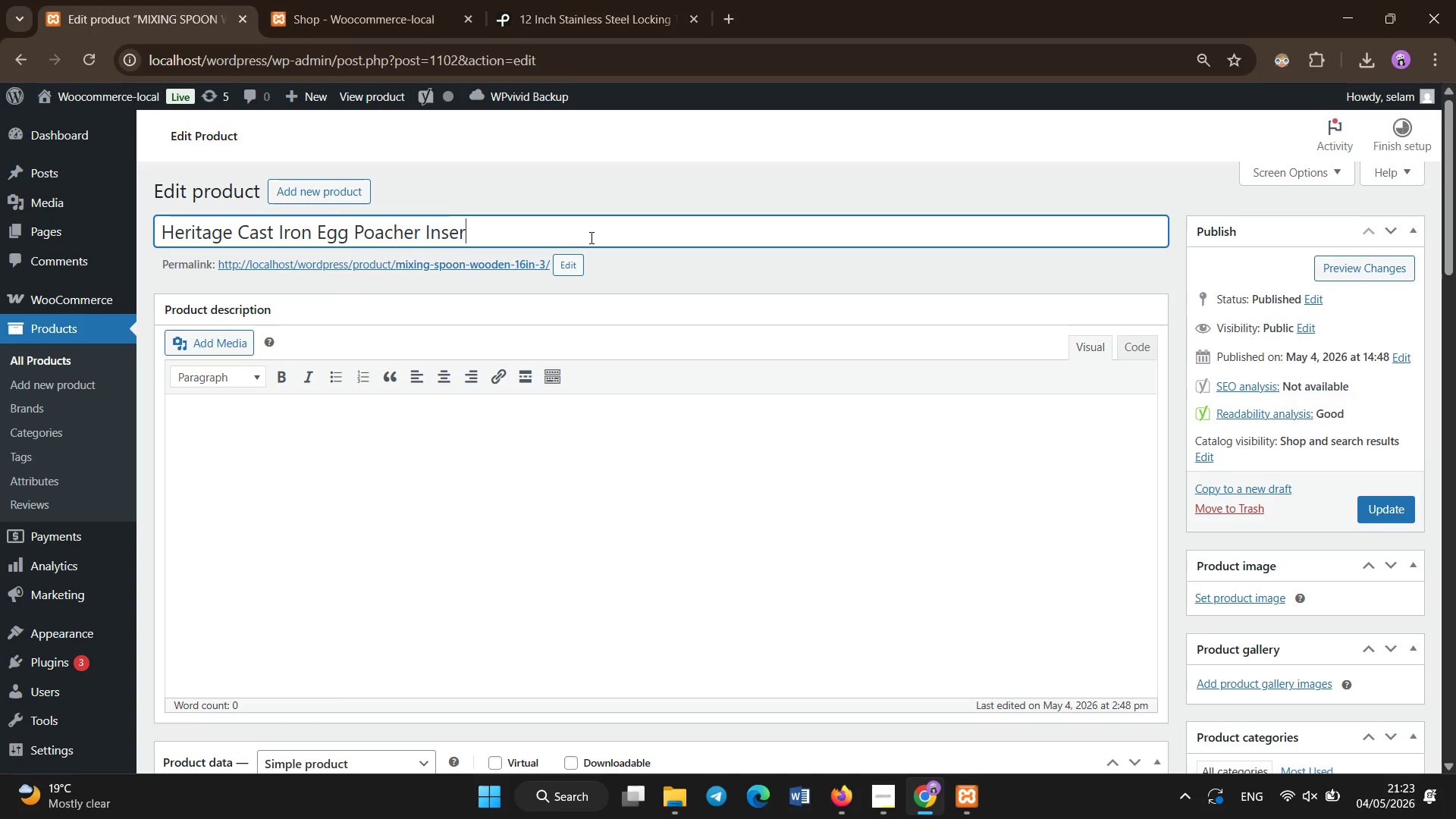 
hold_key(key=ShiftLeft, duration=0.33)
 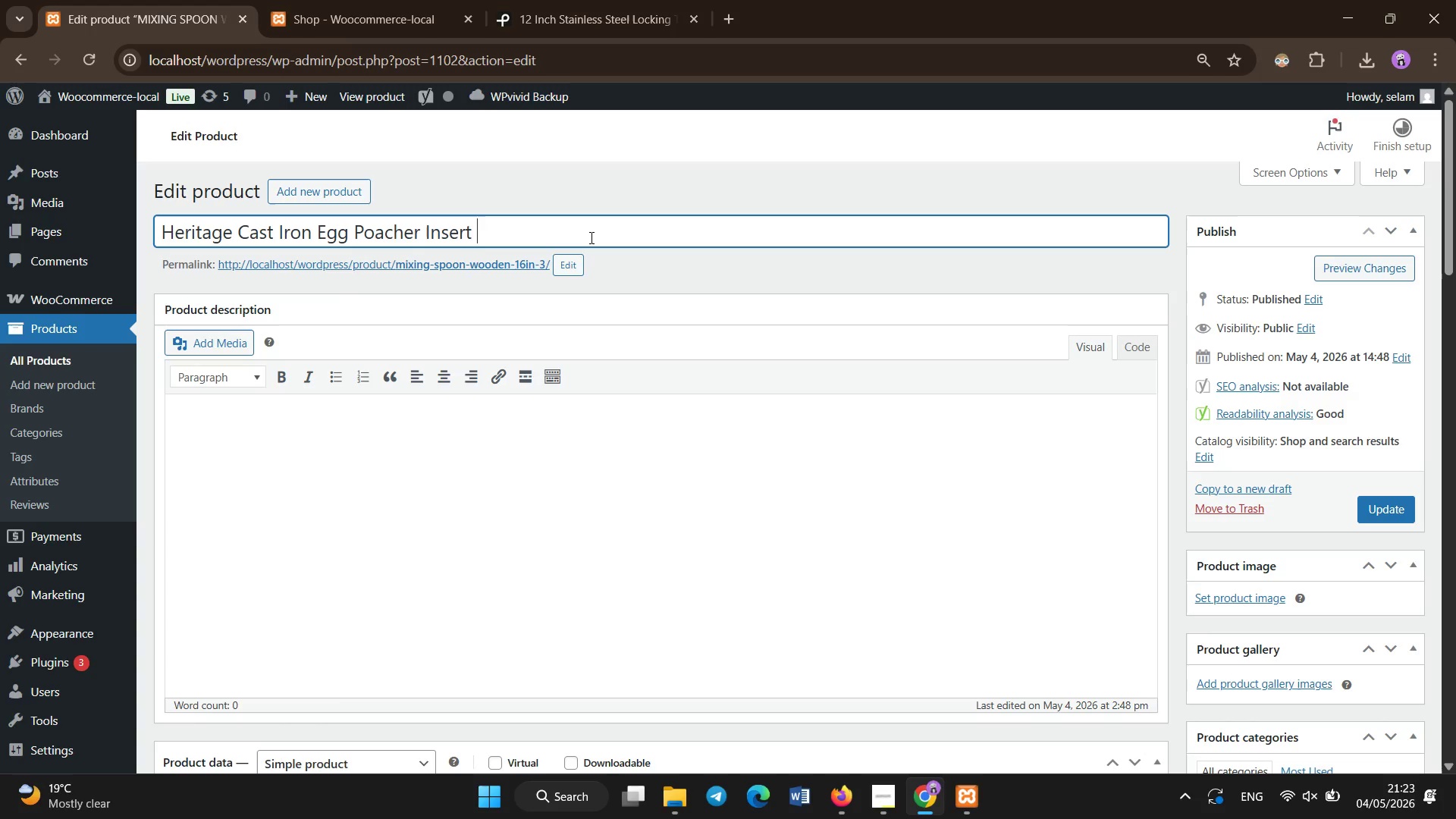 
type(4 Cup Non-Stick Compatibble)
key(Backspace)
key(Backspace)
key(Backspace)
type(le )
 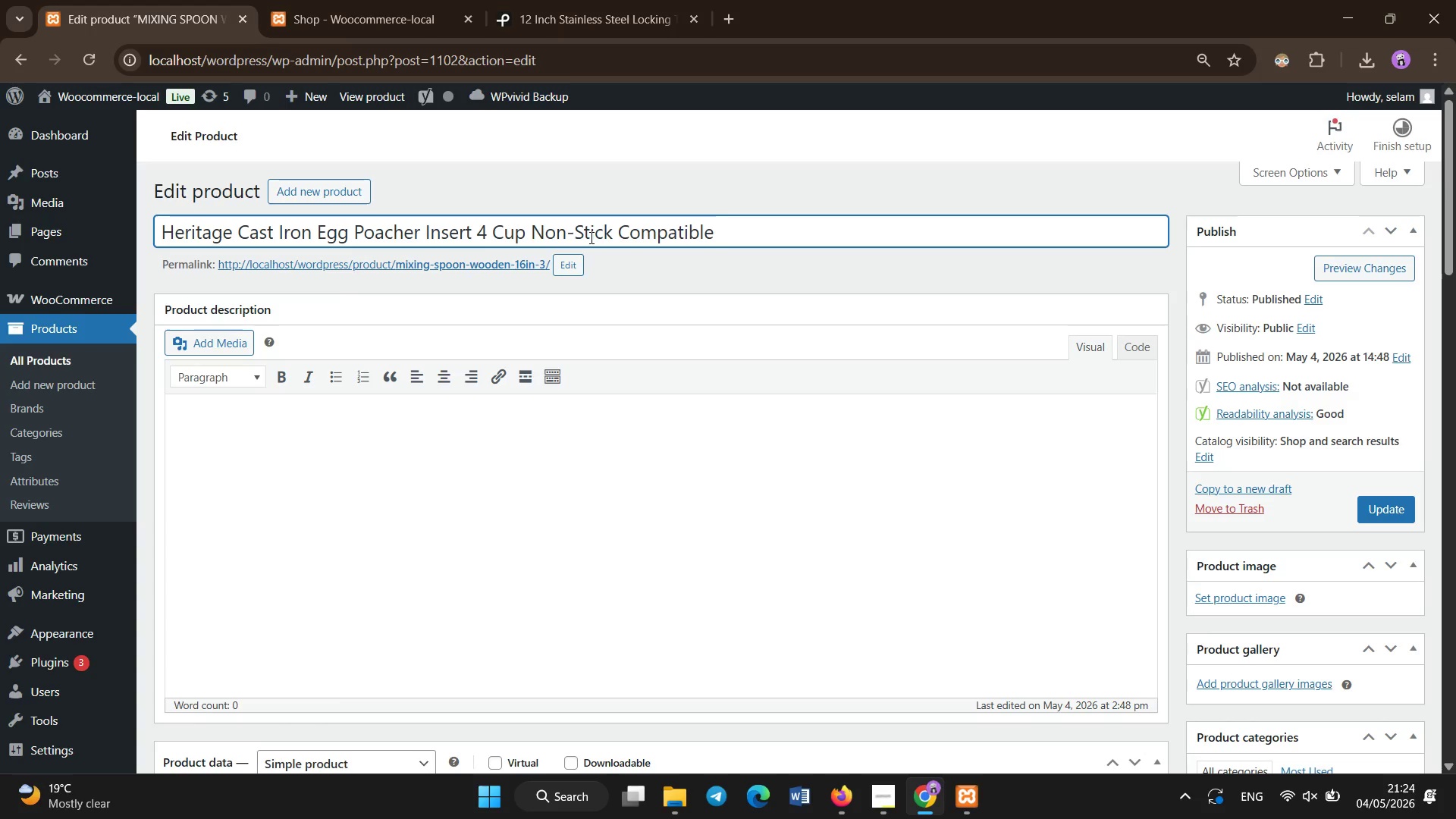 
scroll: coordinate [635, 481], scroll_direction: down, amount: 26.0
 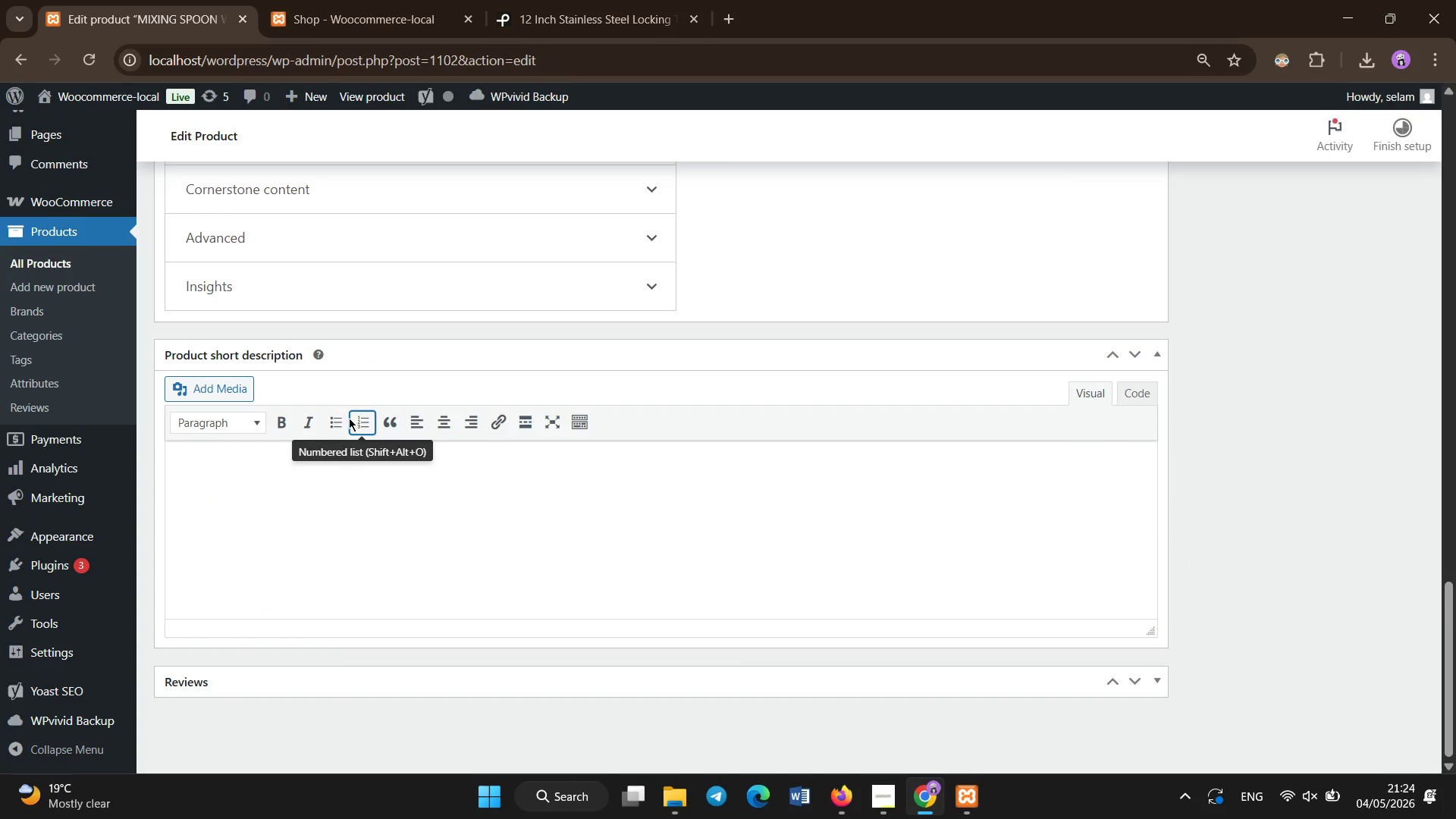 
left_click([345, 420])
 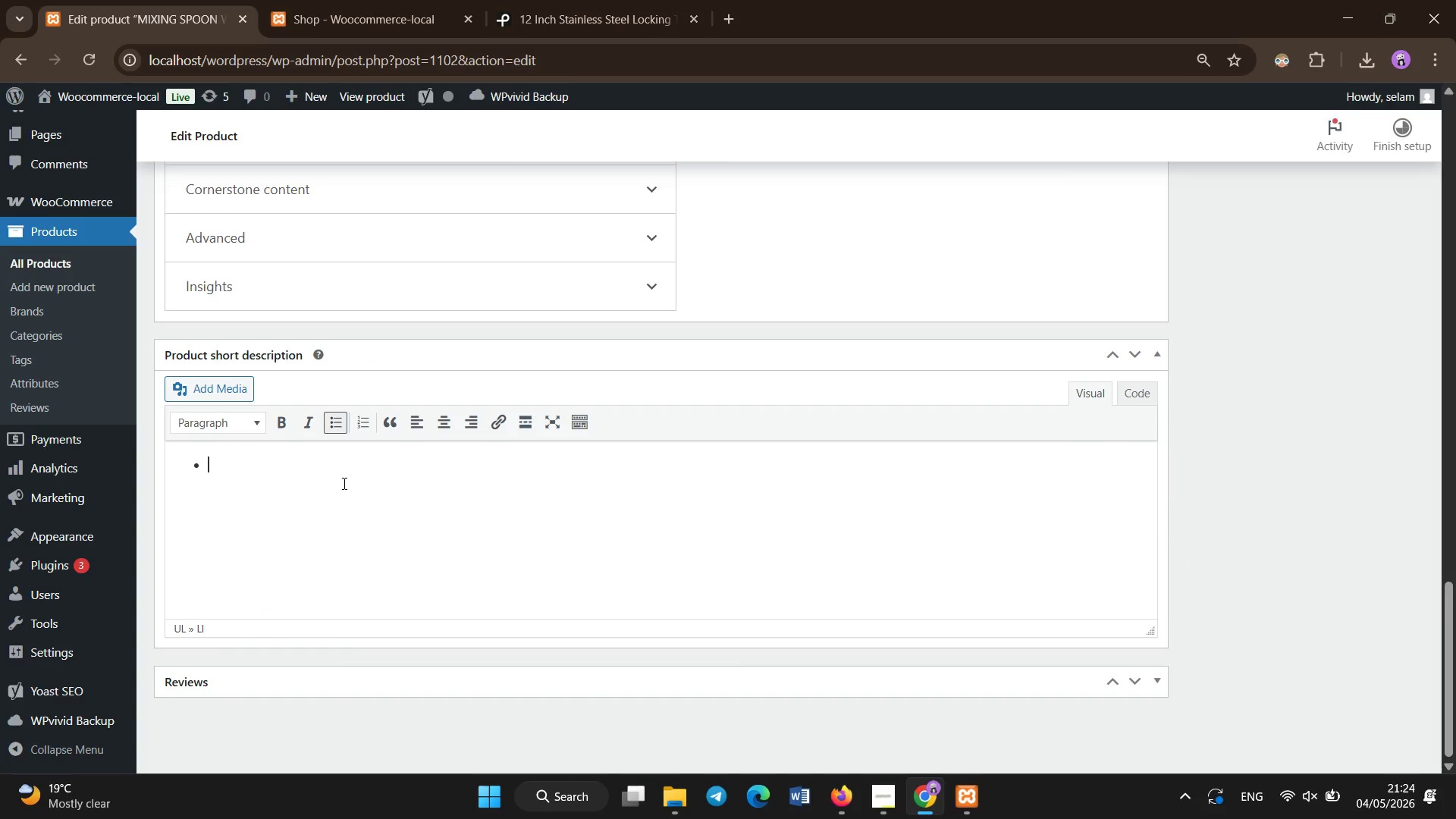 
type(4-cup egg poaching inser d)
key(Backspace)
key(Backspace)
key(Backspace)
type(rt design )
 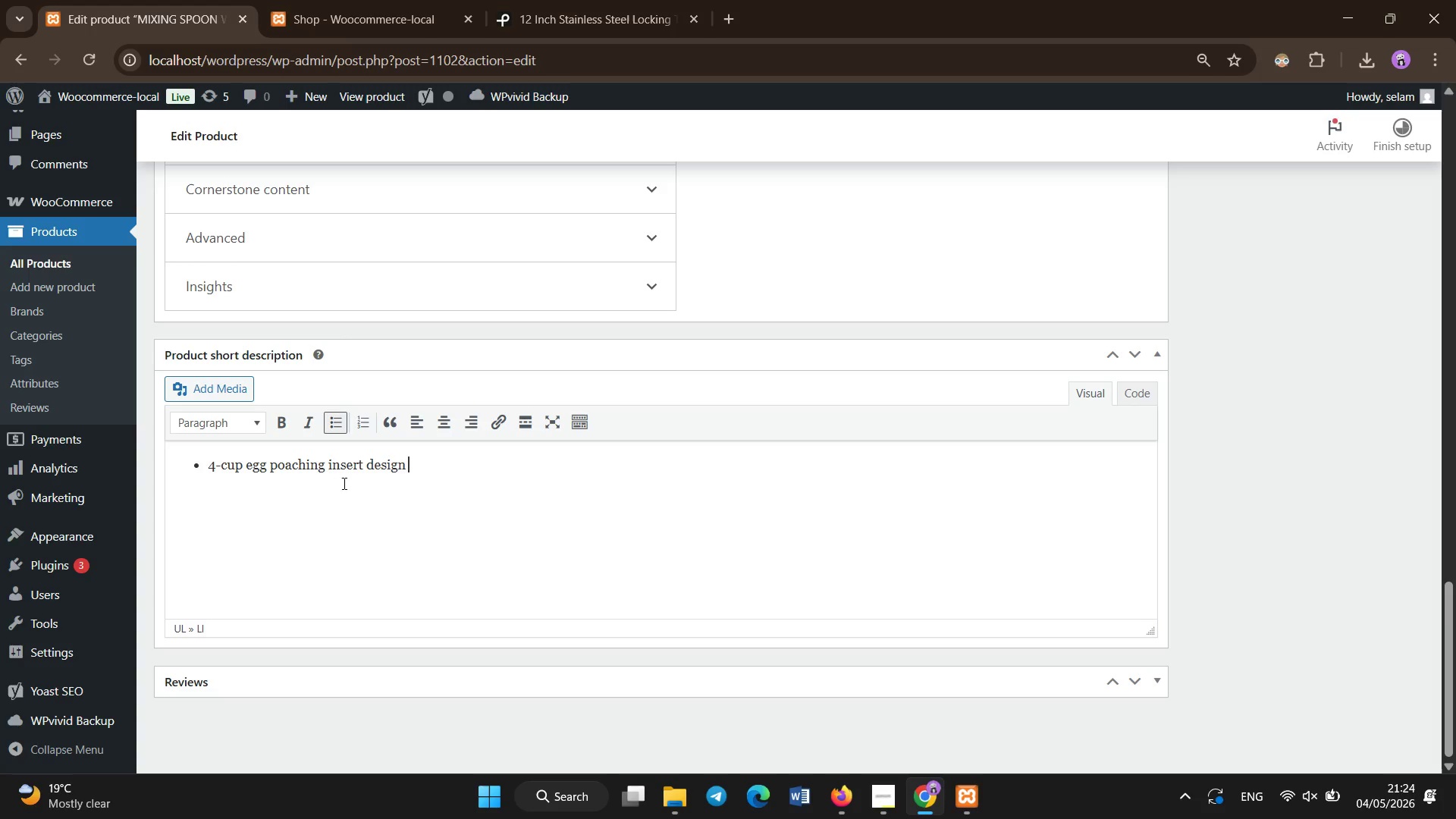 
key(Enter)
 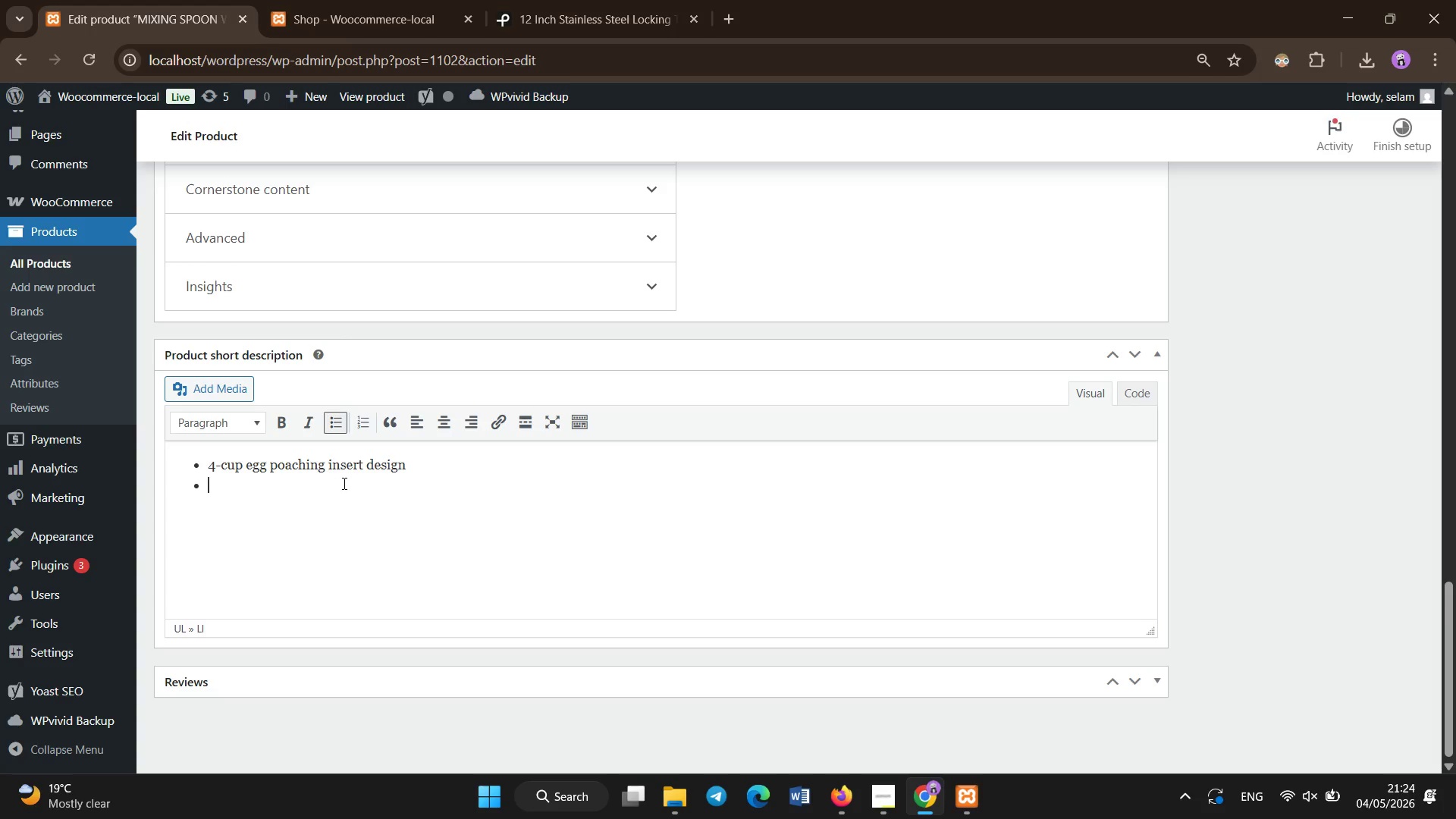 
type(Durable carbon steel construction)
 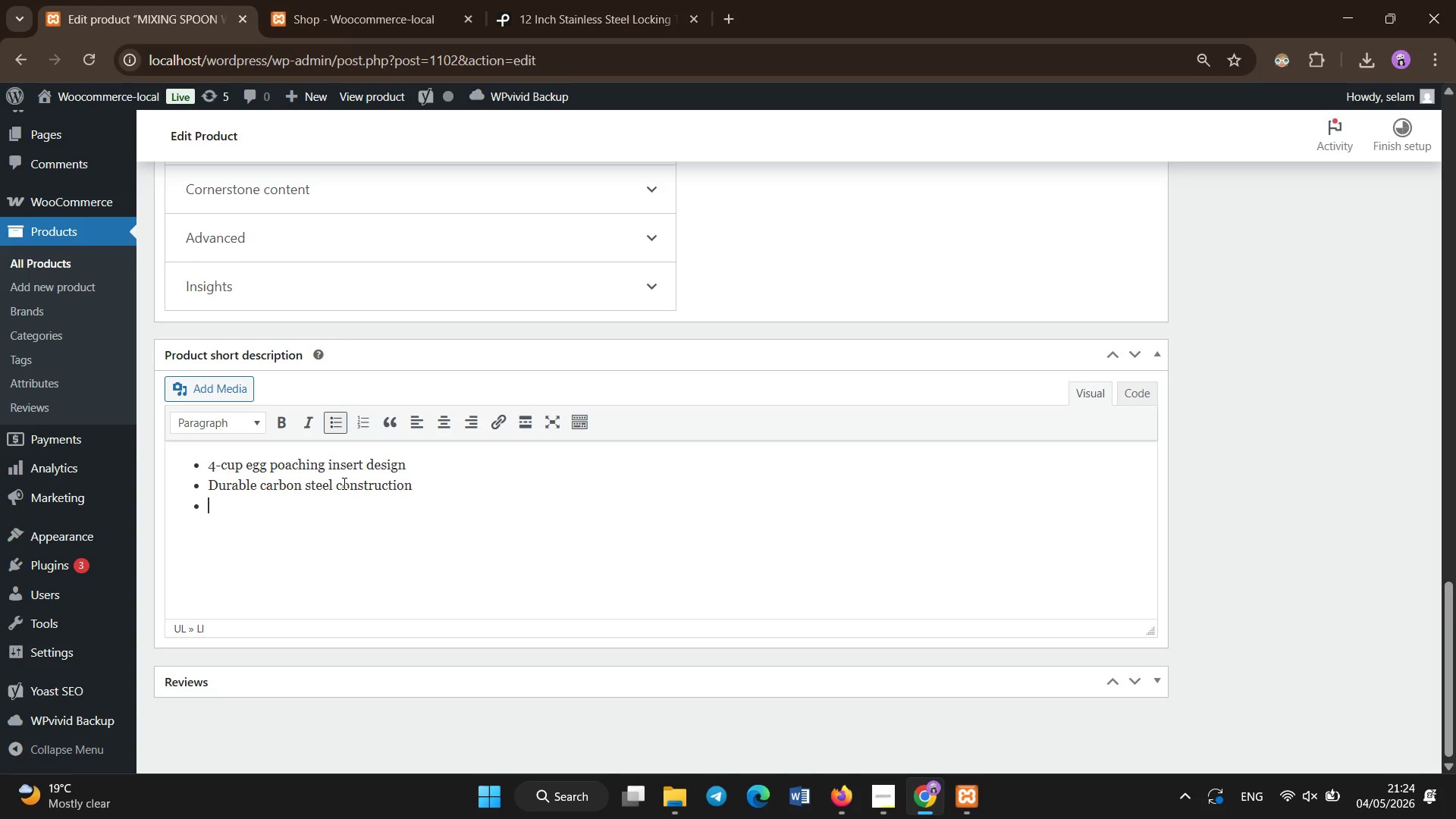 
key(Enter)
 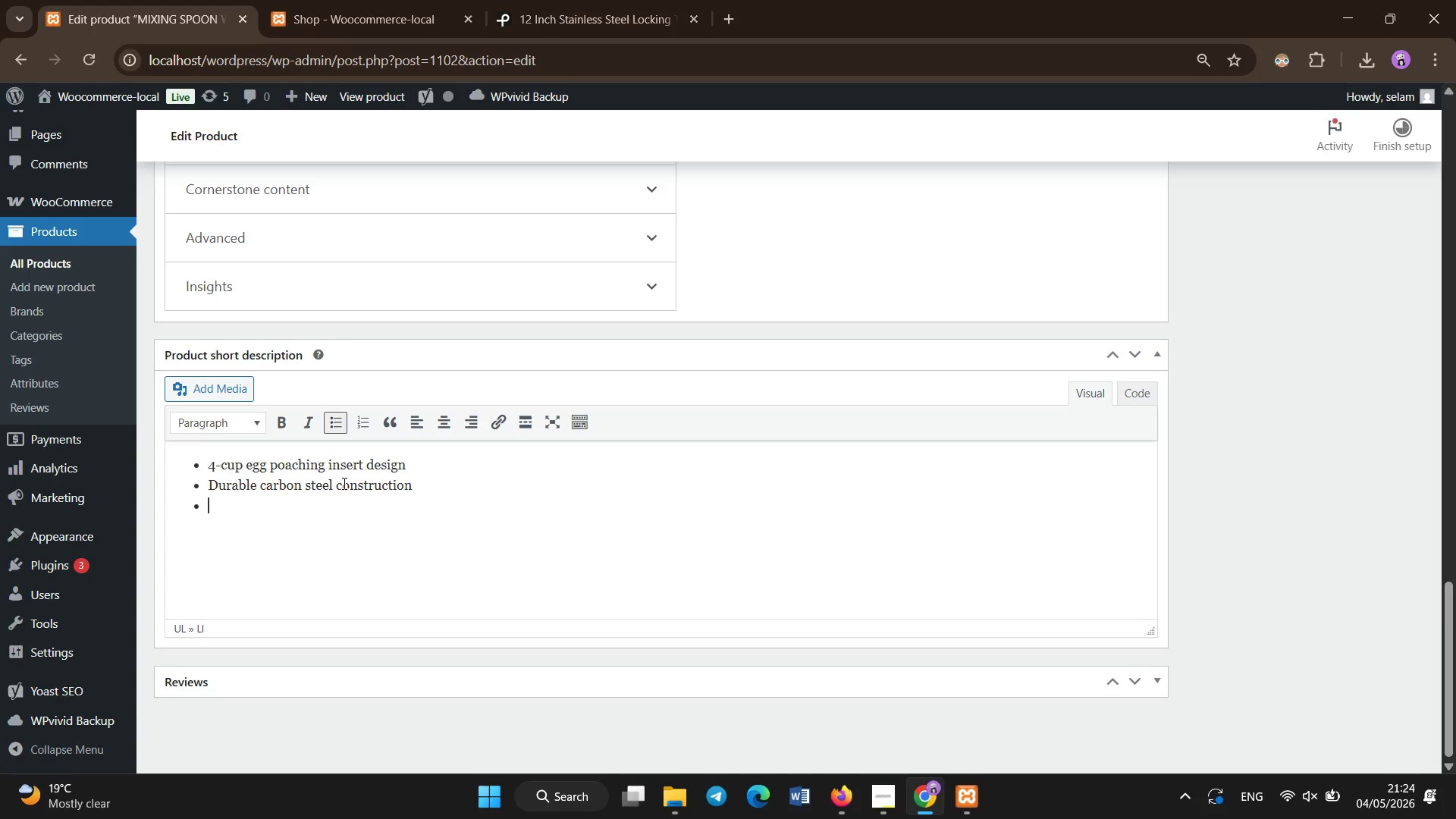 
type(Non-stick coated cups for easy release)
 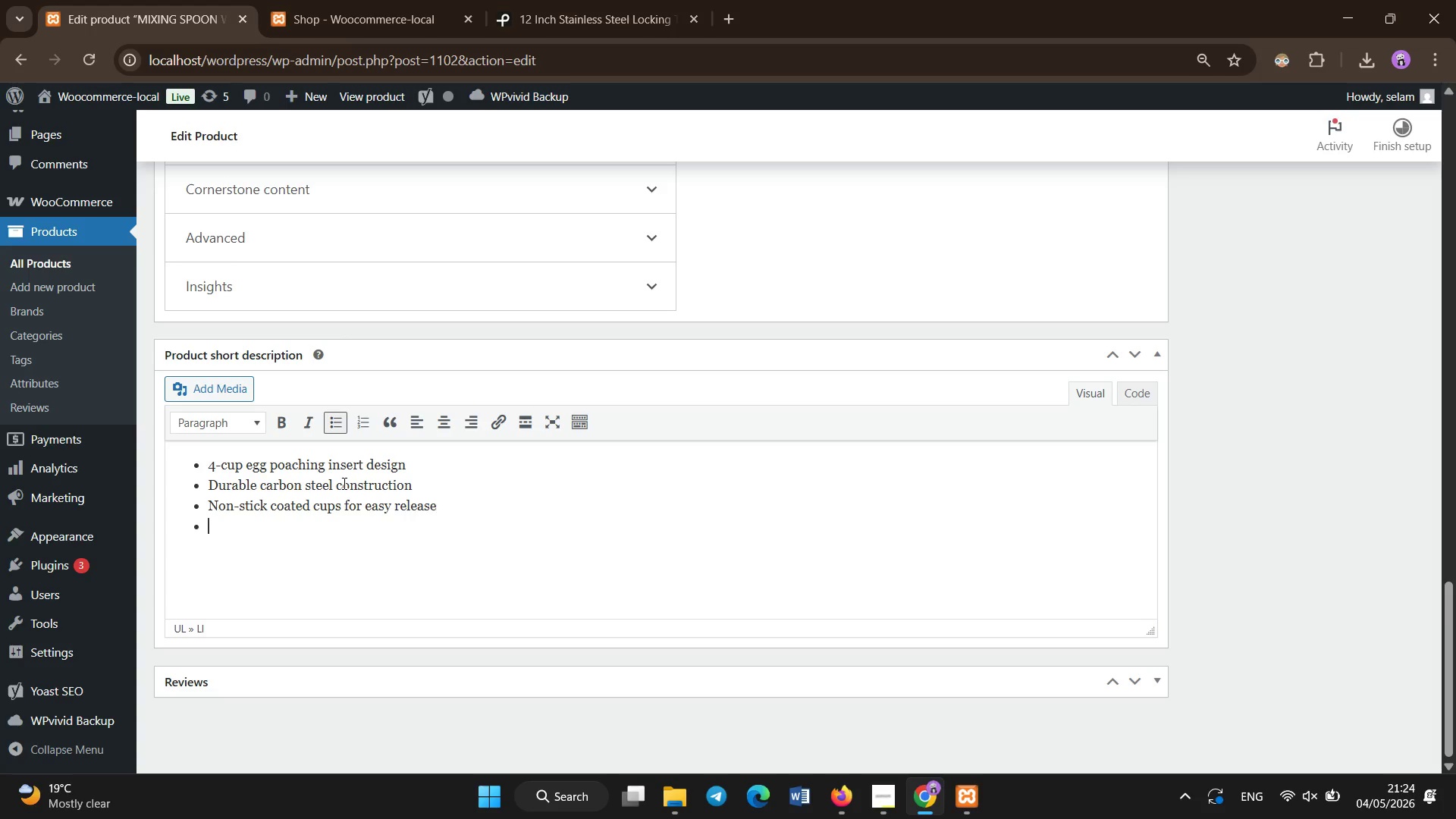 
key(Enter)
 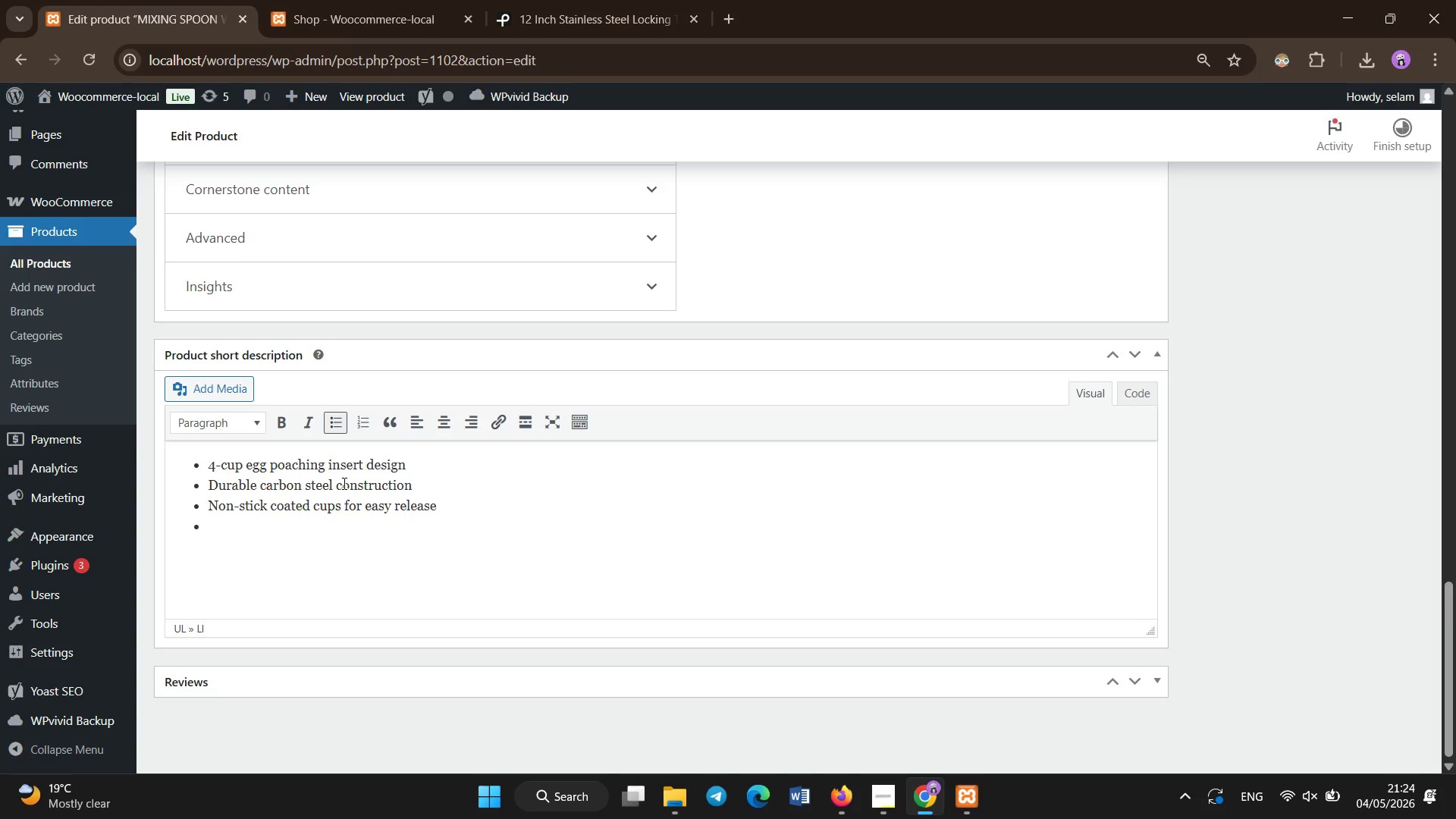 
type(Heat-resistant stay )
key(Backspace)
type(-cool knob)
 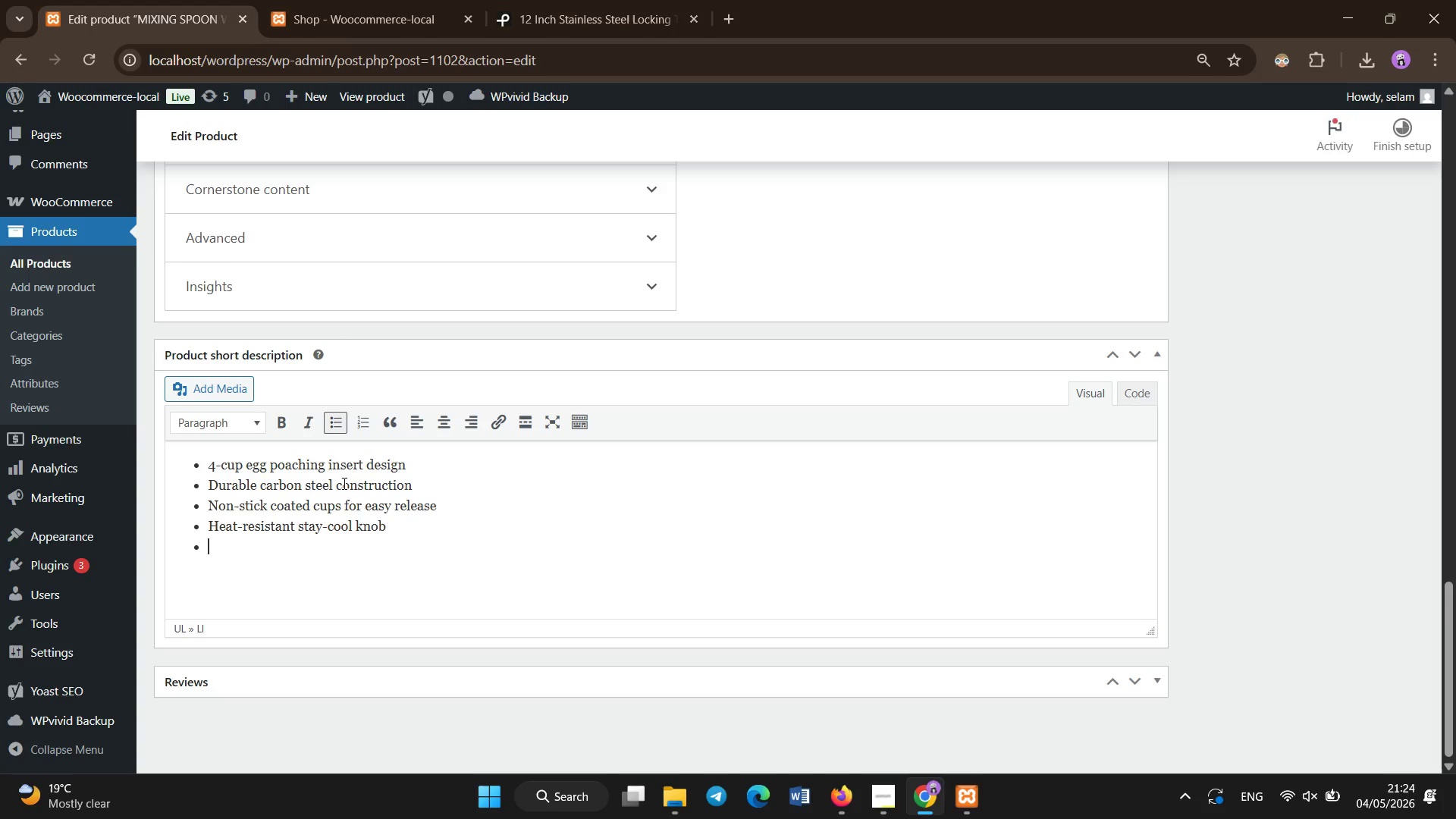 
key(Enter)
 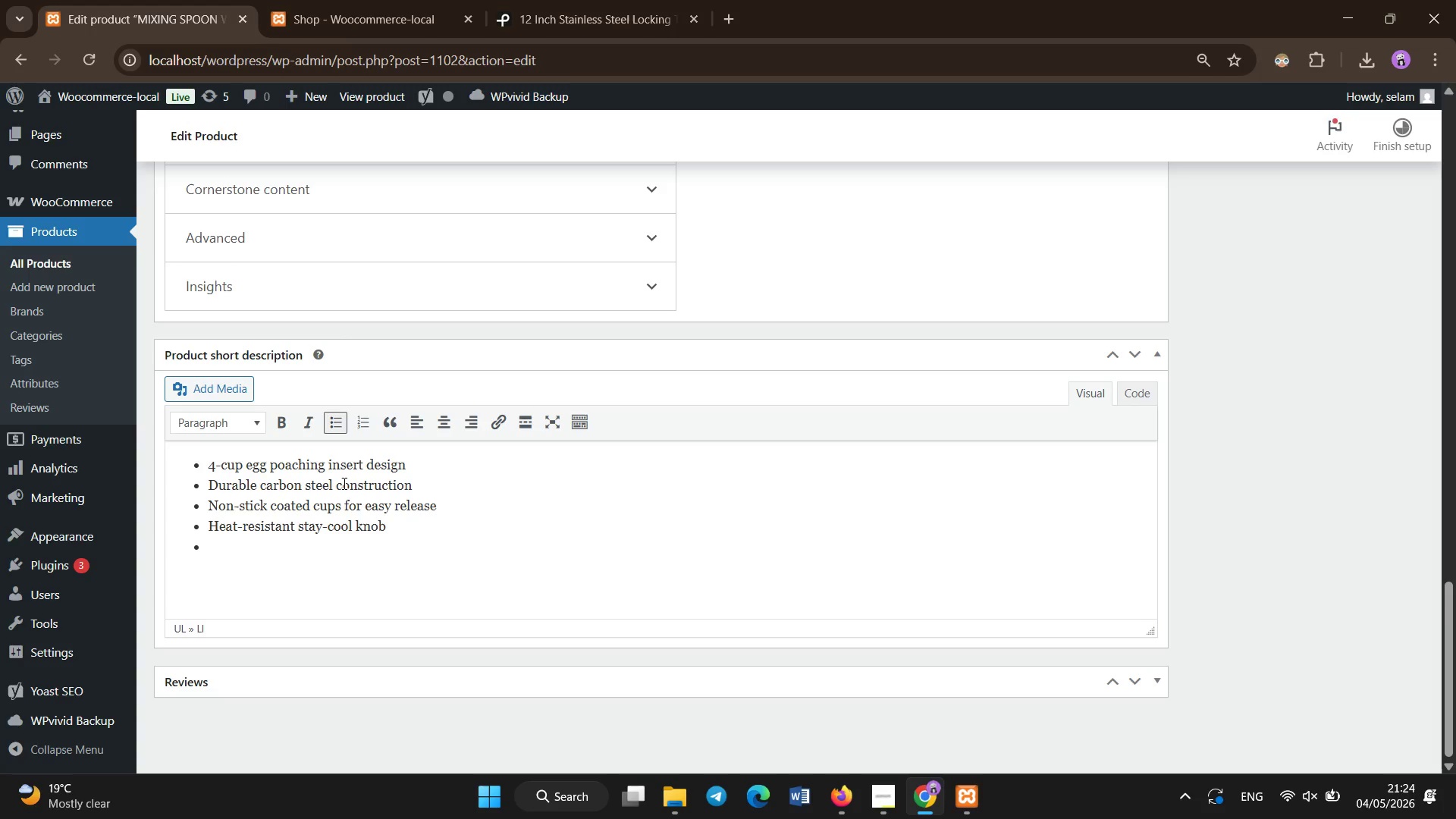 
type(fi)
key(Backspace)
key(Backspace)
key(Backspace)
 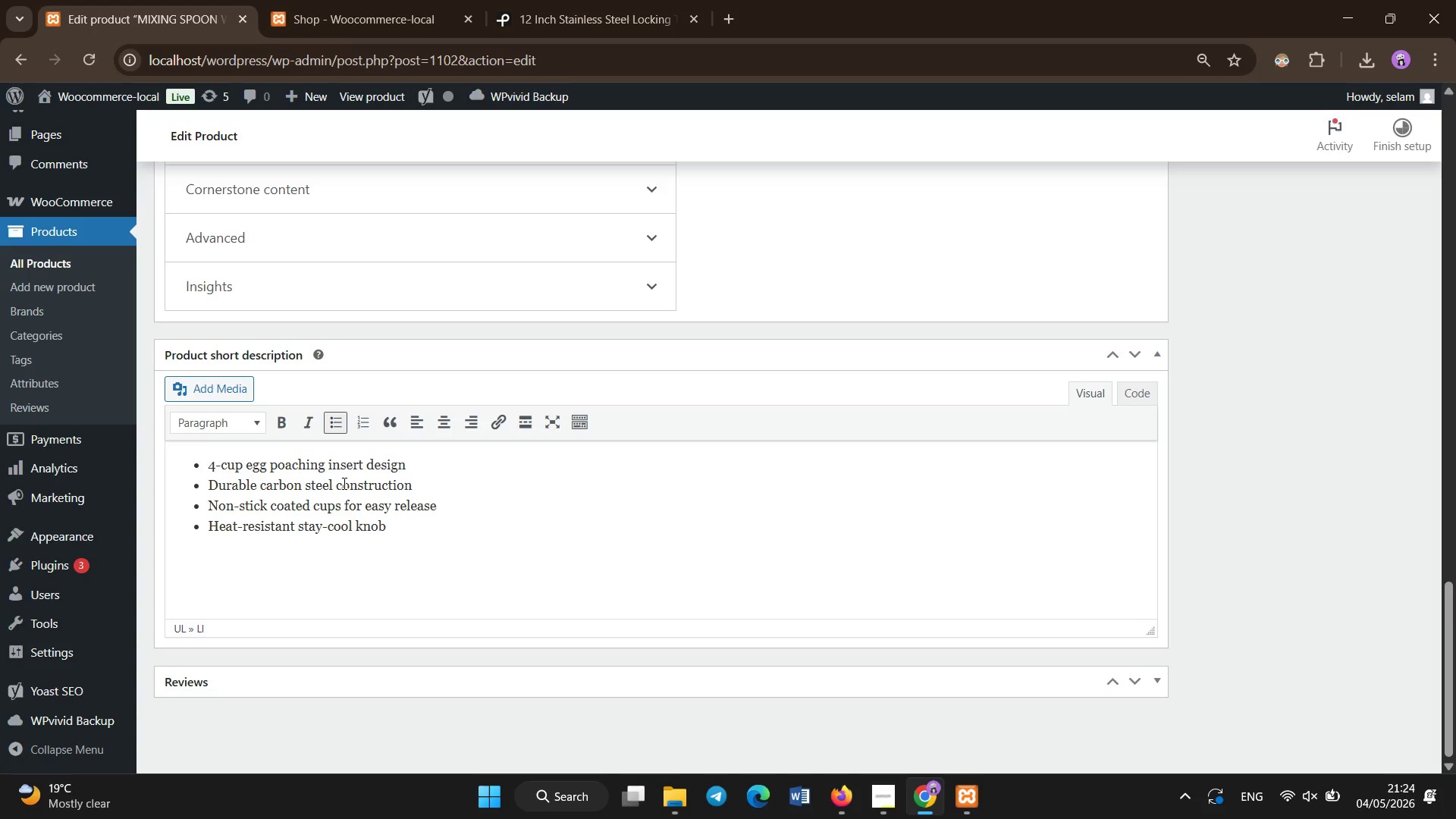 
left_click([508, 457])
 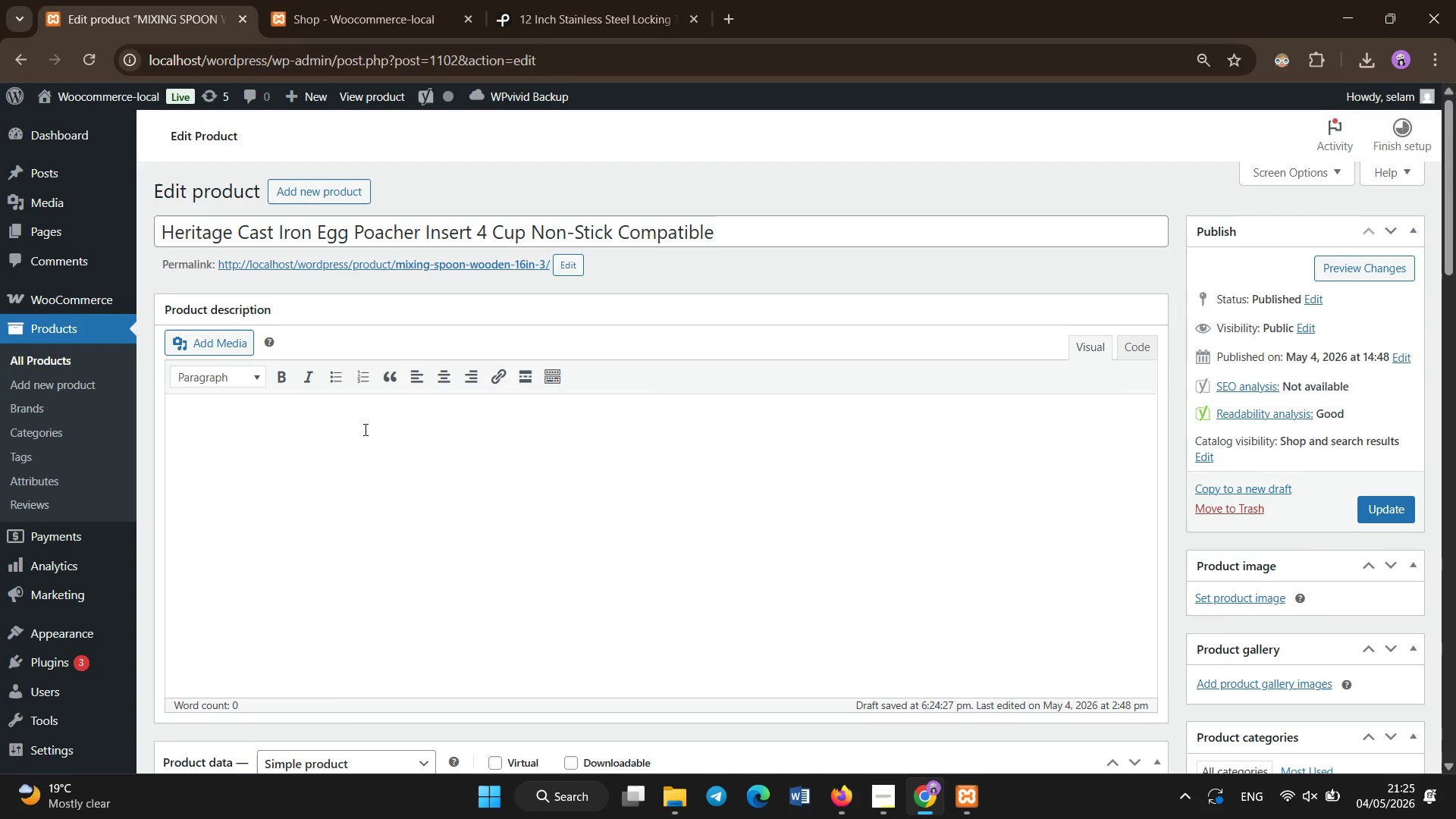 
scroll: coordinate [511, 448], scroll_direction: up, amount: 22.0
 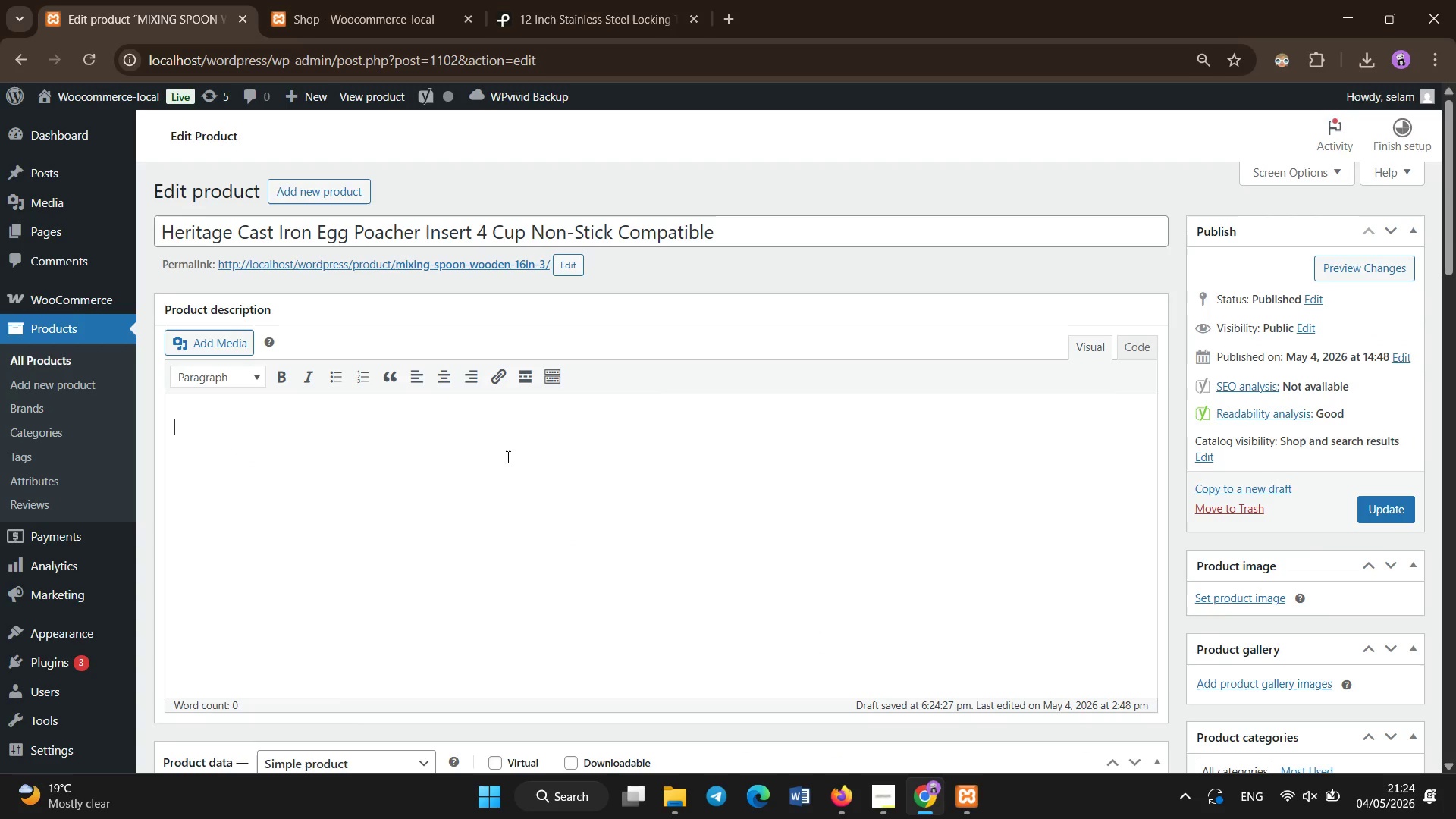 
left_click([281, 372])
 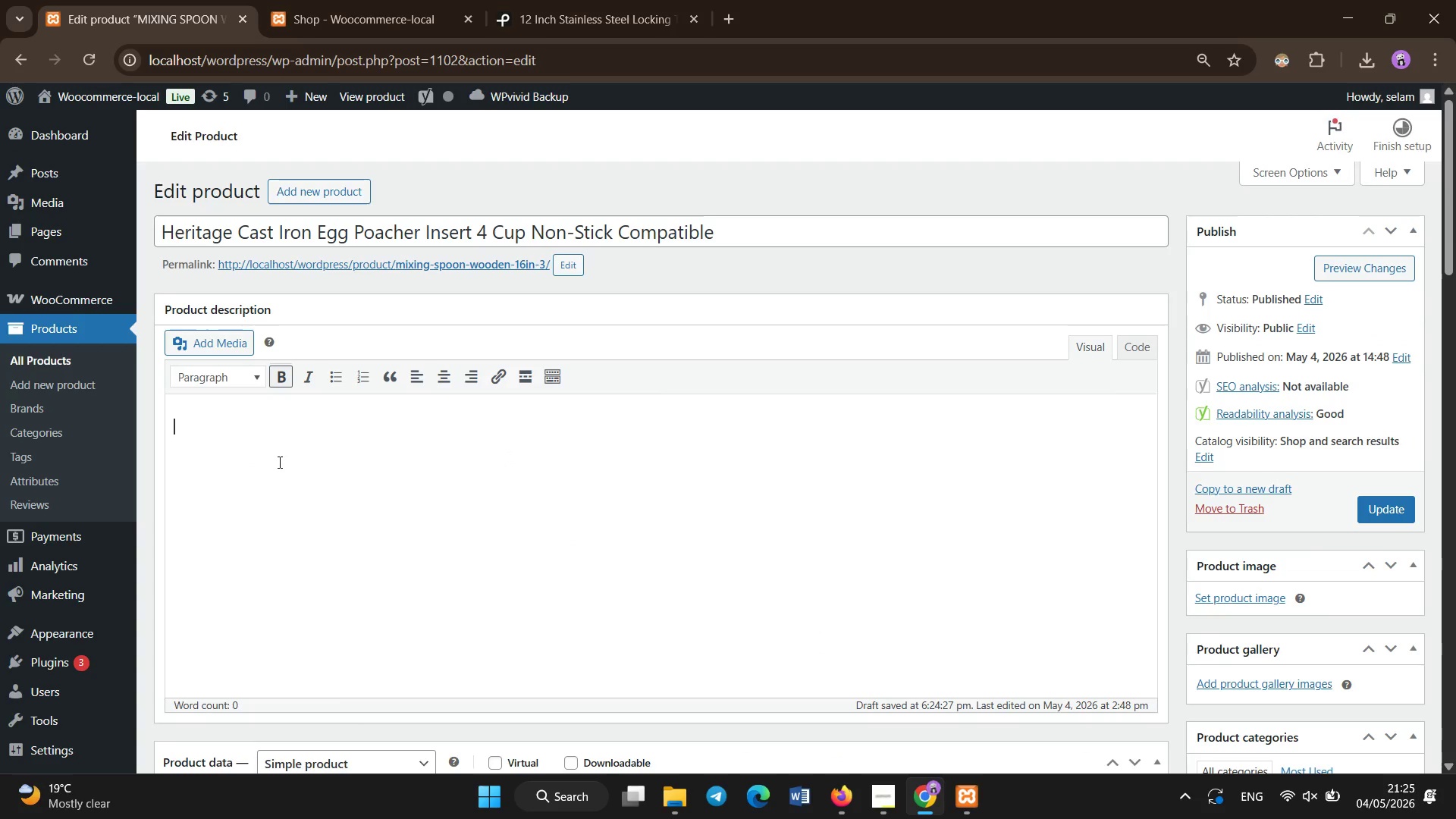 
type(Perfect for Breakfast Service Consistency )
 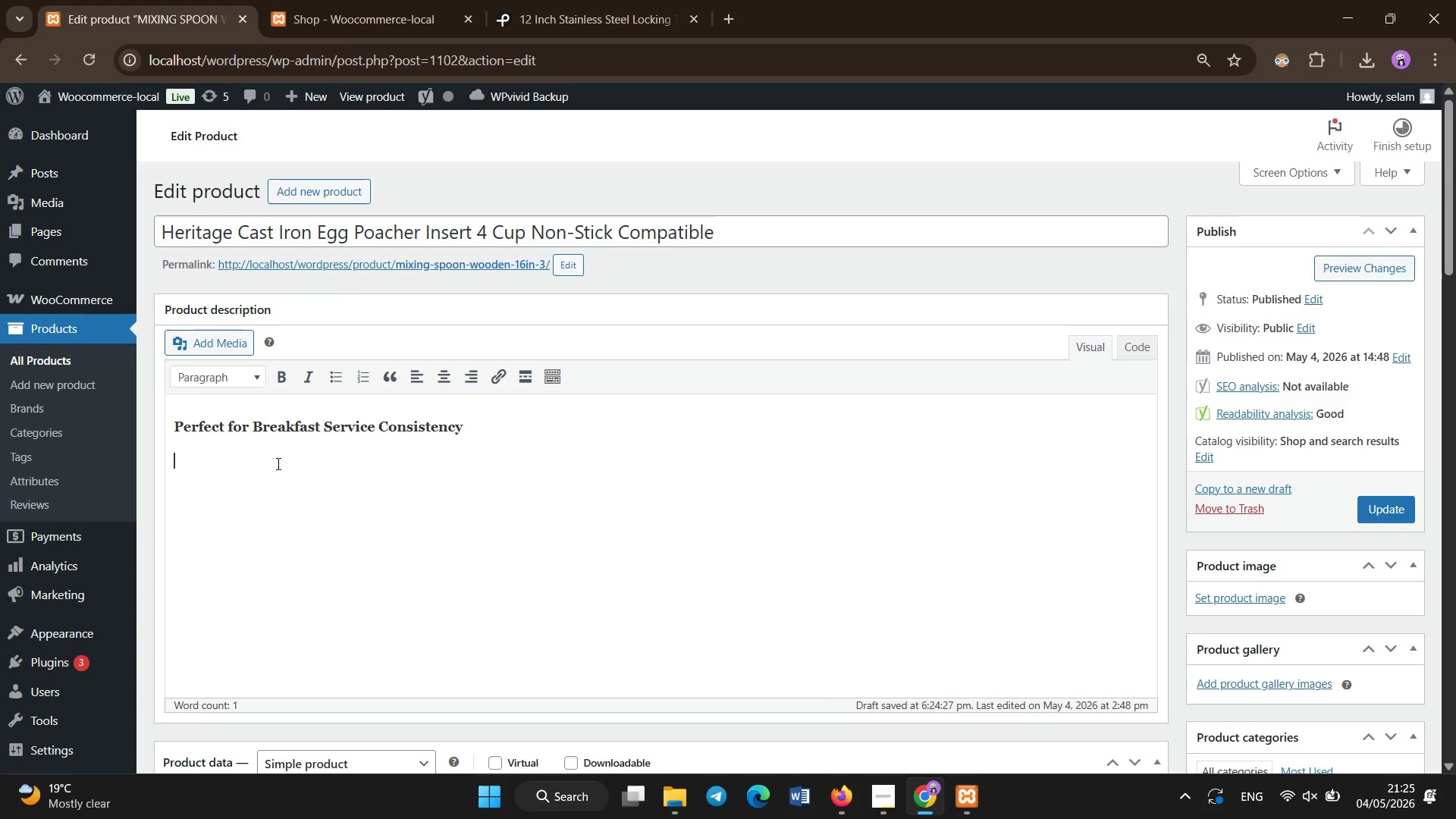 
 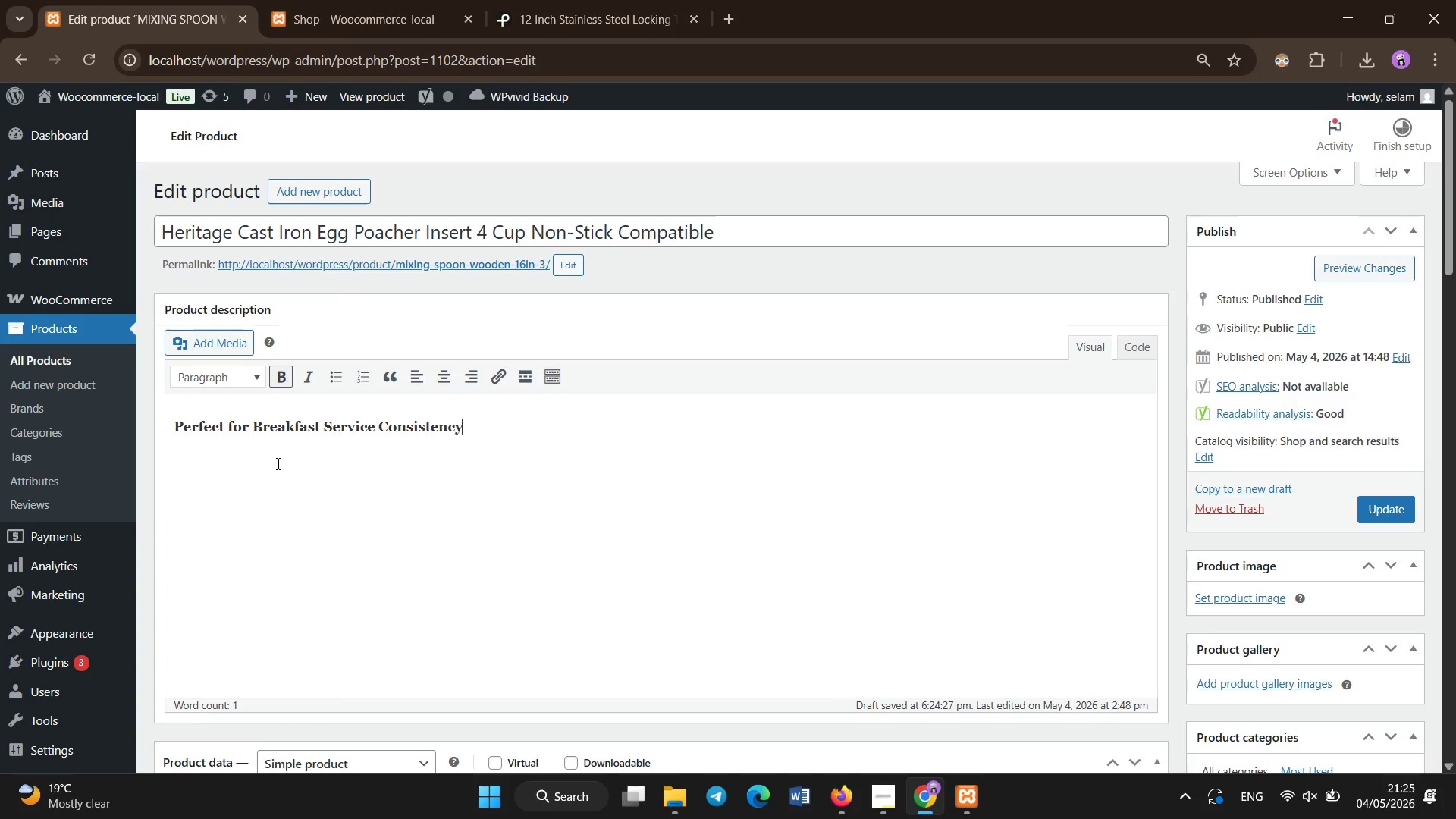 
key(Enter)
 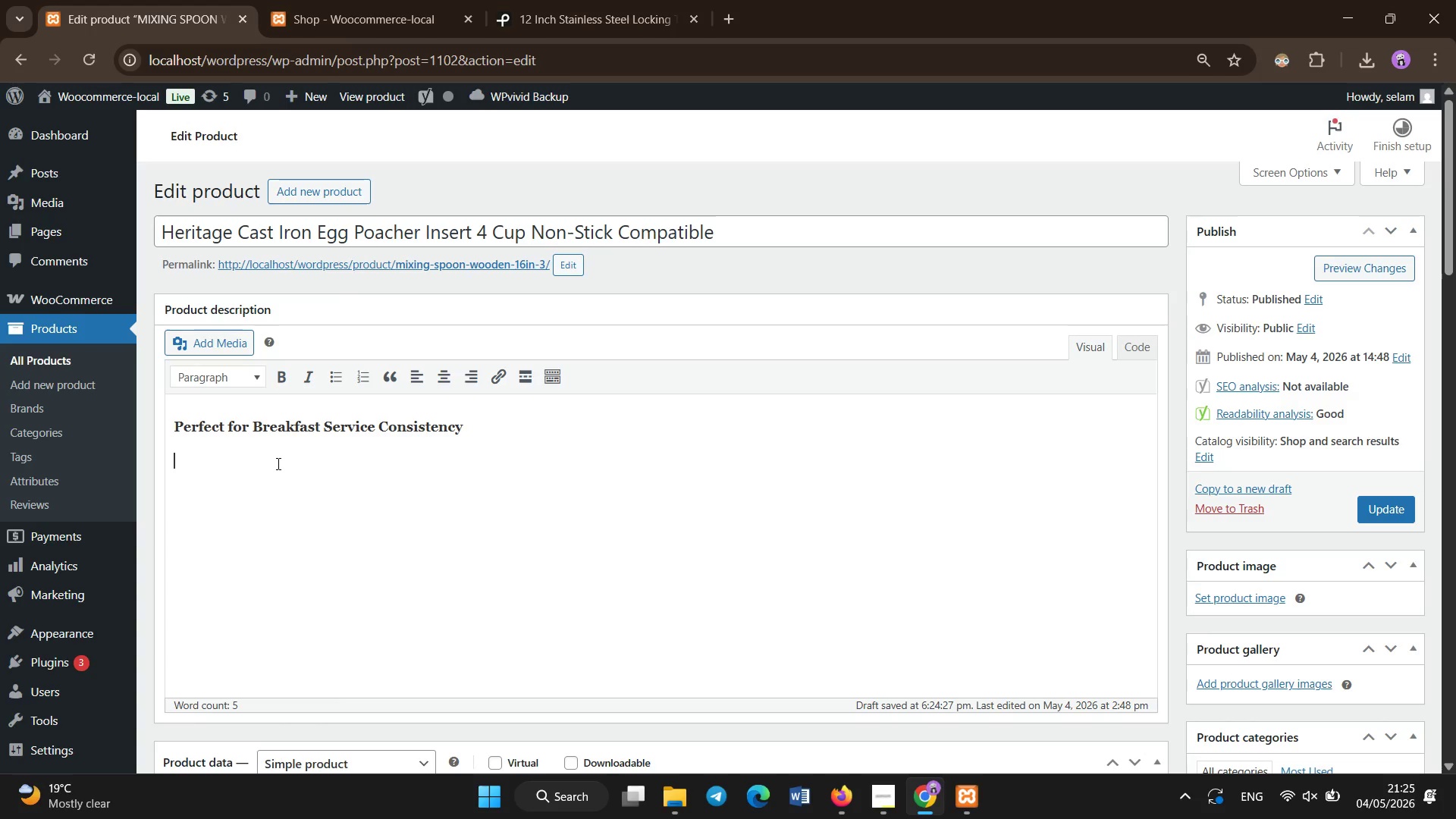 
type(The Heritage 3-cup egg poacher is designed for commercial kitchens that serve high-volume breakfast and brunc )
 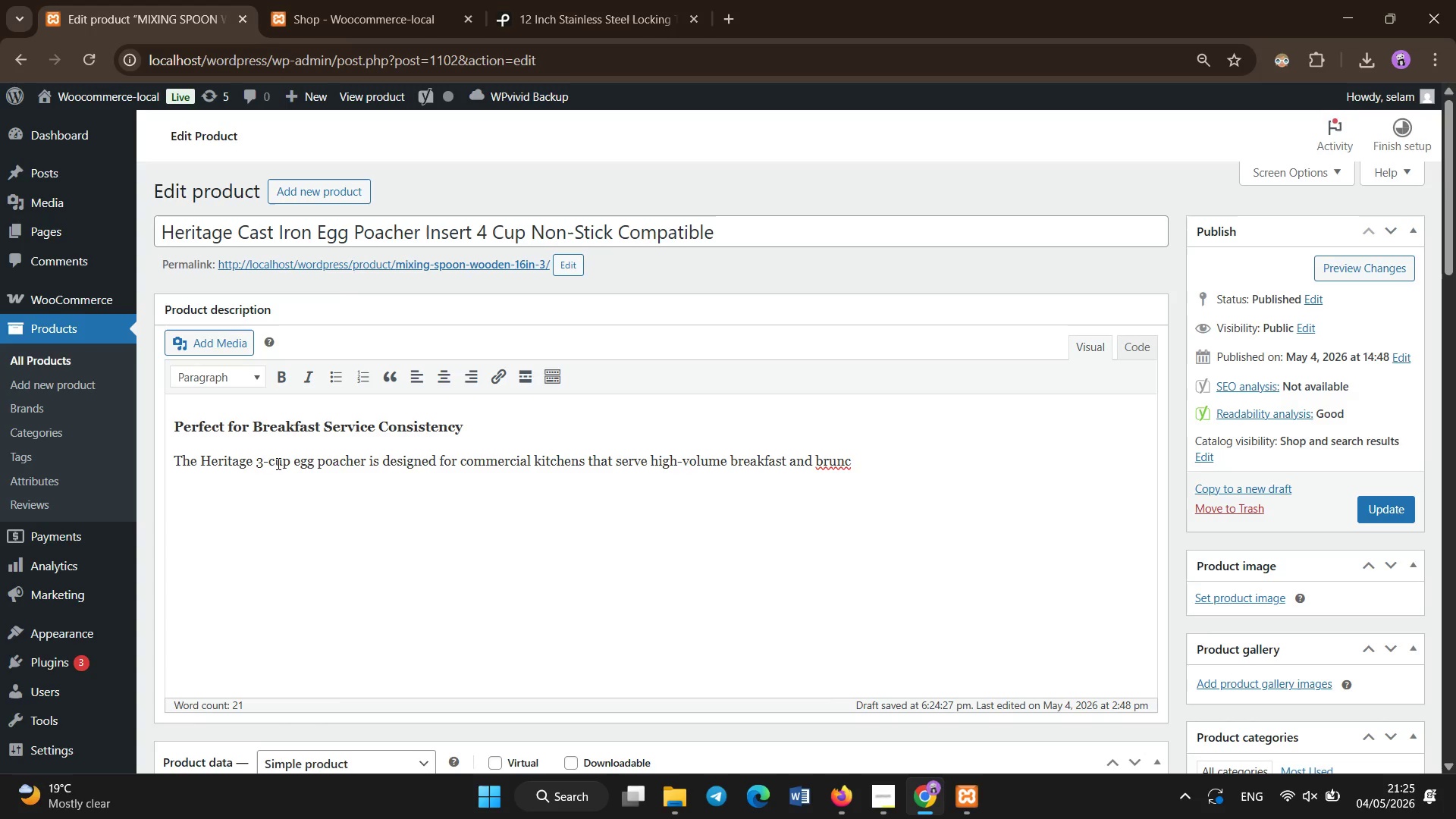 
key(Space)
 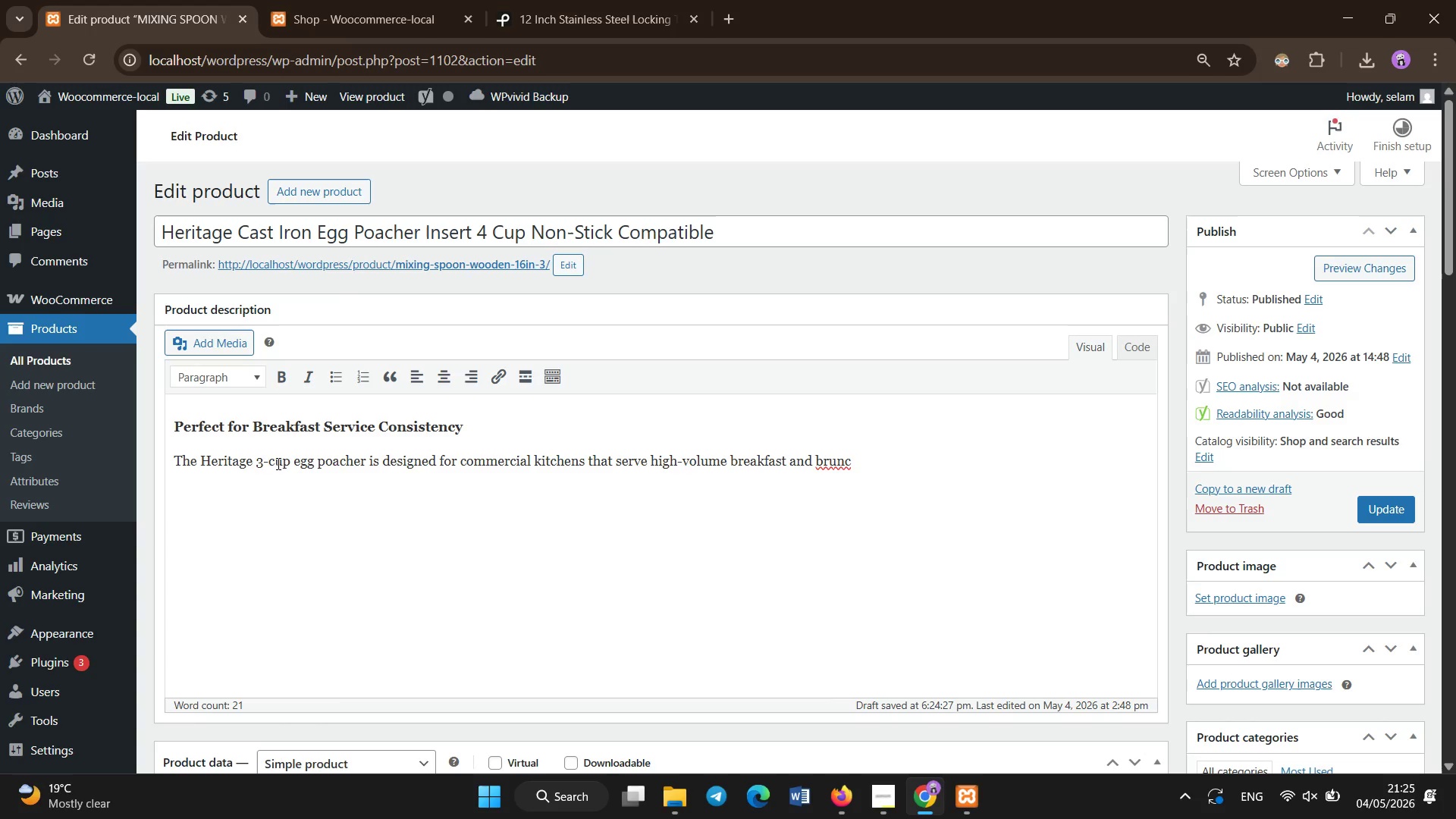 
wait(5.25)
 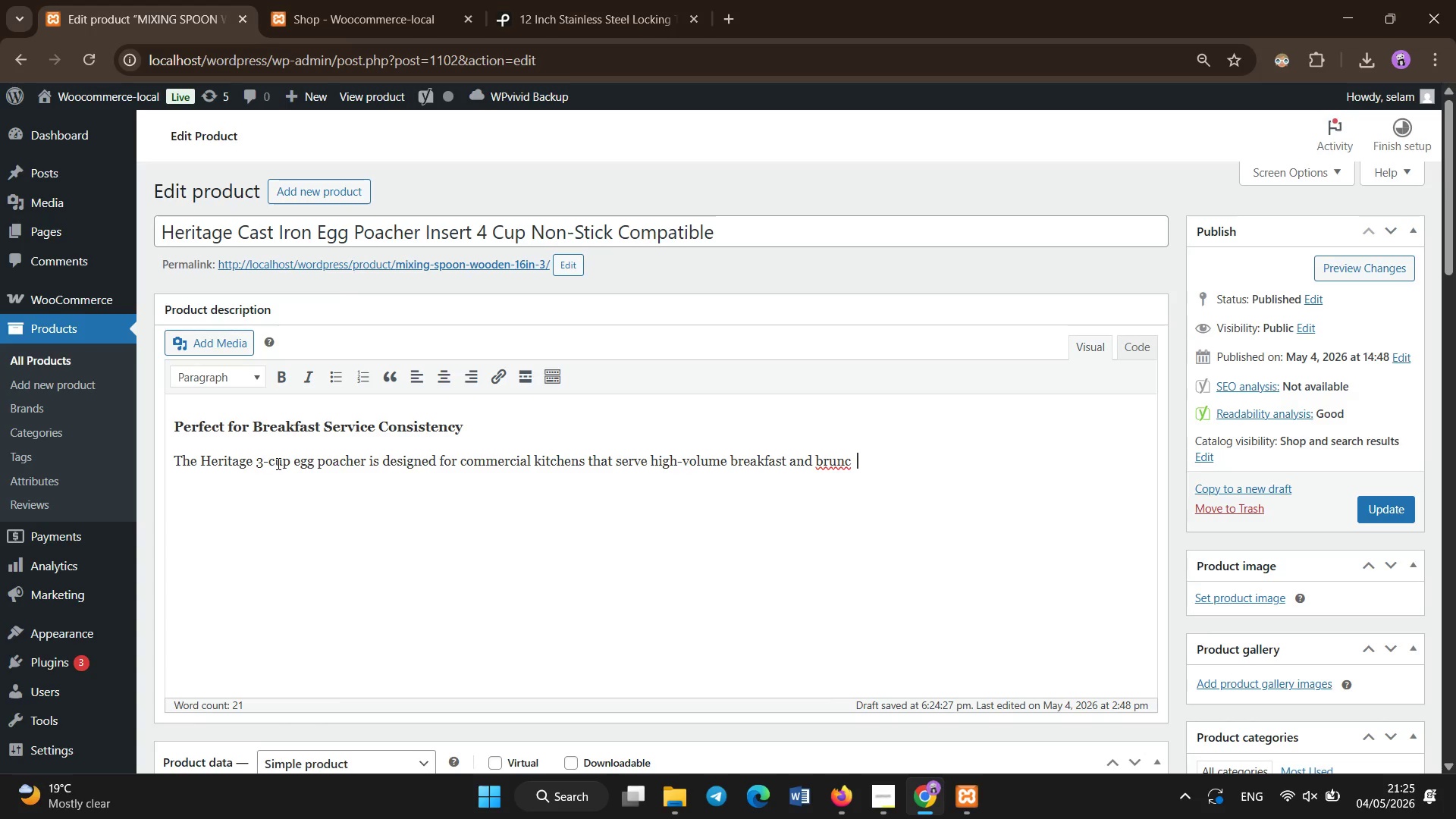 
key(Backspace)
key(Backspace)
type(h menus )
key(Backspace)
type(. Buit)
key(Backspace)
type(lt from durable carbon steel, it ensure even distrut)
key(Backspace)
key(Backspace)
type(ibution for consistent egg preparation.)
 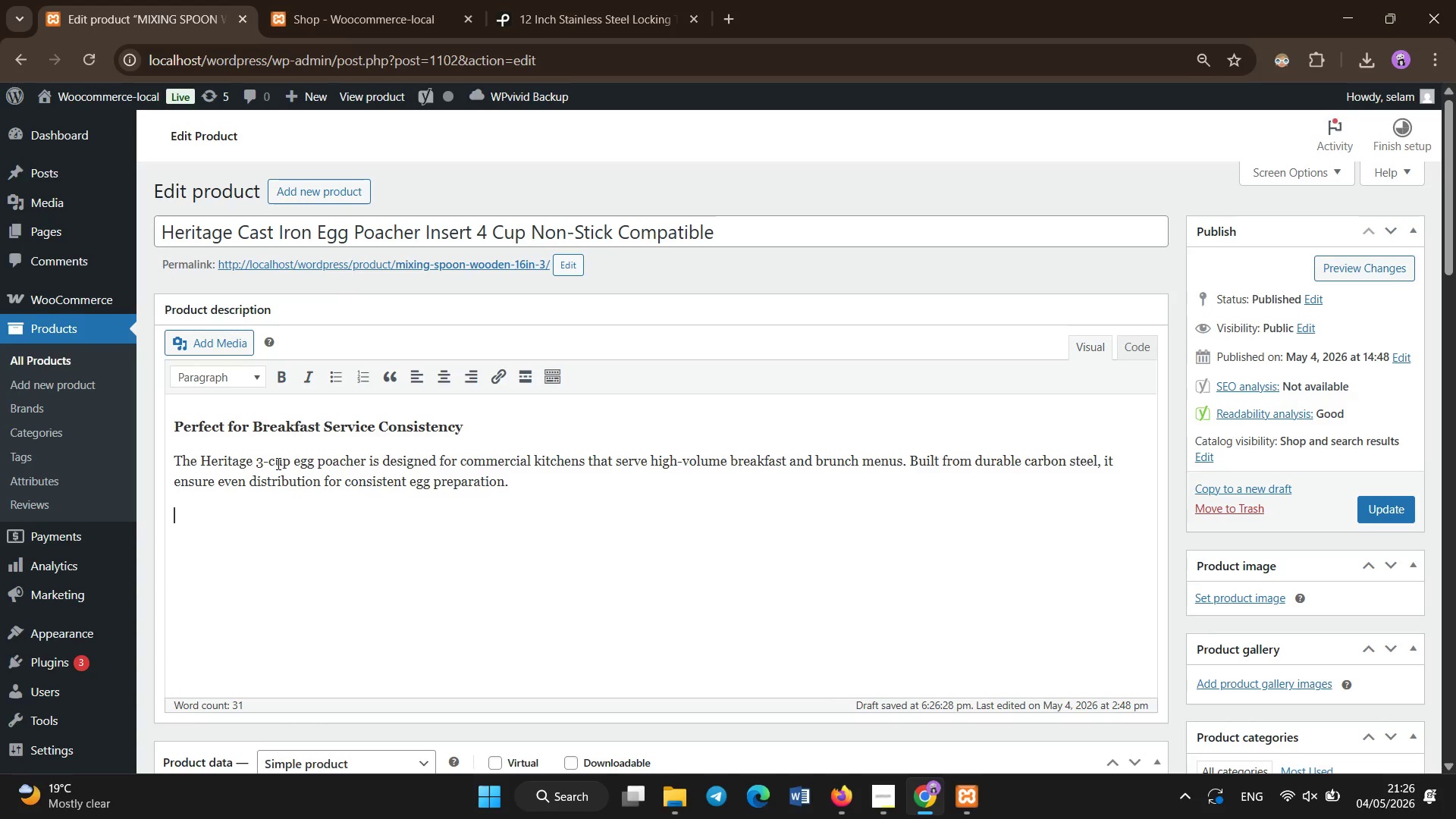 
 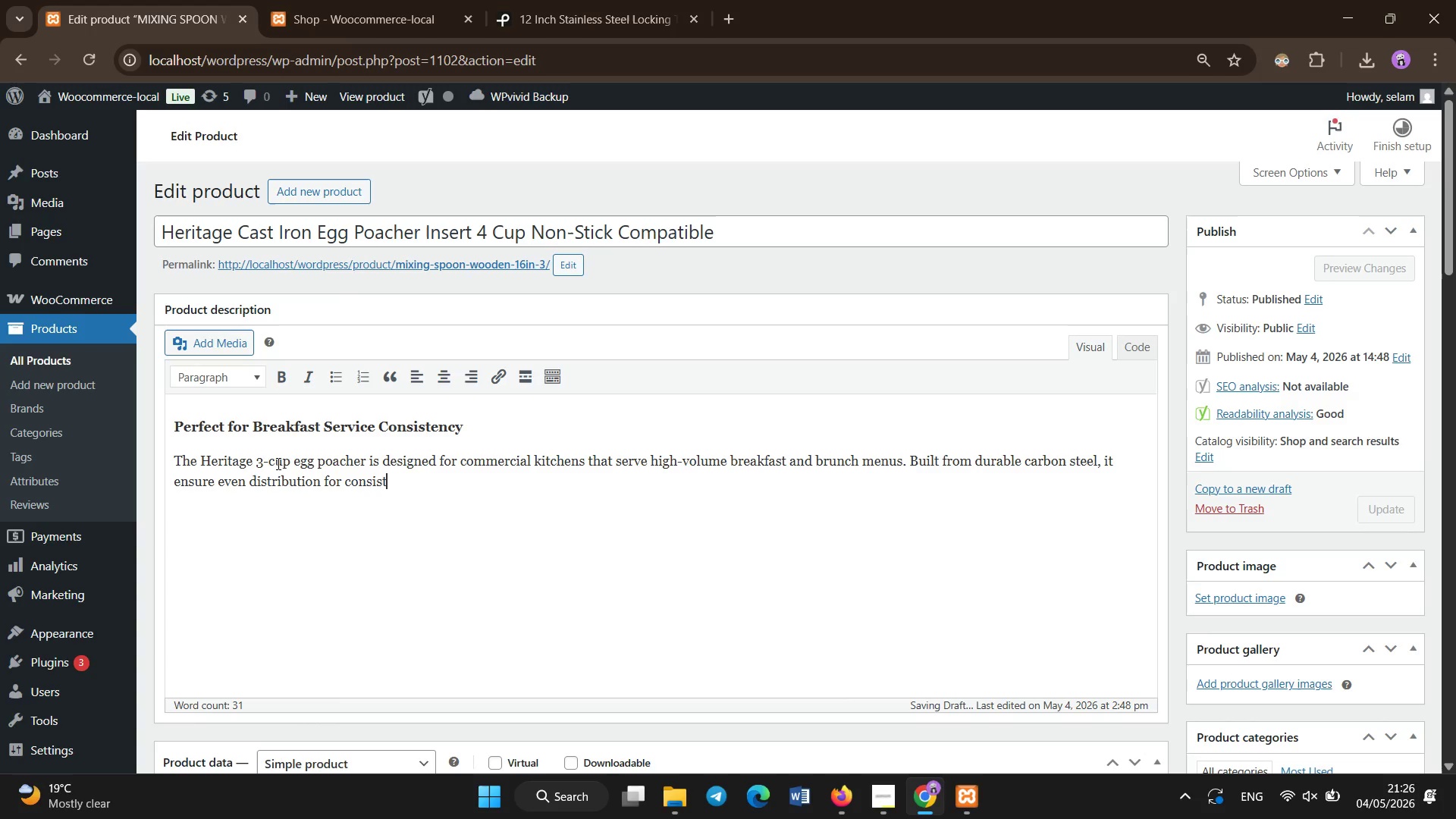 
key(Enter)
 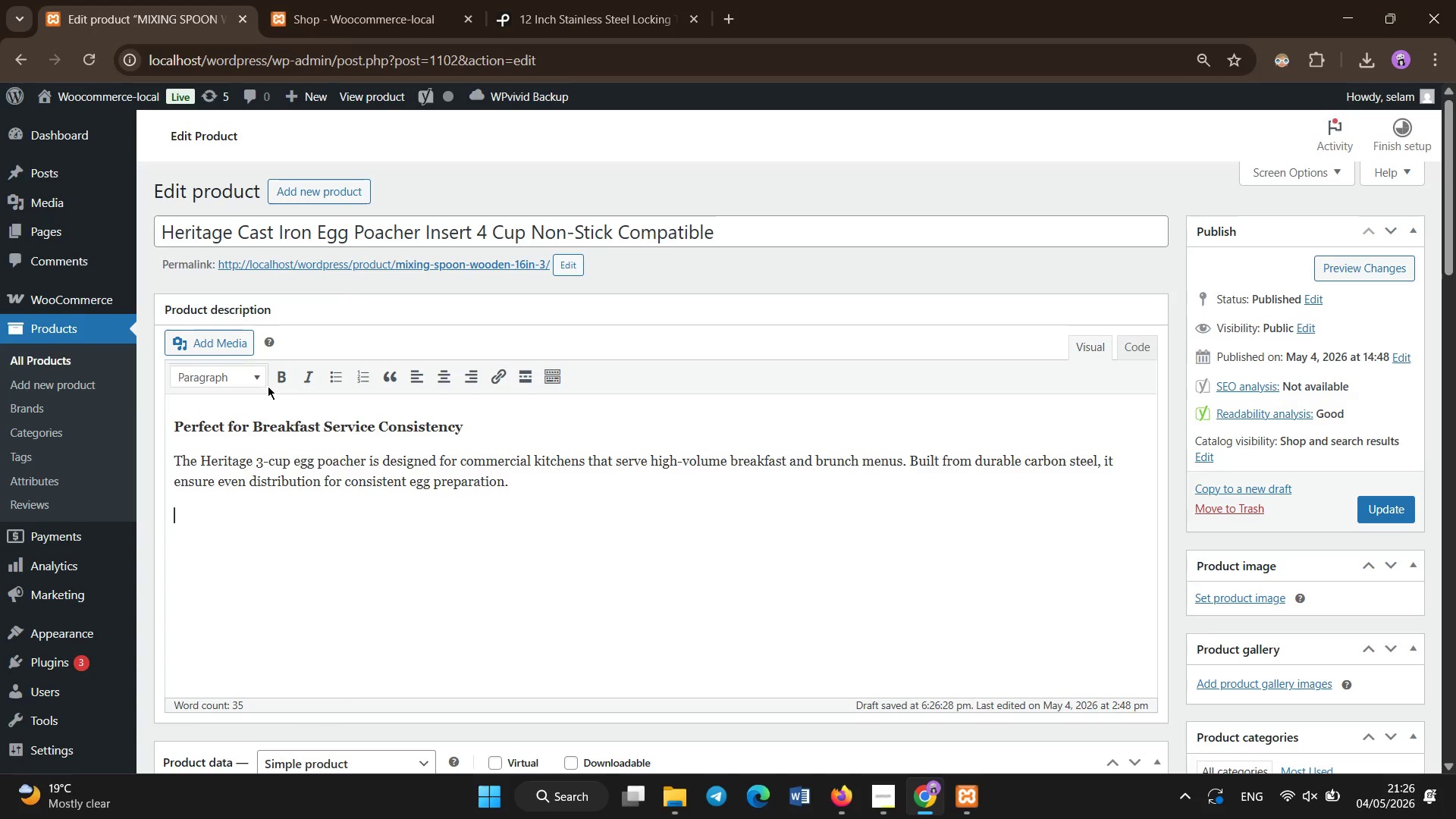 
left_click([274, 383])
 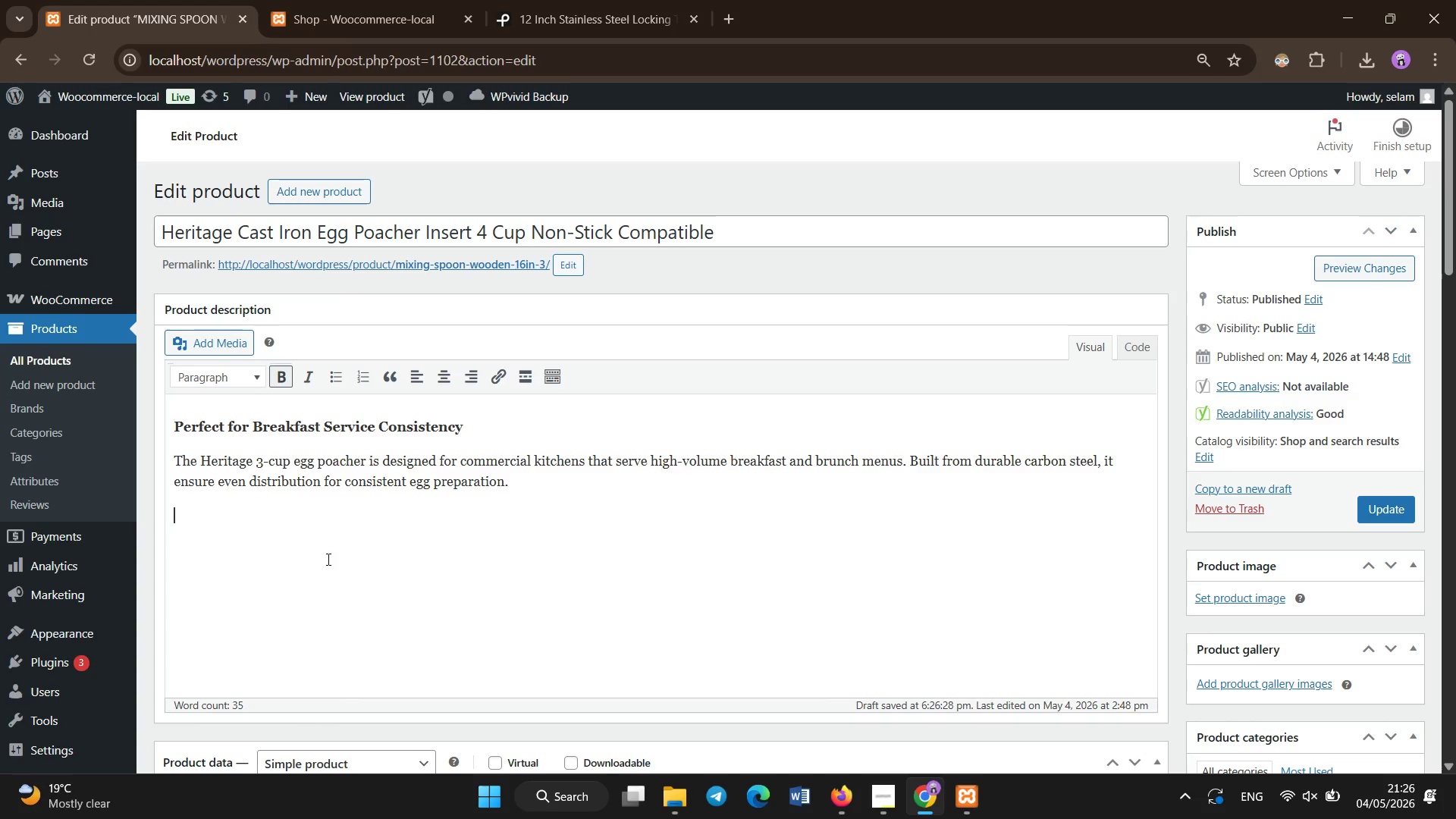 
left_click([328, 560])
 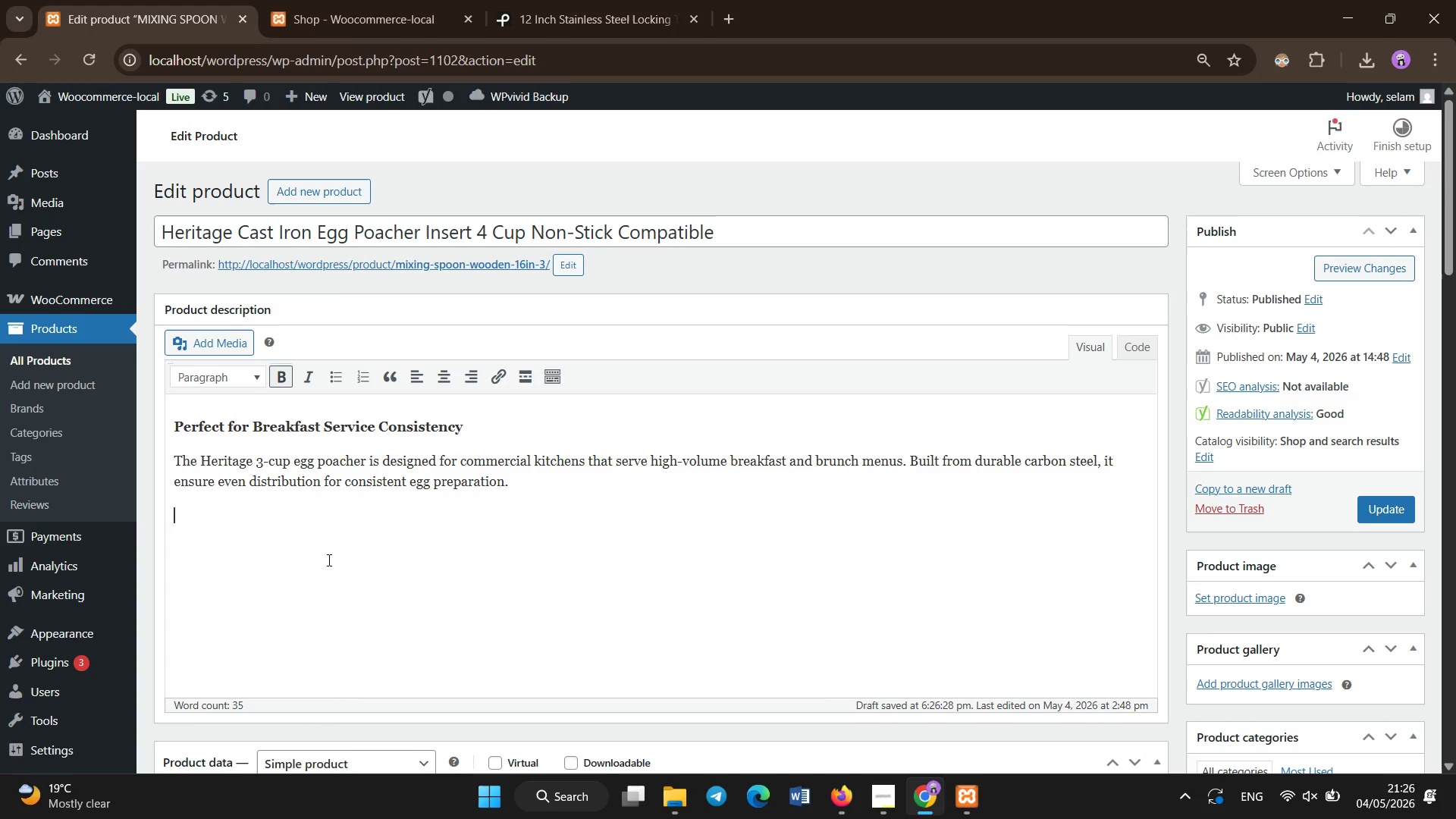 
type(Reliable Non-s)
key(Backspace)
type(Stick Performance)
 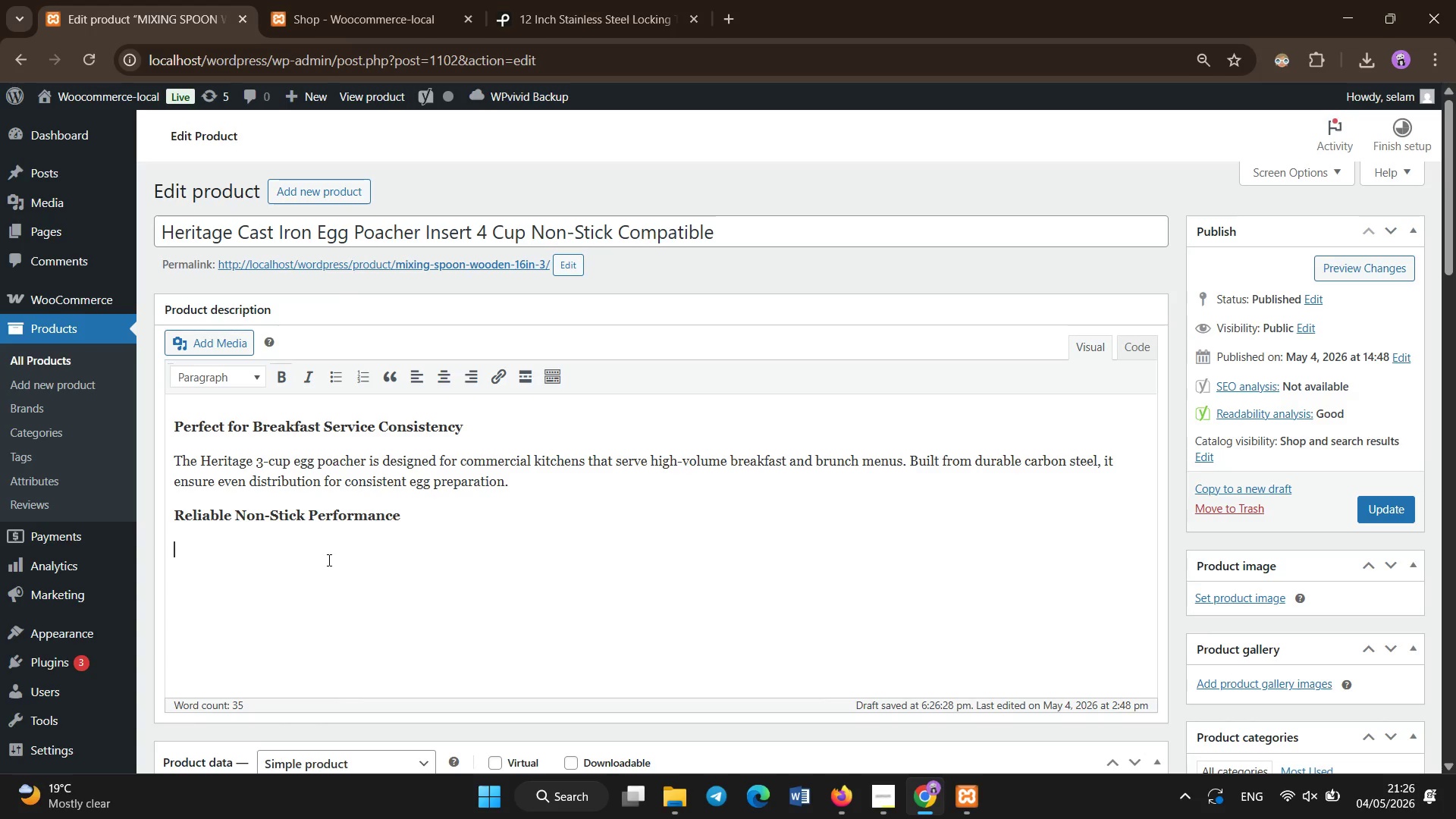 
 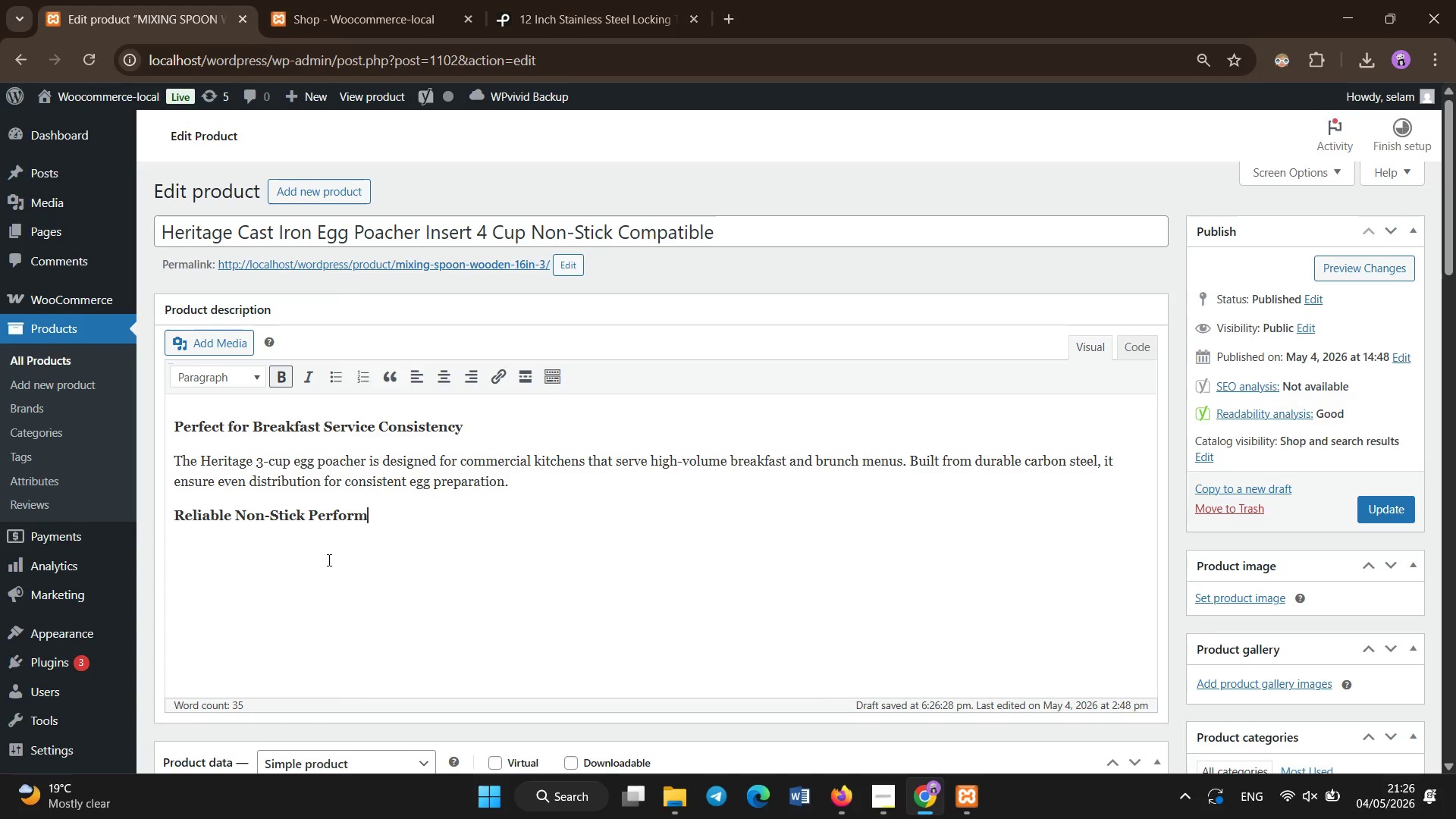 
key(Enter)
 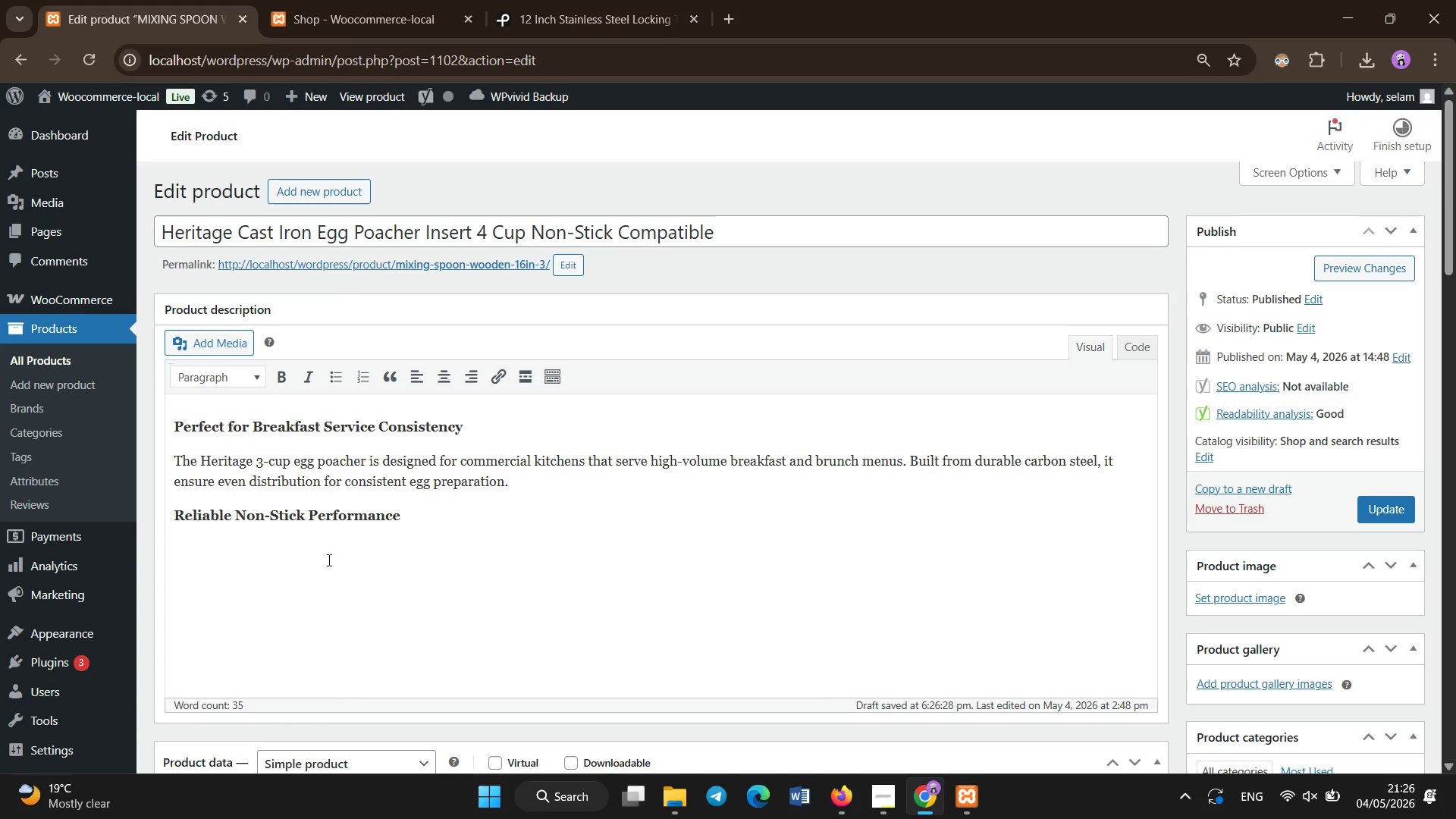 
type(Each cup features a non-stick coating that allows eggs to release cleanly without breaking, improving presentaiton esentation quality )
 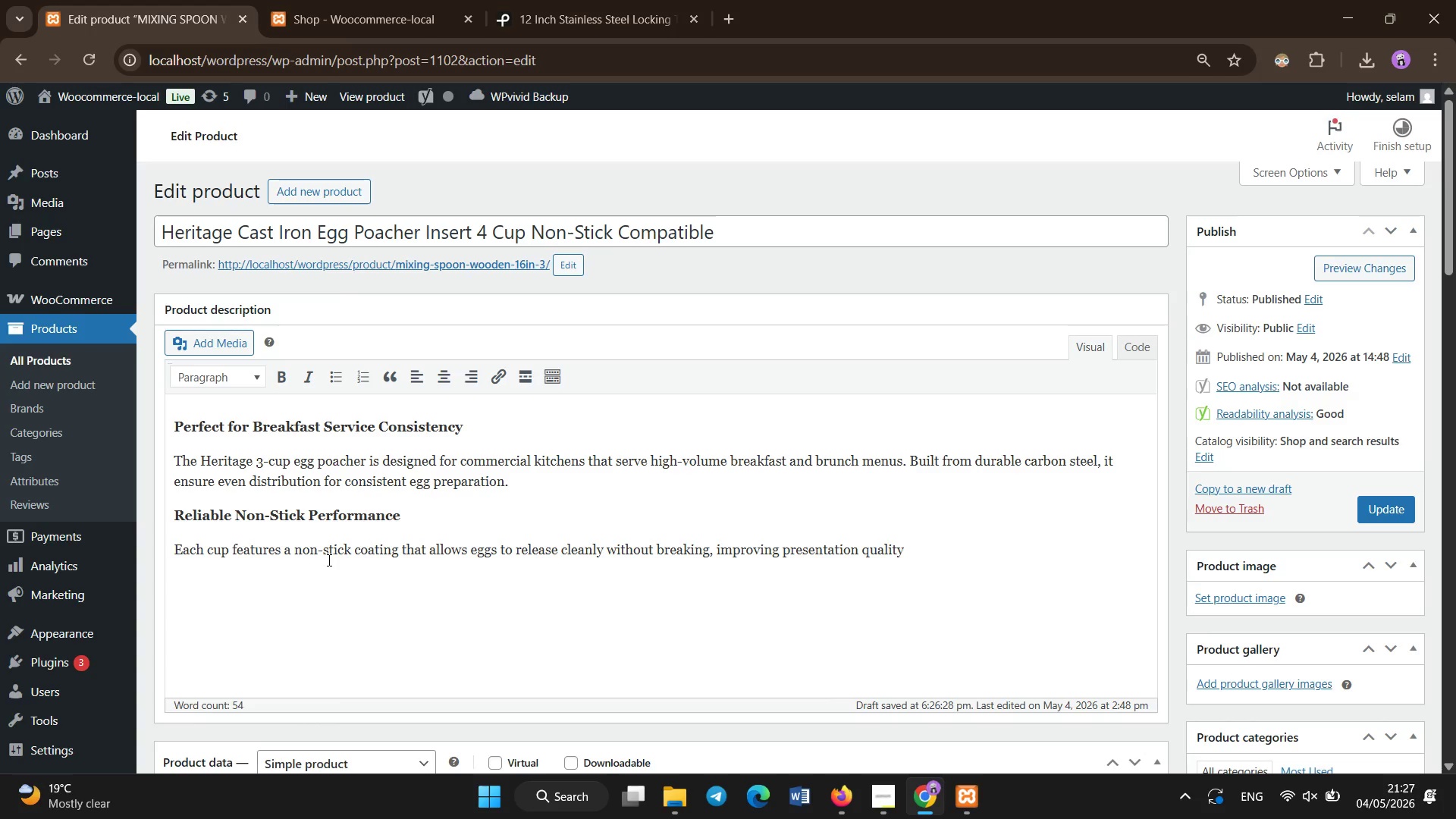 
hold_key(key=Backspace, duration=0.81)
 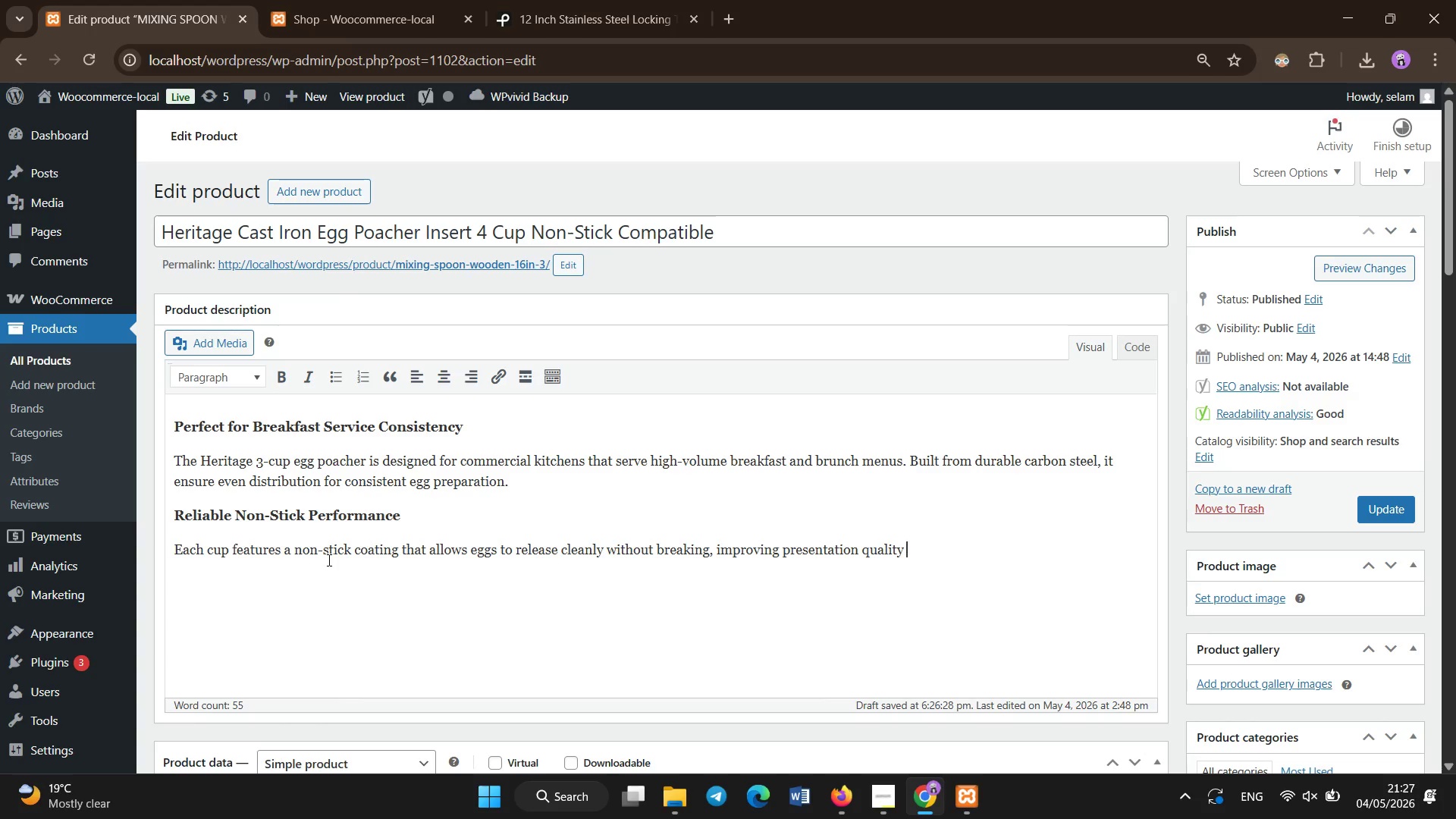 
wait(13.51)
 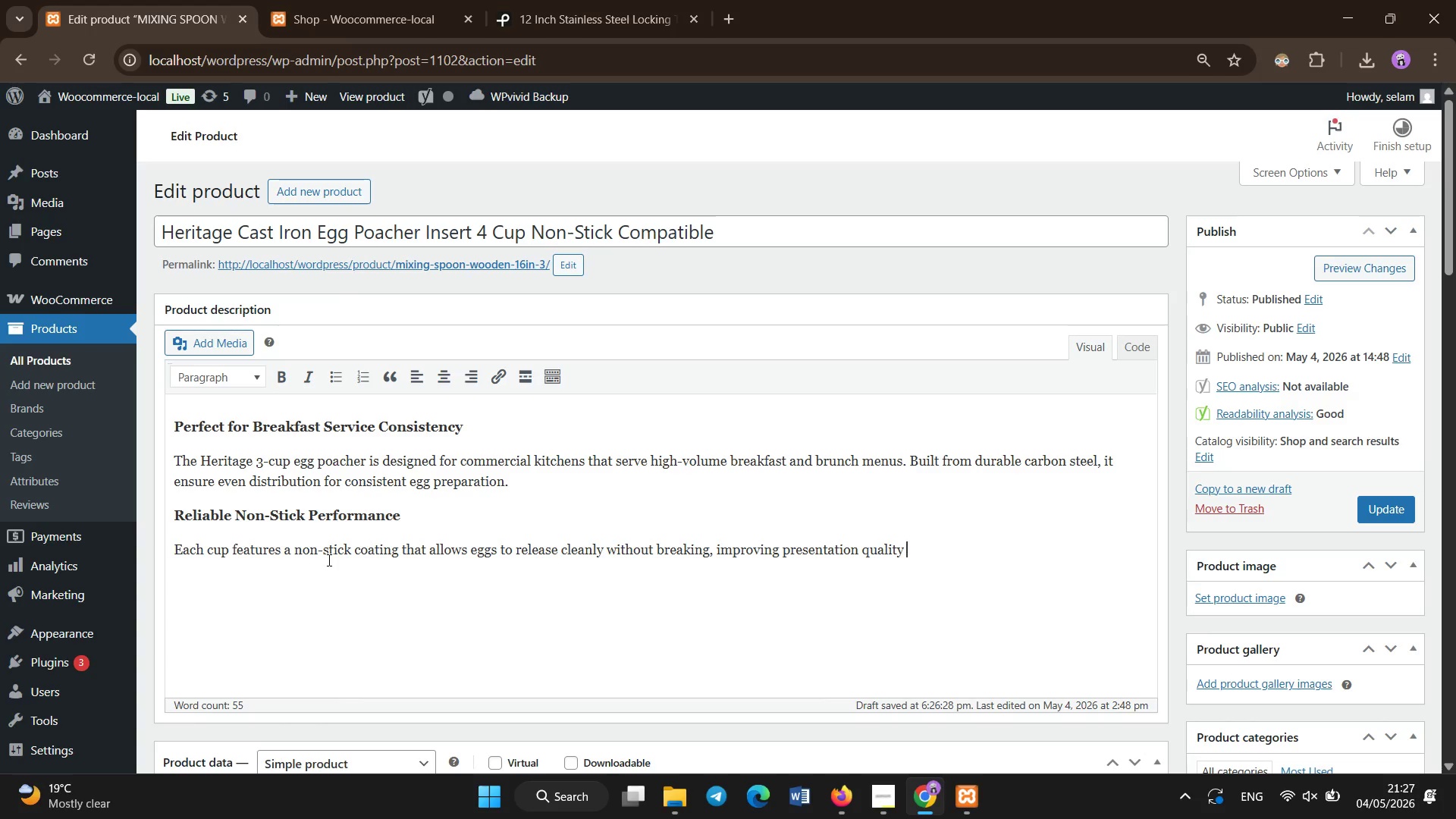 
type(and reducing waste during busy service ep)
key(Backspace)
key(Backspace)
type(periods.)
 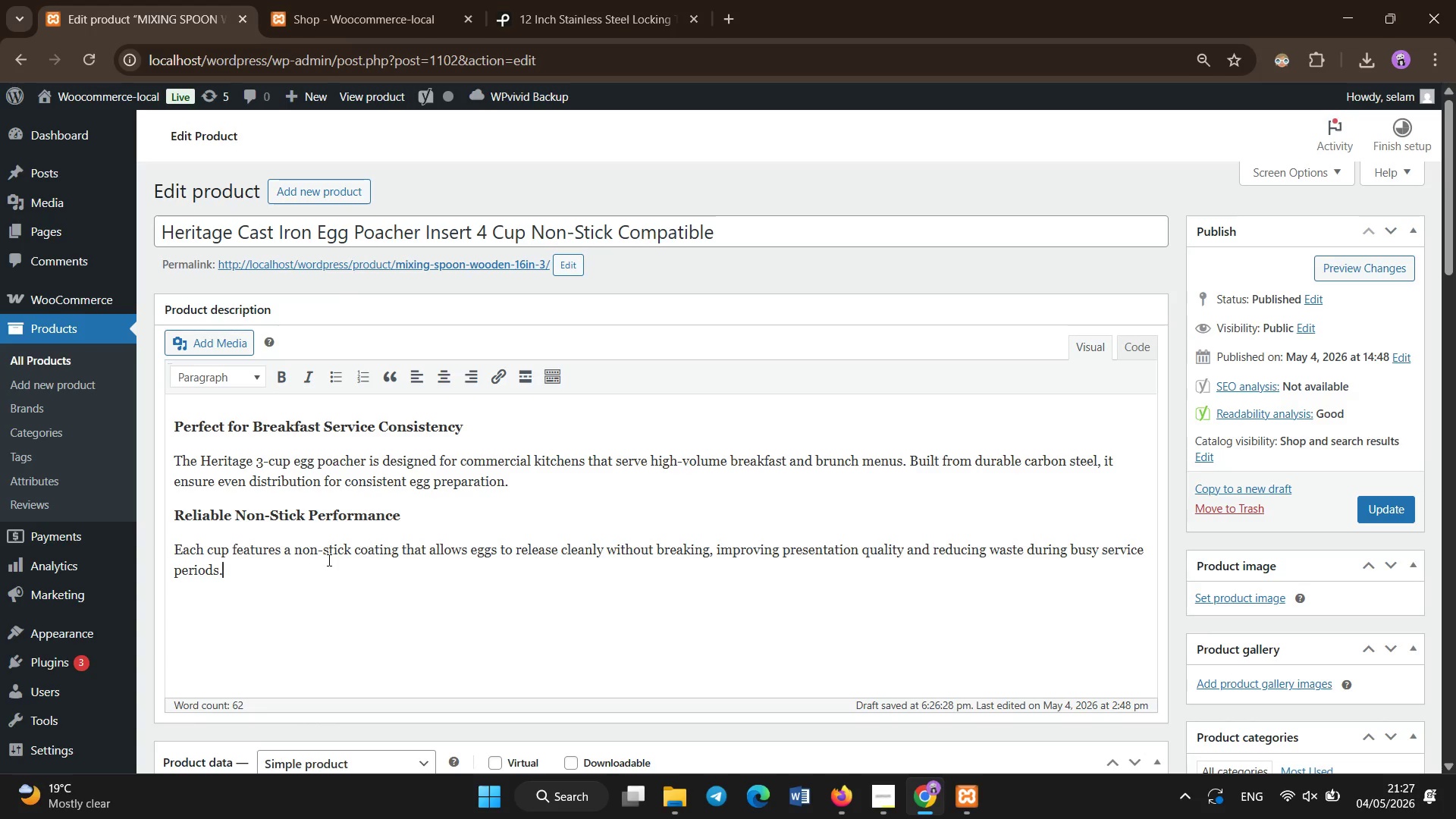 
key(Enter)
 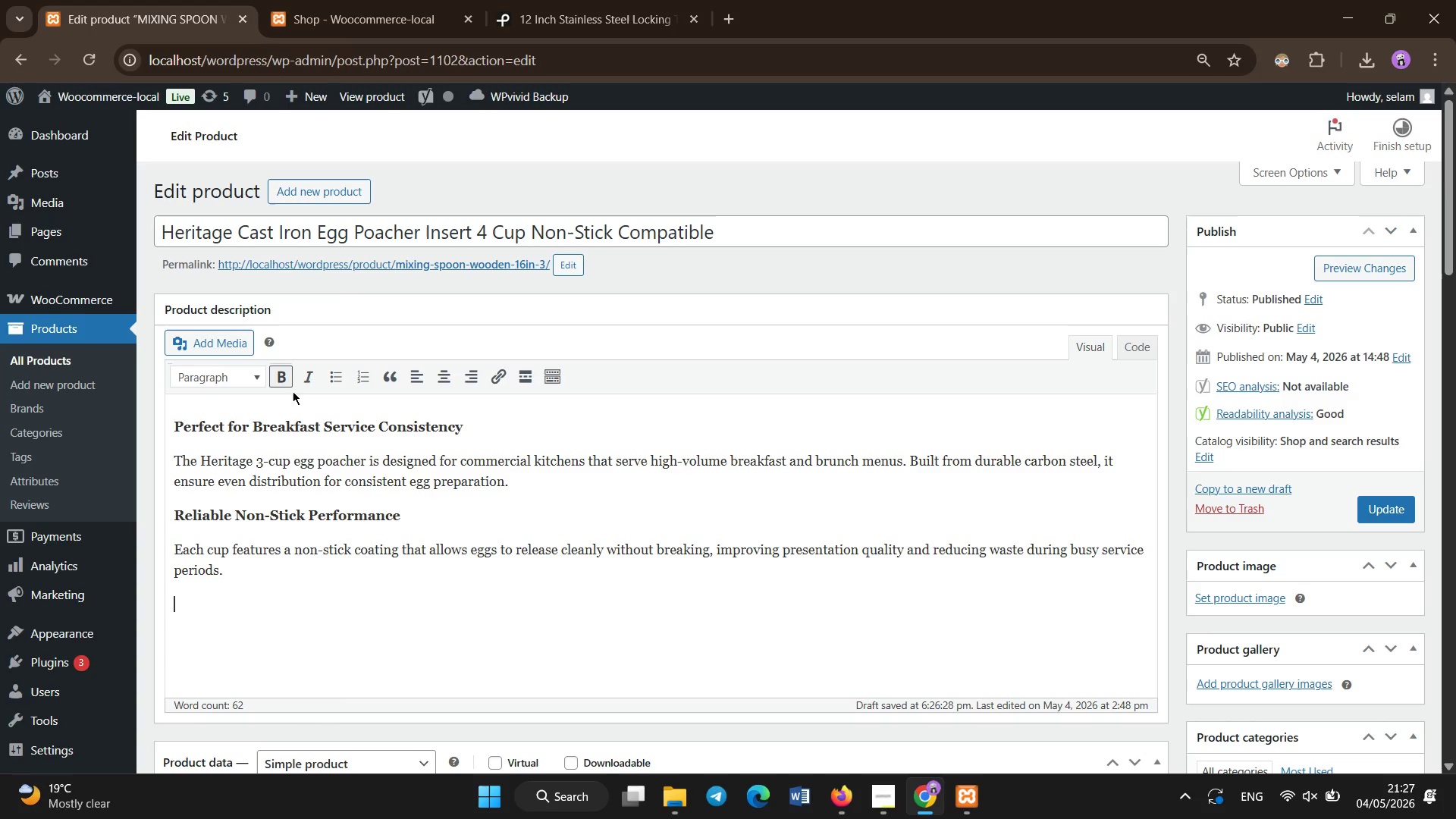 
wait(5.27)
 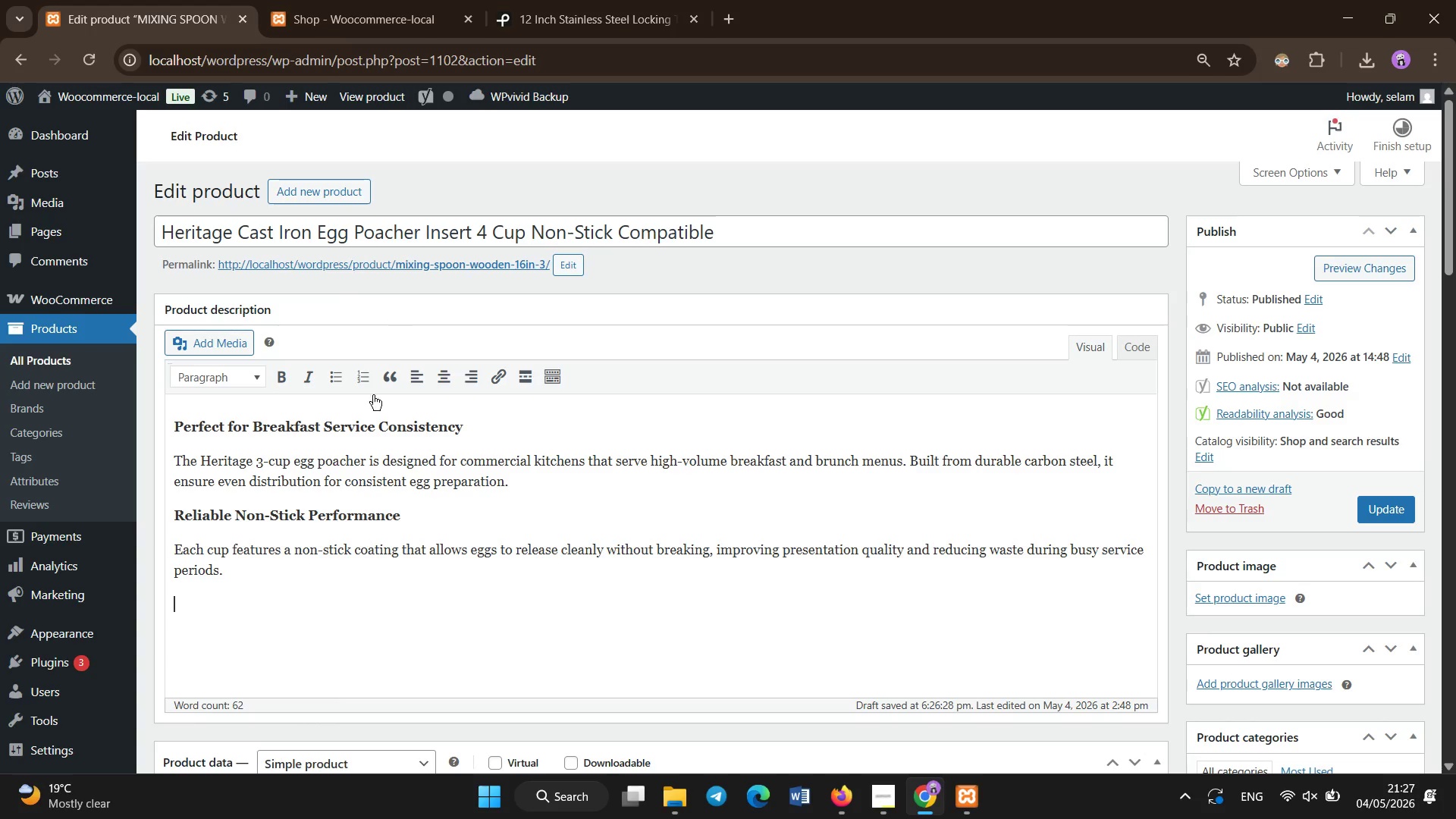 
type(Designed for Efficiency)
 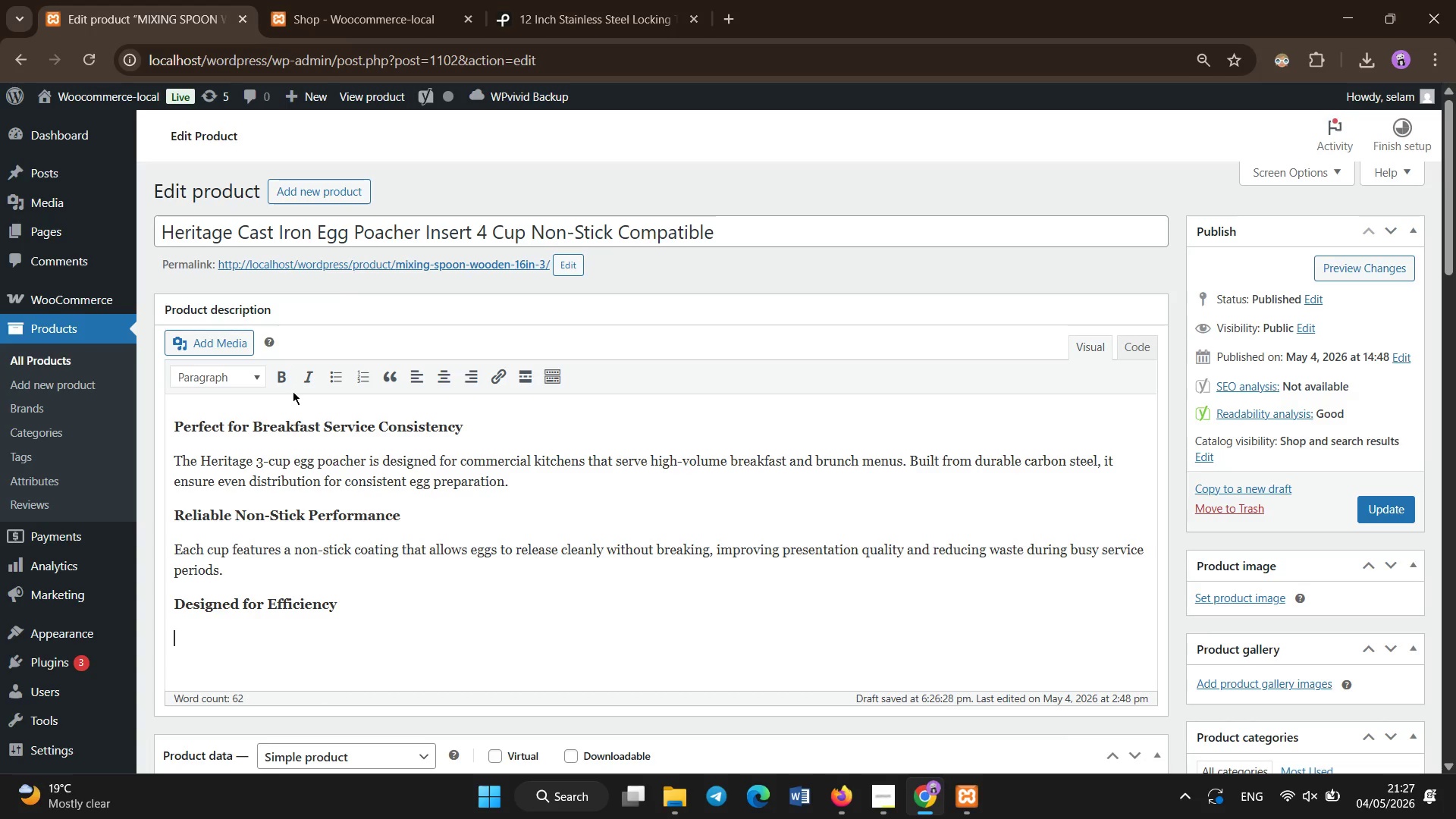 
 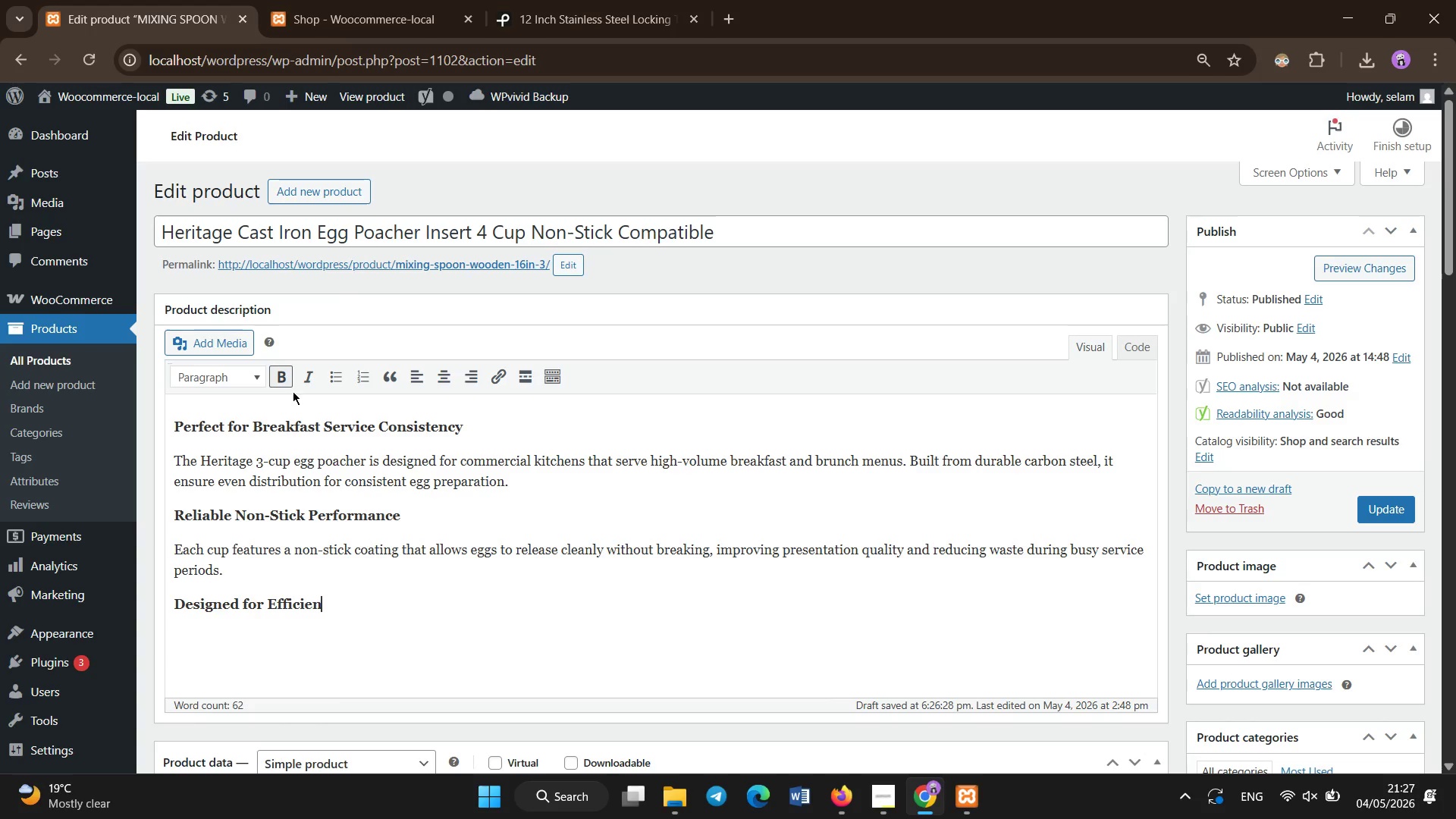 
key(Enter)
 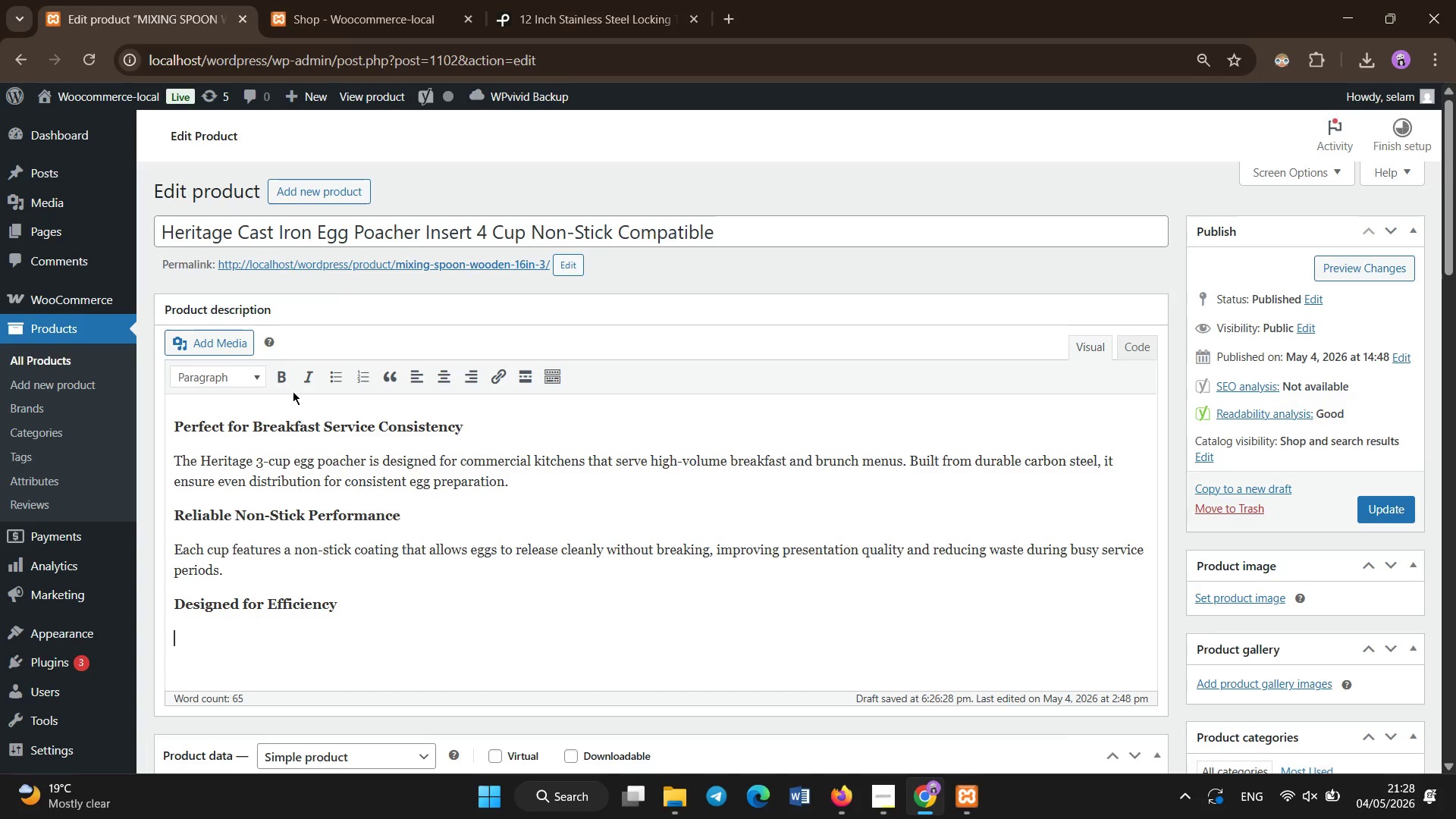 
type(The insert fits standard 10-inch pans, making it a flexiab)
key(Backspace)
key(Backspace)
type(ble addition to existing cookware setups. The stay )
key(Backspace)
type(-cool kn en)
key(Backspace)
key(Backspace)
key(Backspace)
key(Backspace)
type(o)
 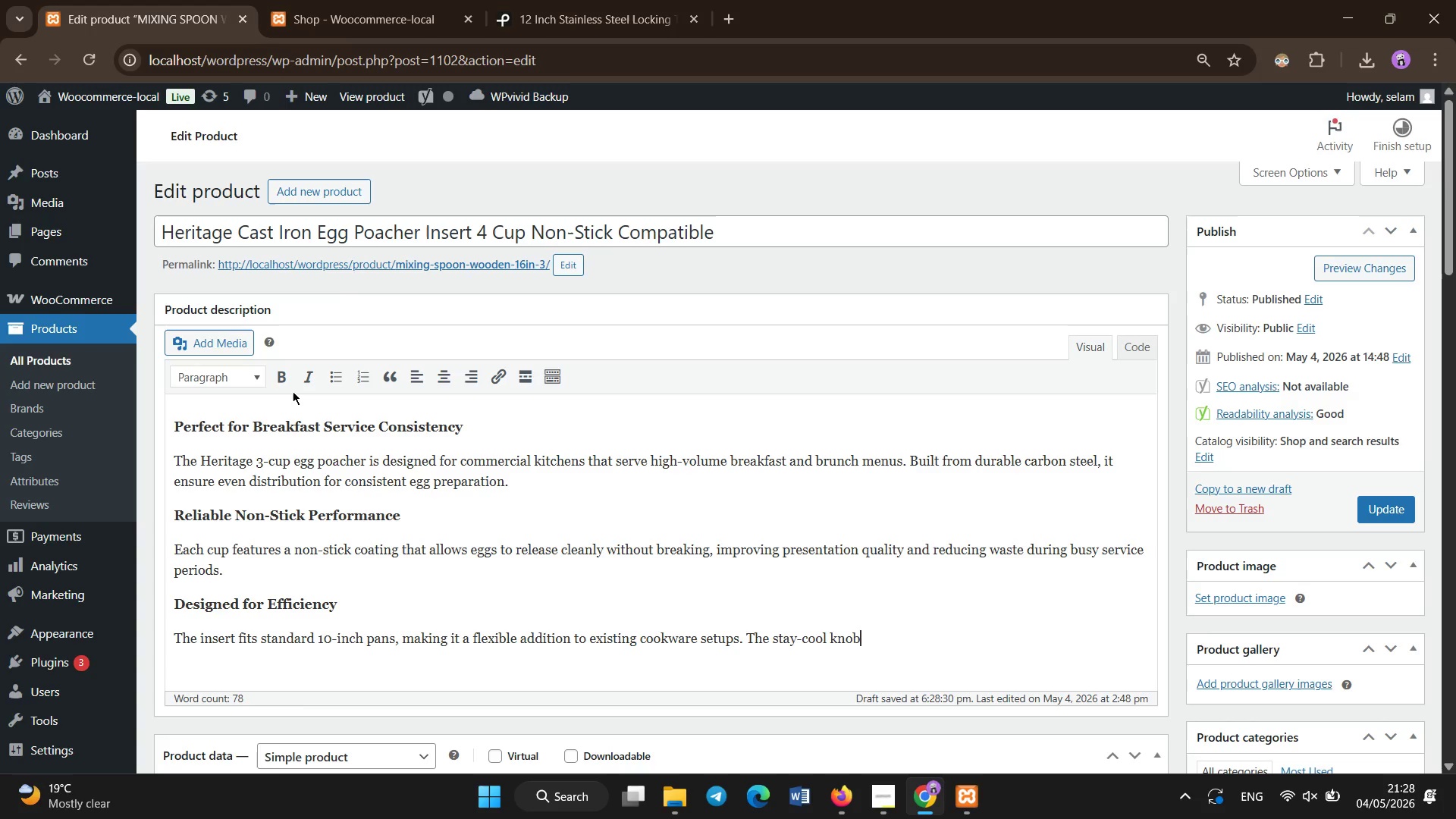 
 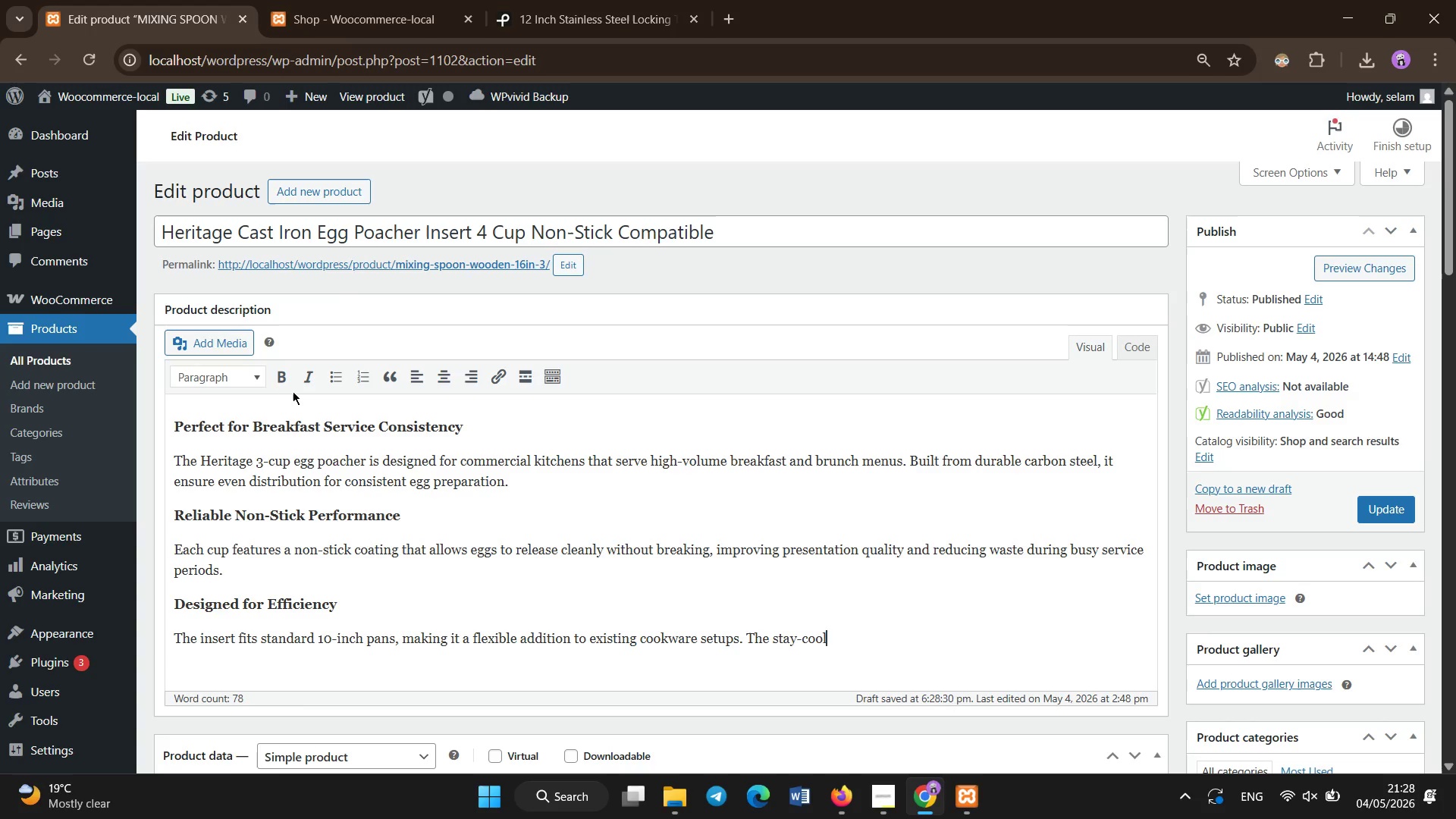 
hold_key(key=B, duration=2.86)
 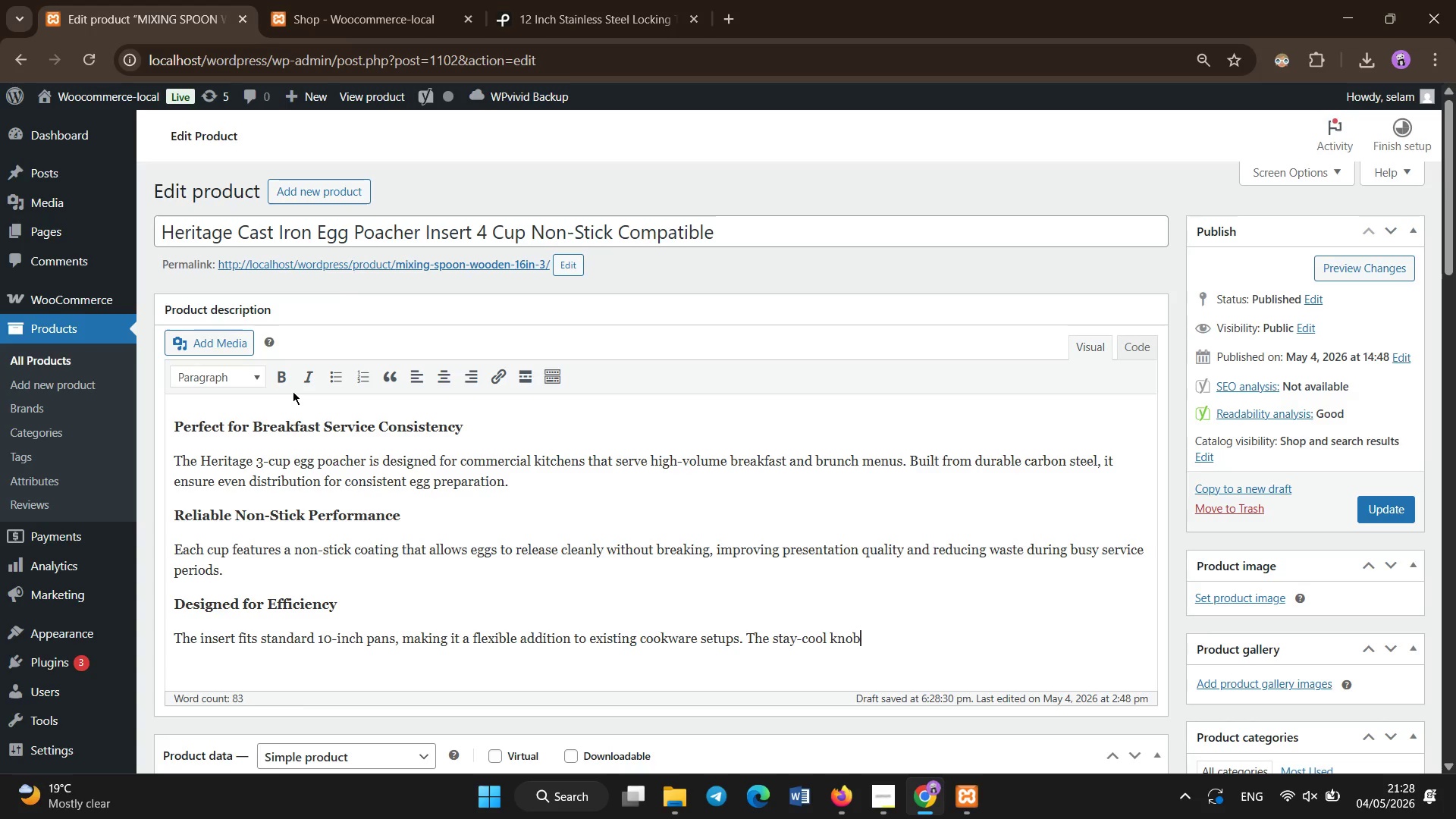 
type( ensures safe handling even during continous c)
key(Backspace)
key(Backspace)
key(Backspace)
key(Backspace)
type(ontinous cnuous cooking cycles in hot kitchen environments)
 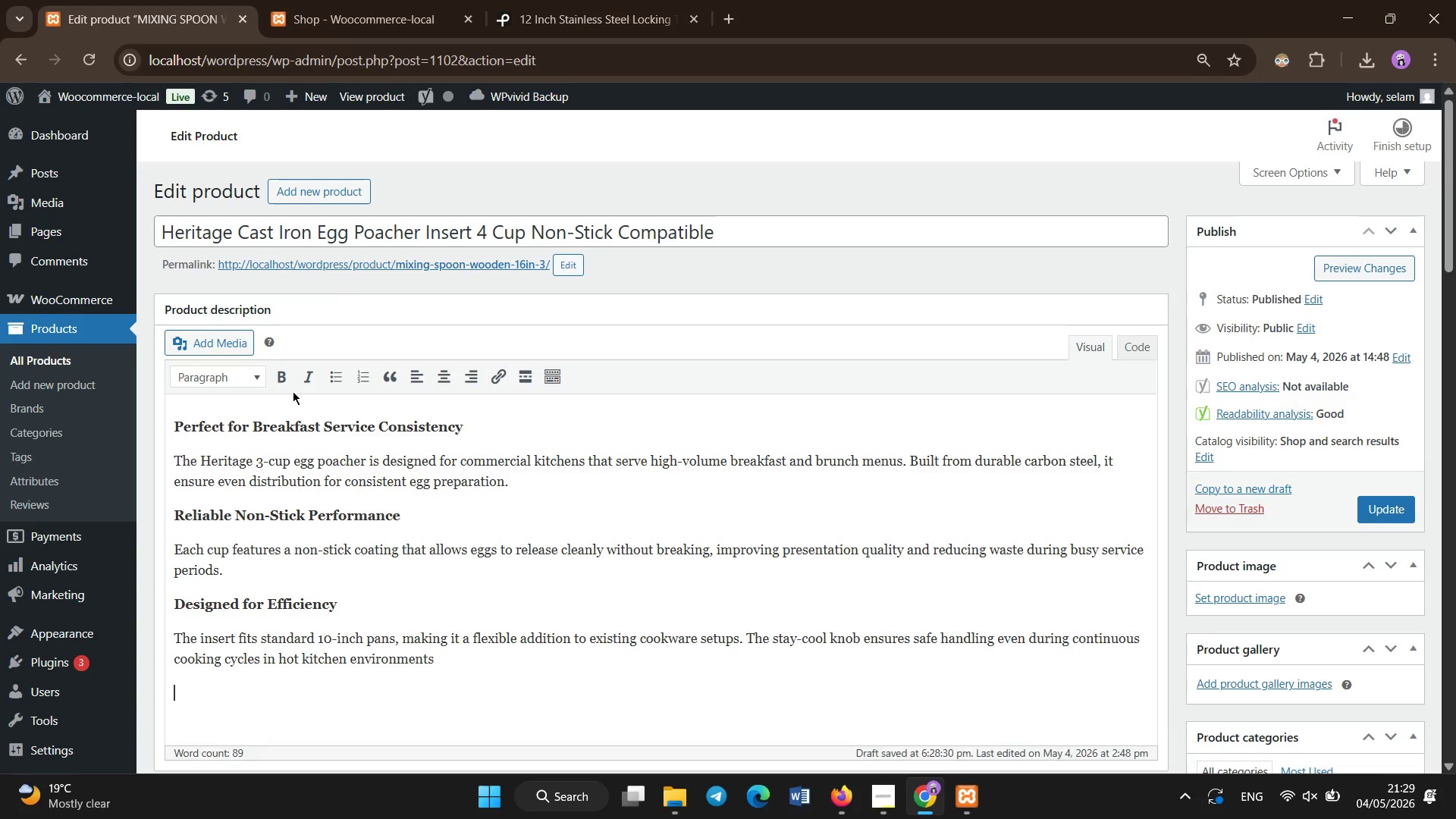 
key(Enter)
 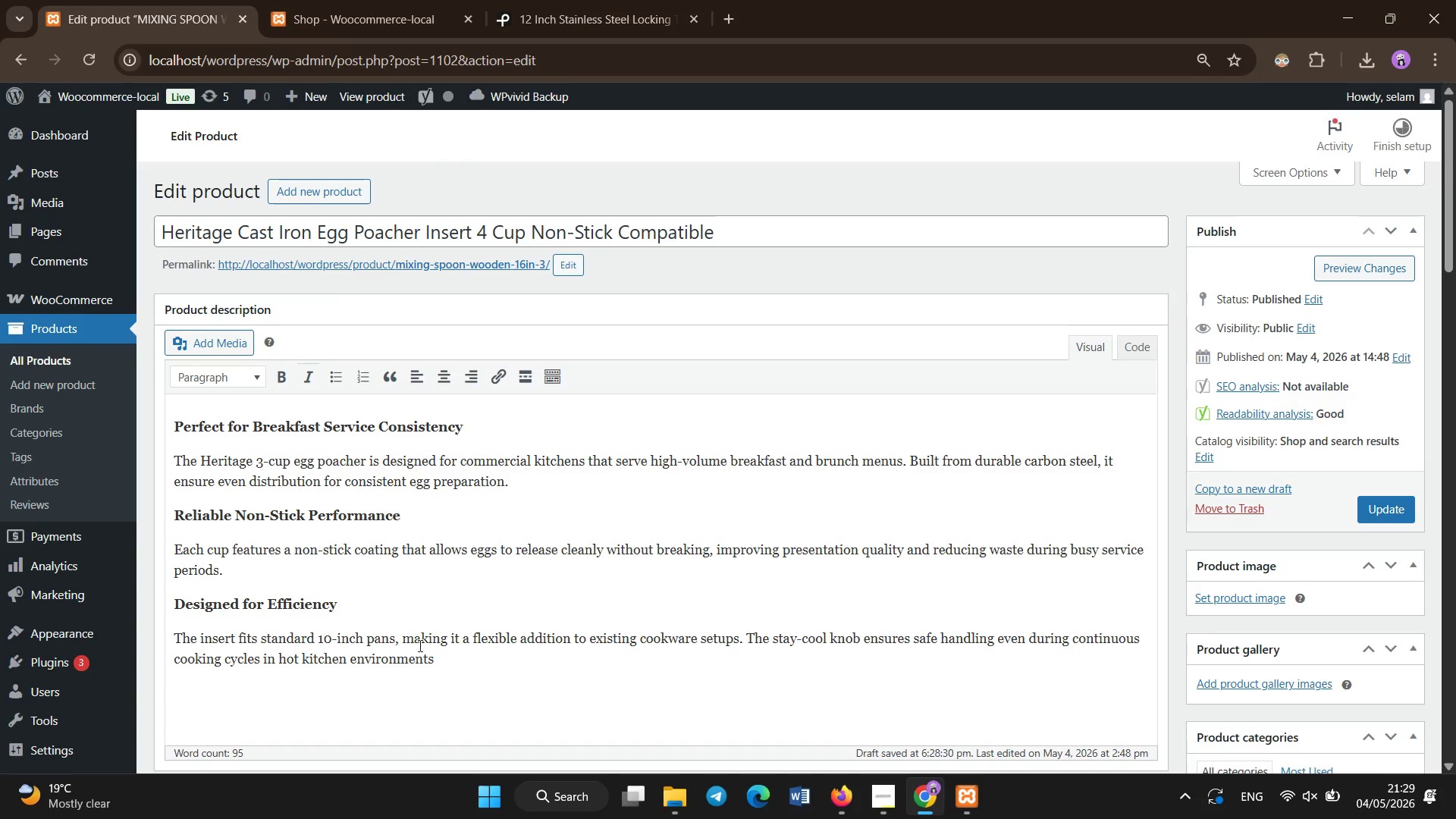 
left_click([456, 654])
 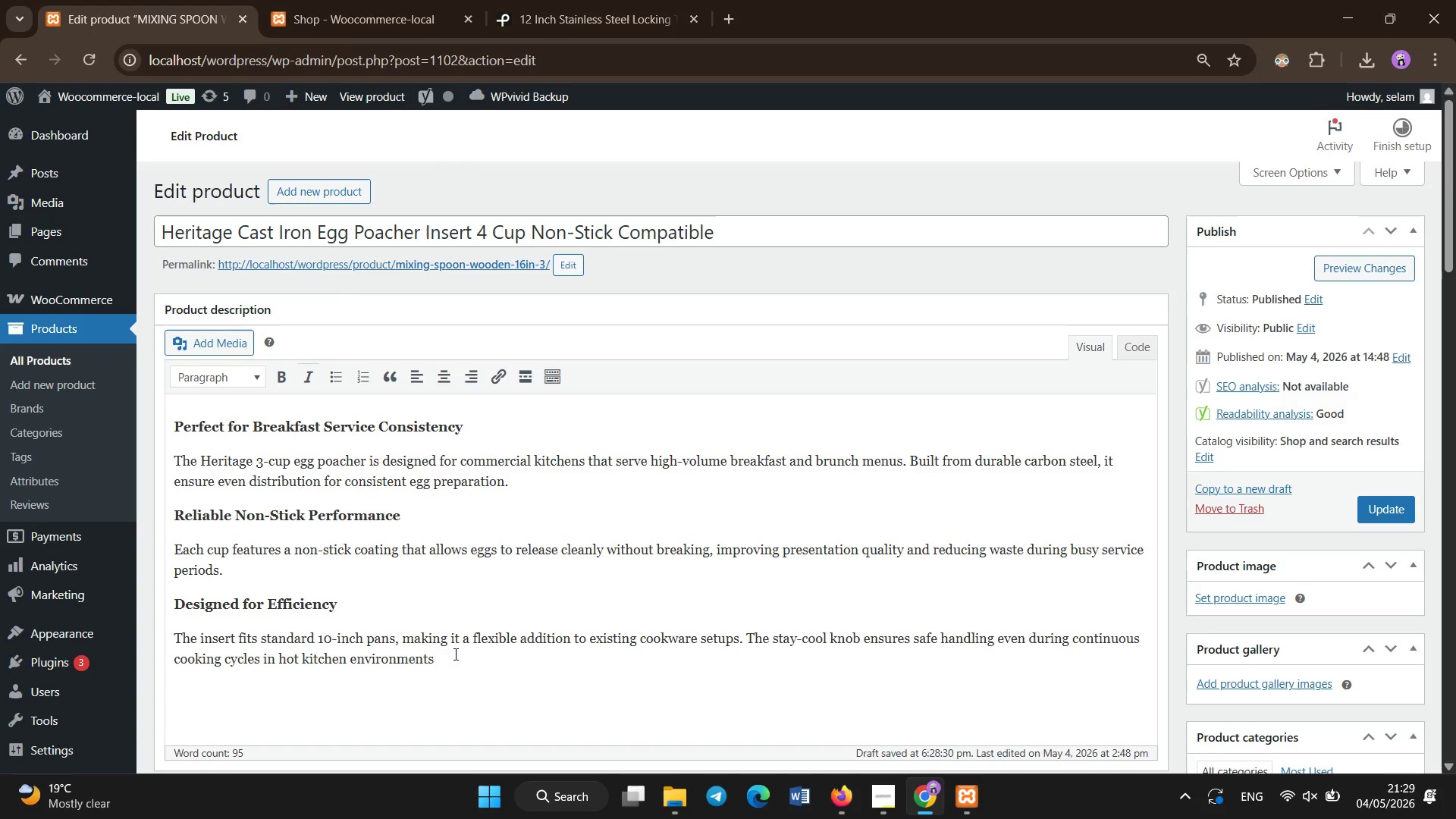 
key(Period)
 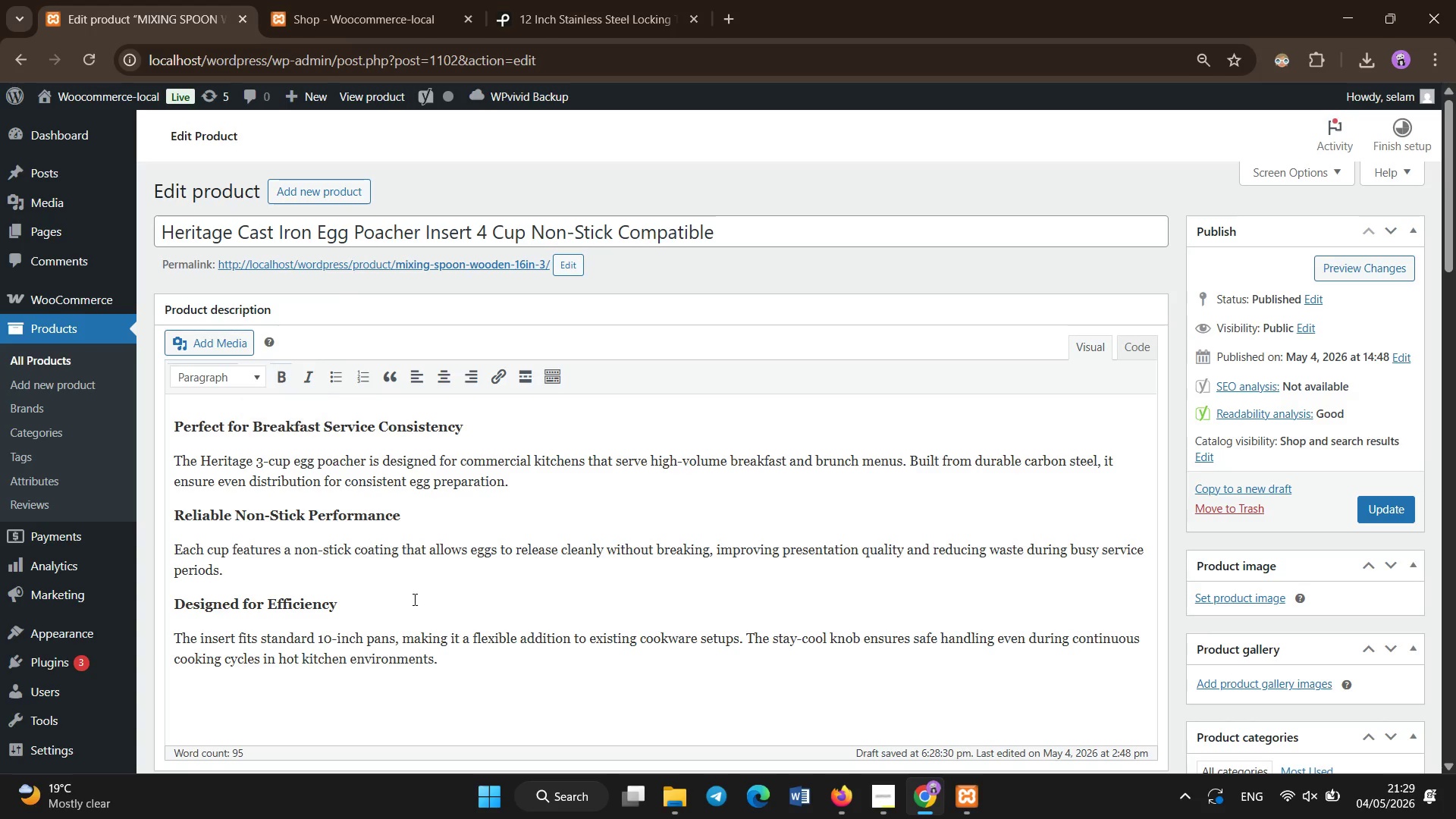 
key(Enter)
 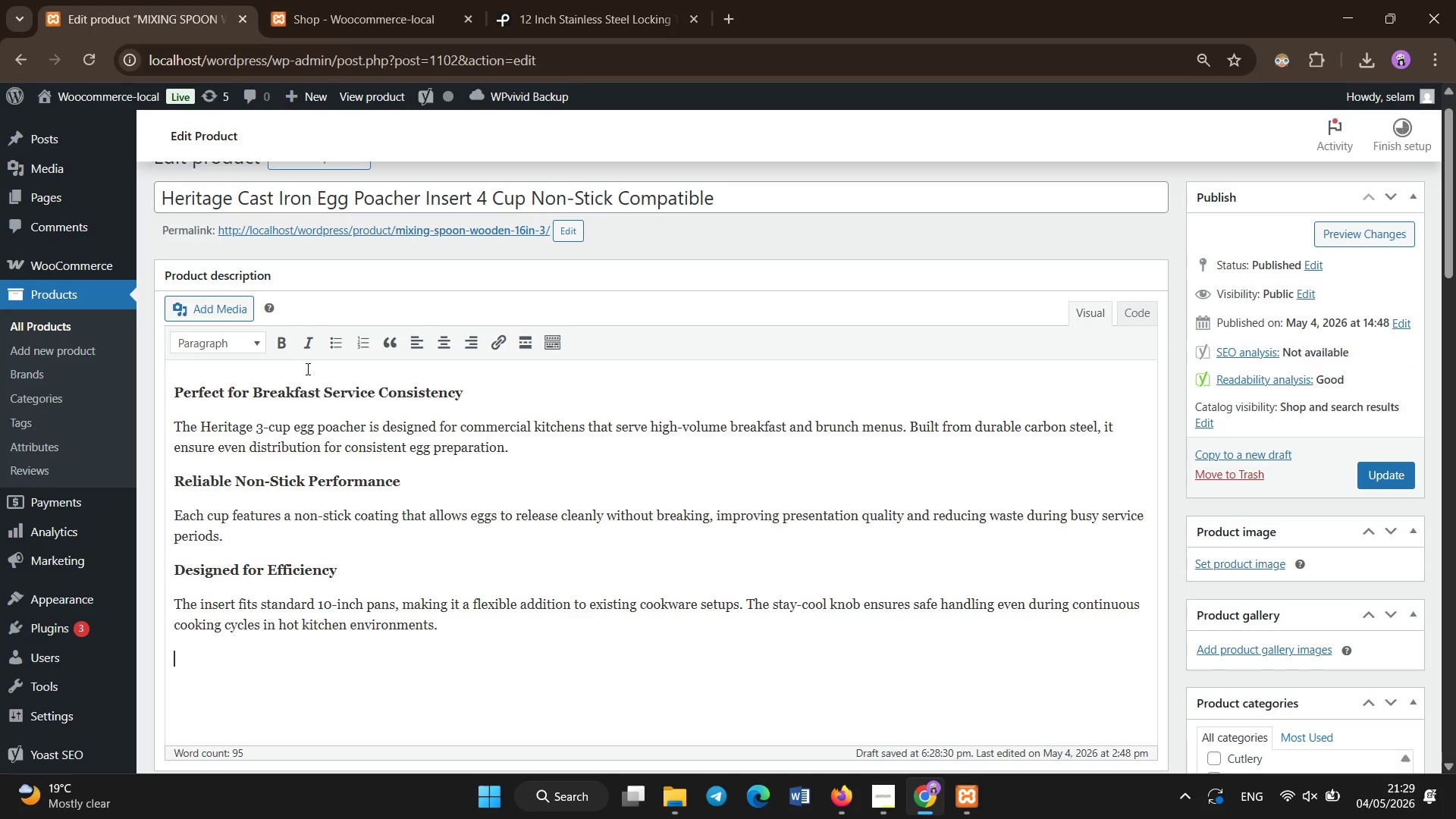 
left_click([291, 342])
 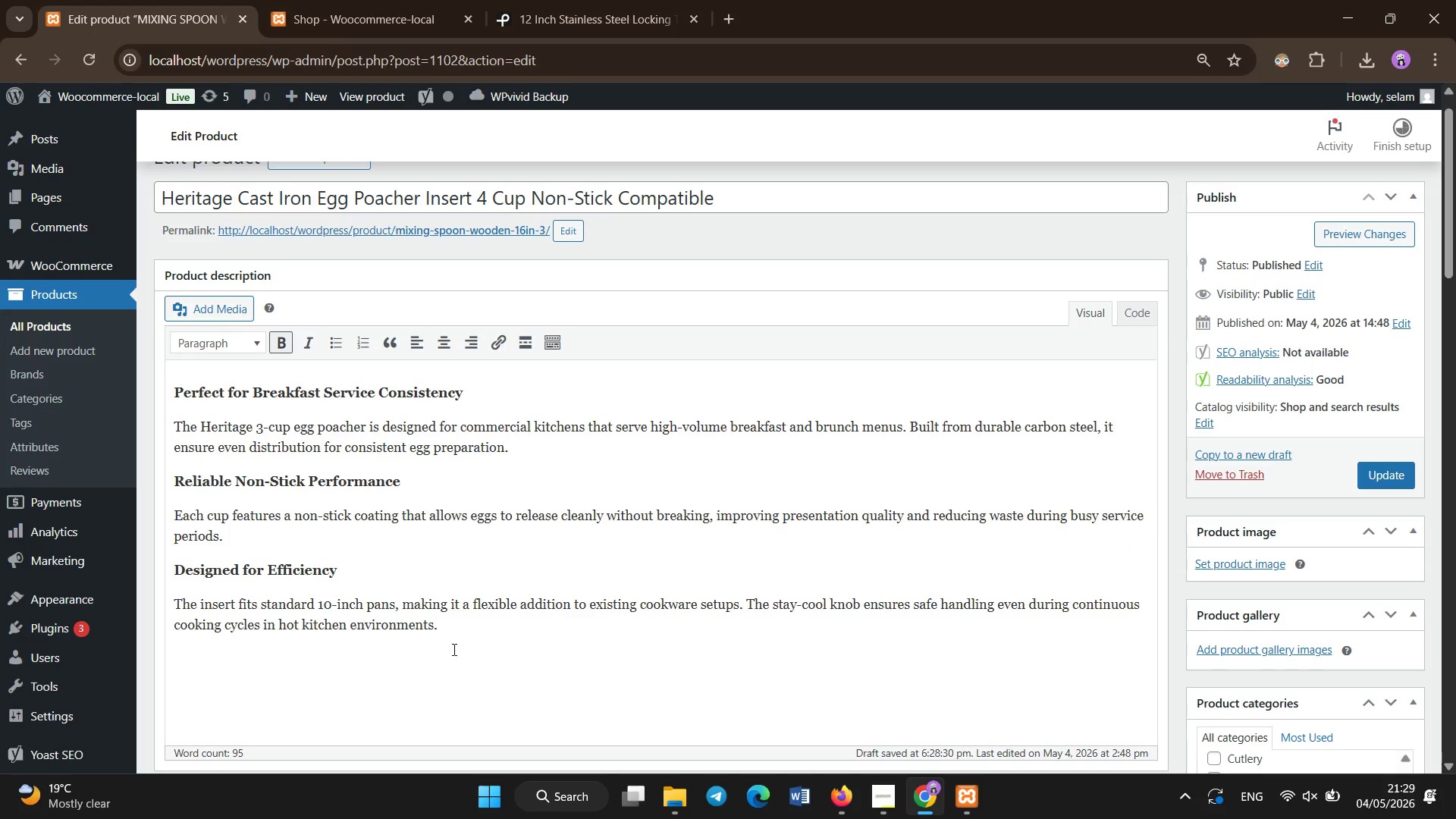 
type(Ideal for commercial Breakfast STAto)
key(Backspace)
type(ons)
 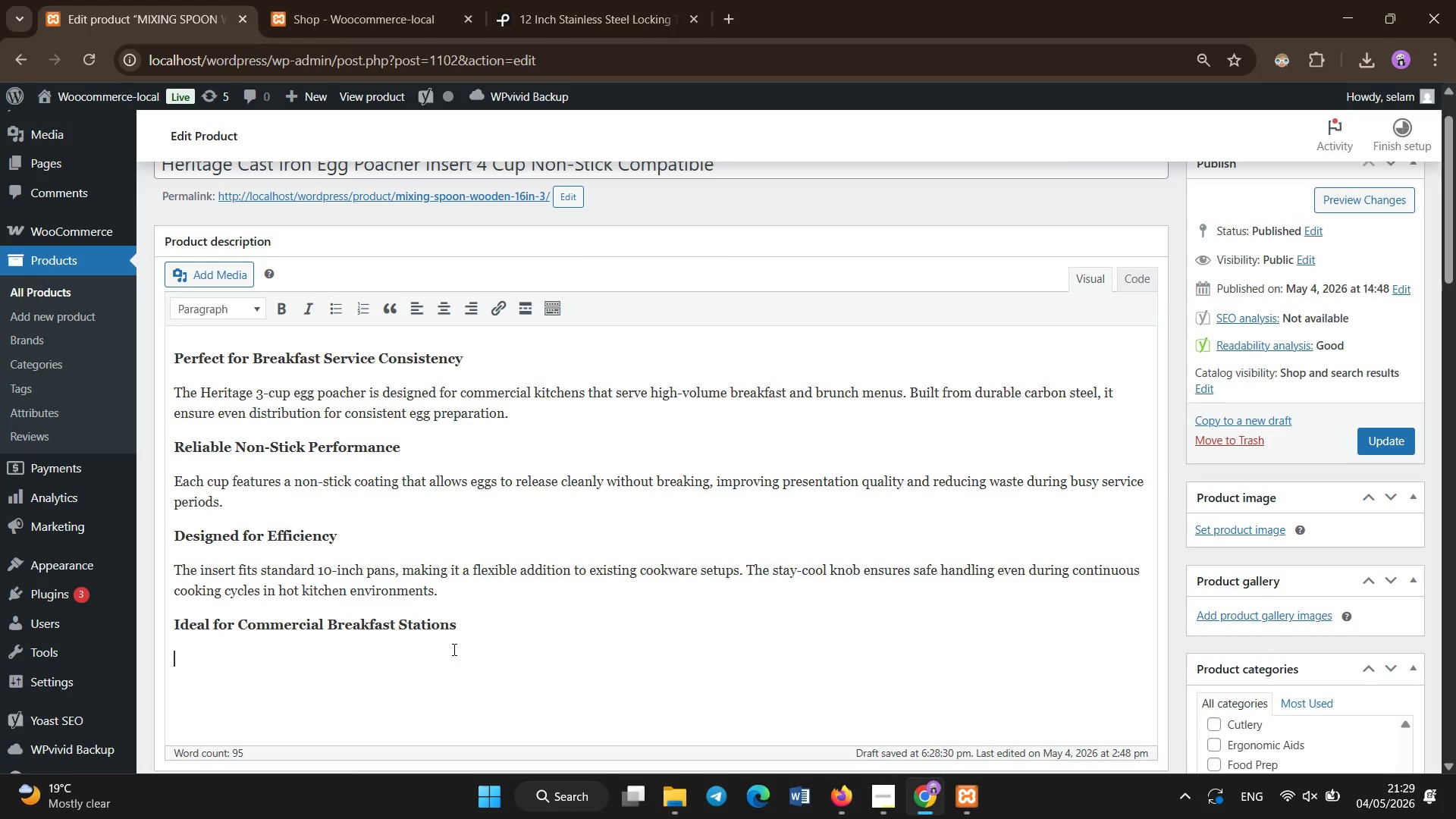 
 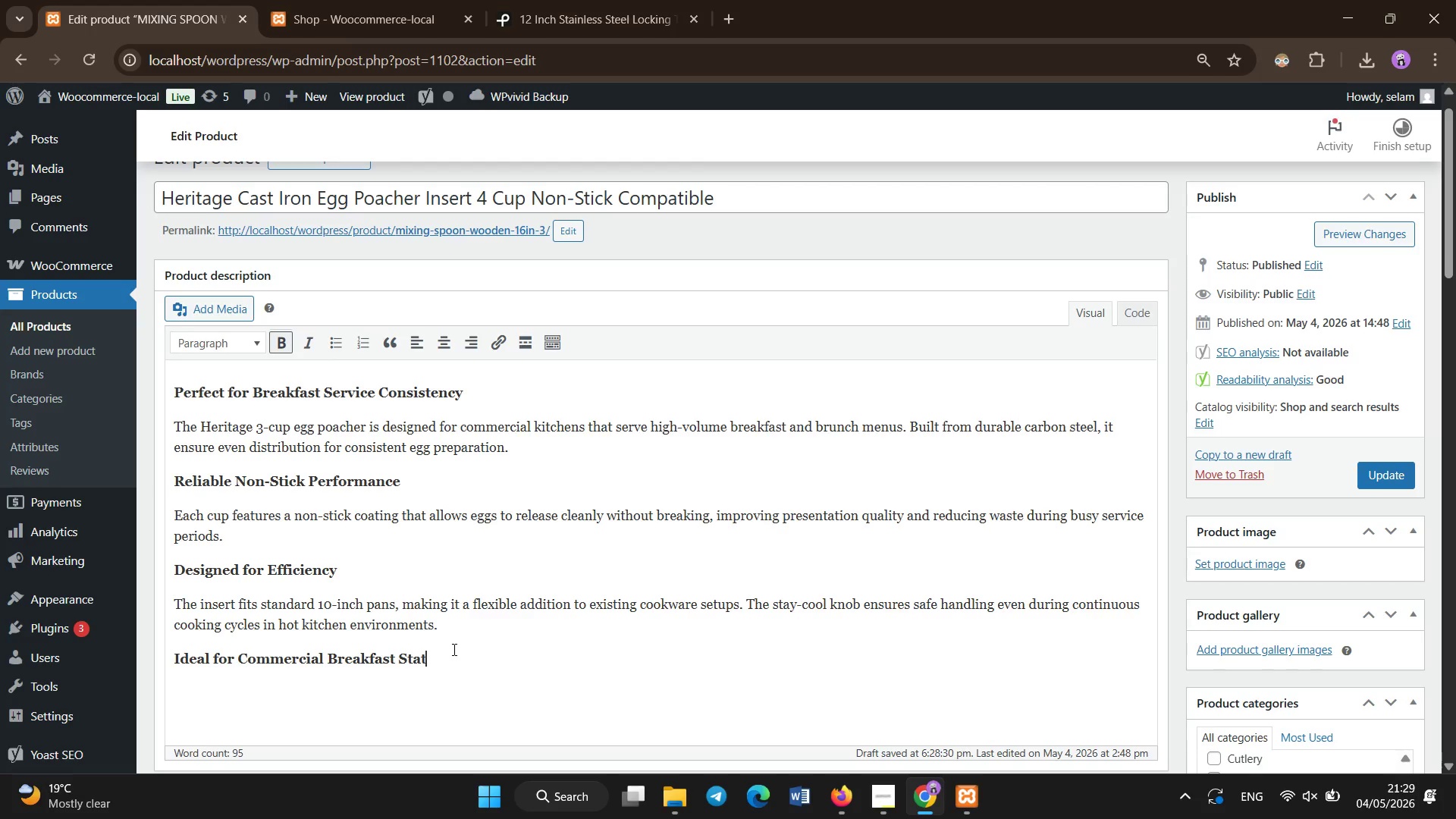 
key(Enter)
 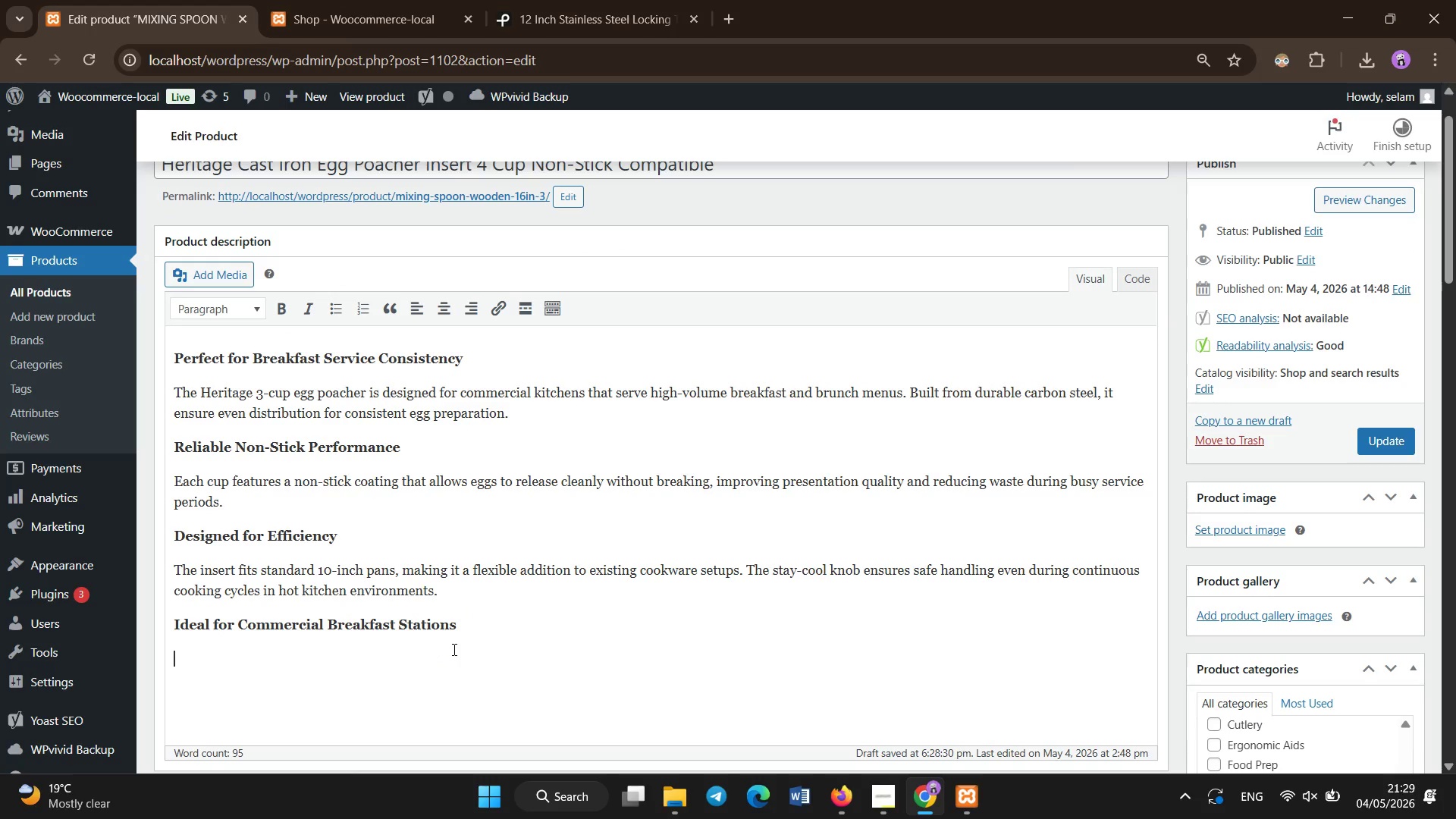 
type(Perfect for hotels, dinners and bistors seros e)
key(Backspace)
type(serving breakfast service, this poacher enu)
key(Backspace)
type(sures consistent quality and fast turnaround times it helps )
key(Backspace)
key(Backspace)
key(Backspace)
key(Backspace)
key(Backspace)
key(Backspace)
key(Backspace)
key(Backspace)
key(Backspace)
key(Backspace)
type(. It helps chefs maintain efficiency while delivering ep)
key(Backspace)
key(Backspace)
type(perfectly poached eggs every time.)
 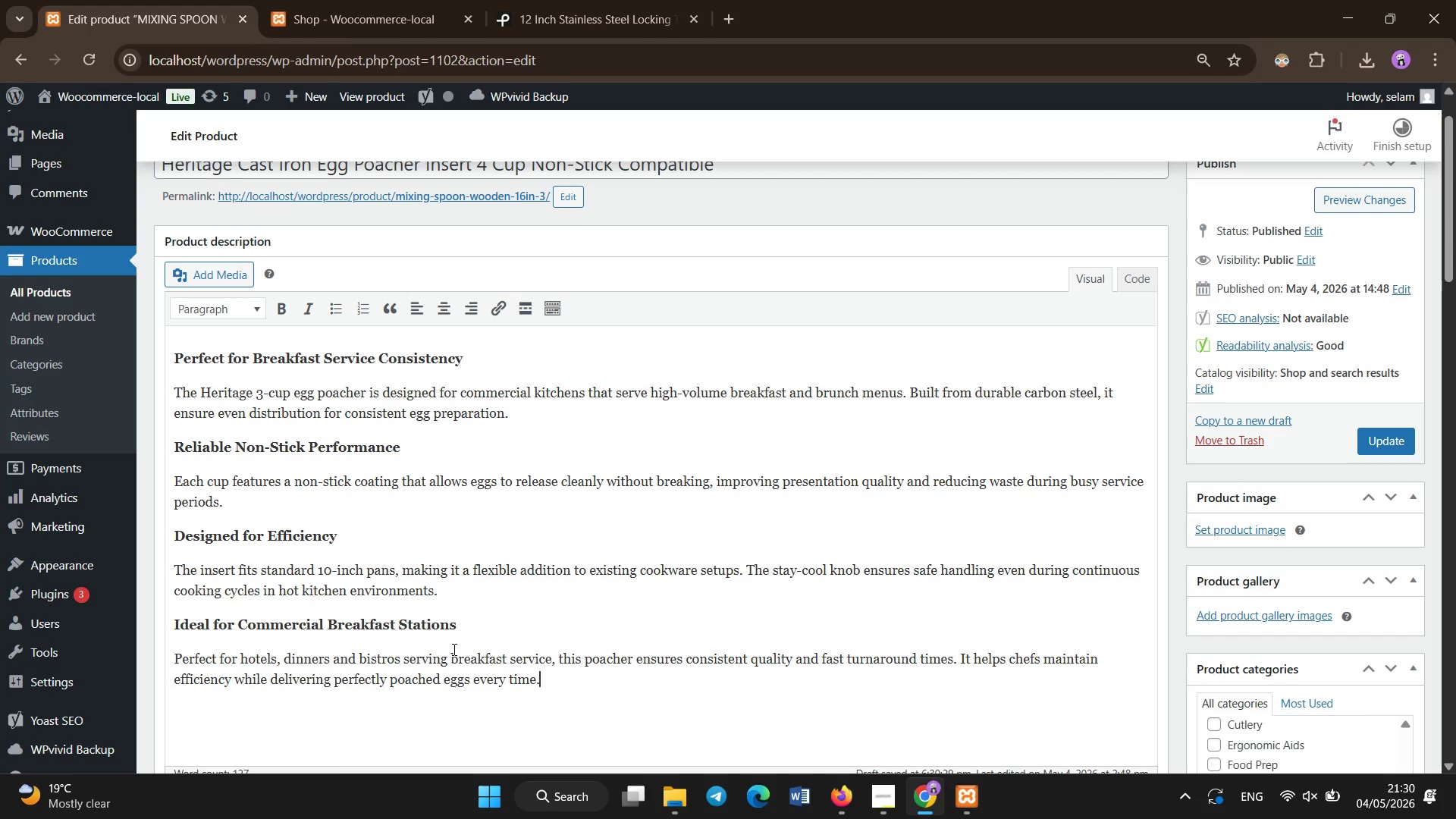 
scroll: coordinate [542, 575], scroll_direction: down, amount: 9.0
 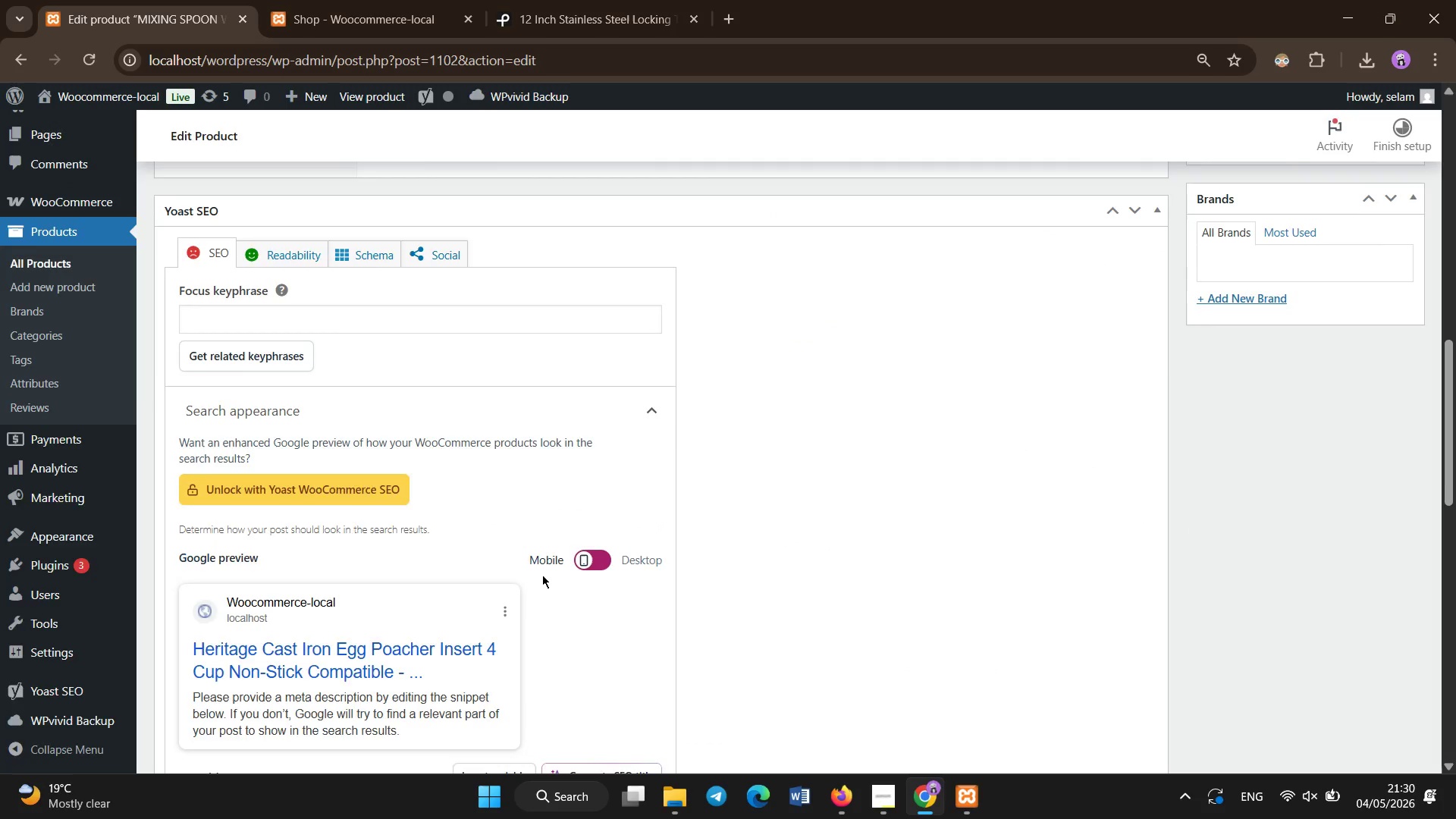 
scroll: coordinate [542, 575], scroll_direction: up, amount: 15.0
 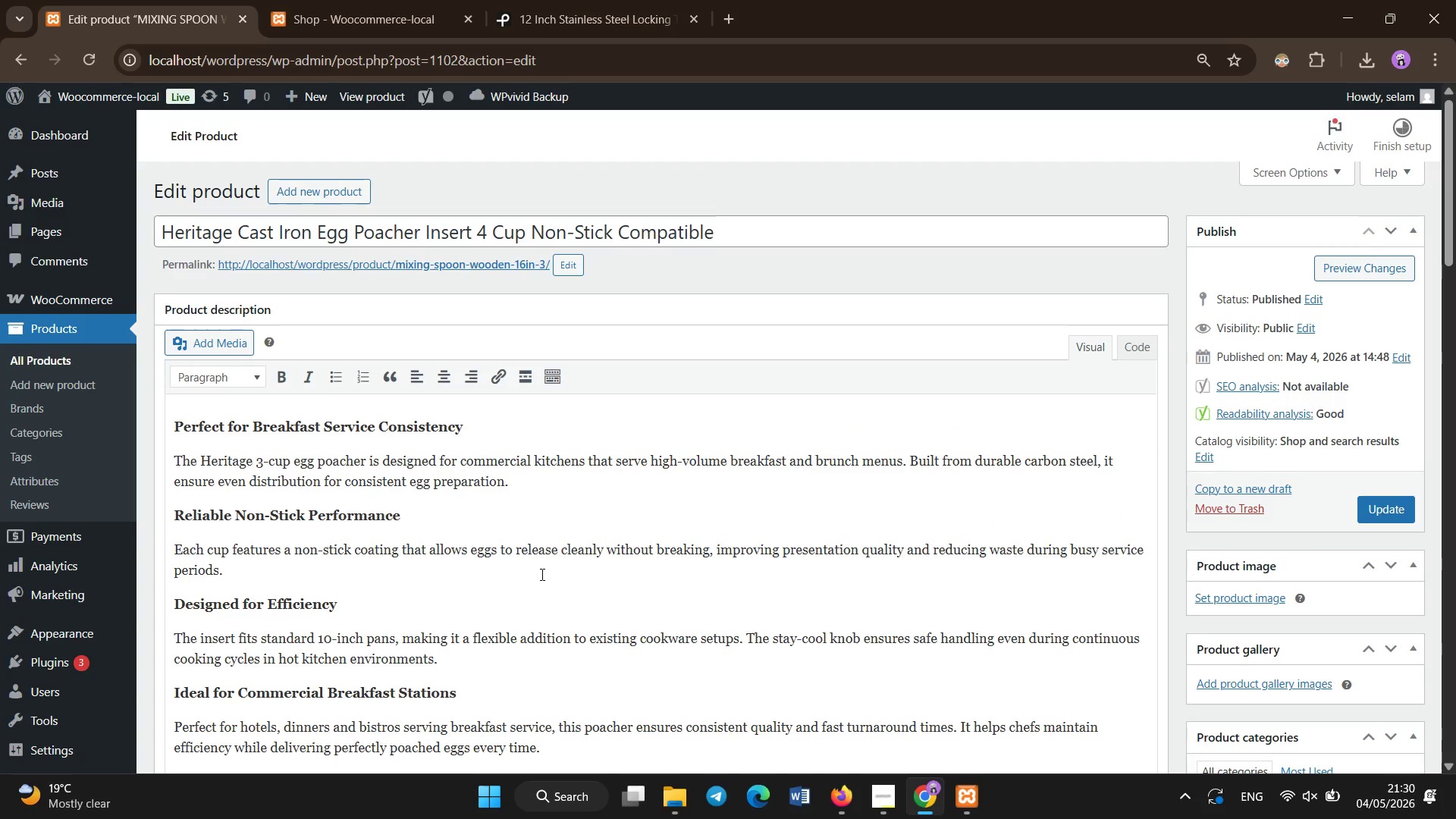 
scroll: coordinate [542, 575], scroll_direction: down, amount: 2.0
 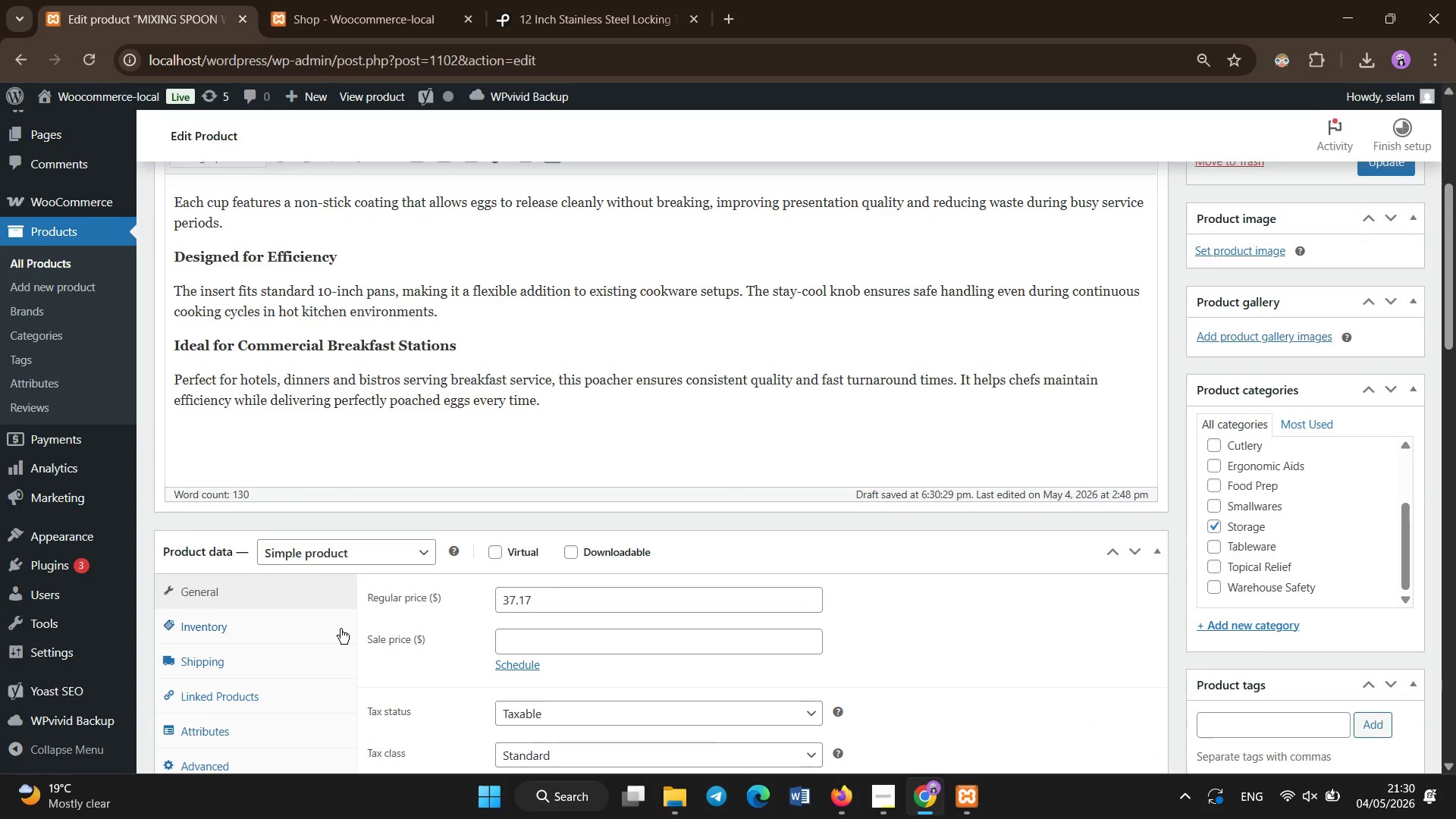 
left_click([340, 629])
 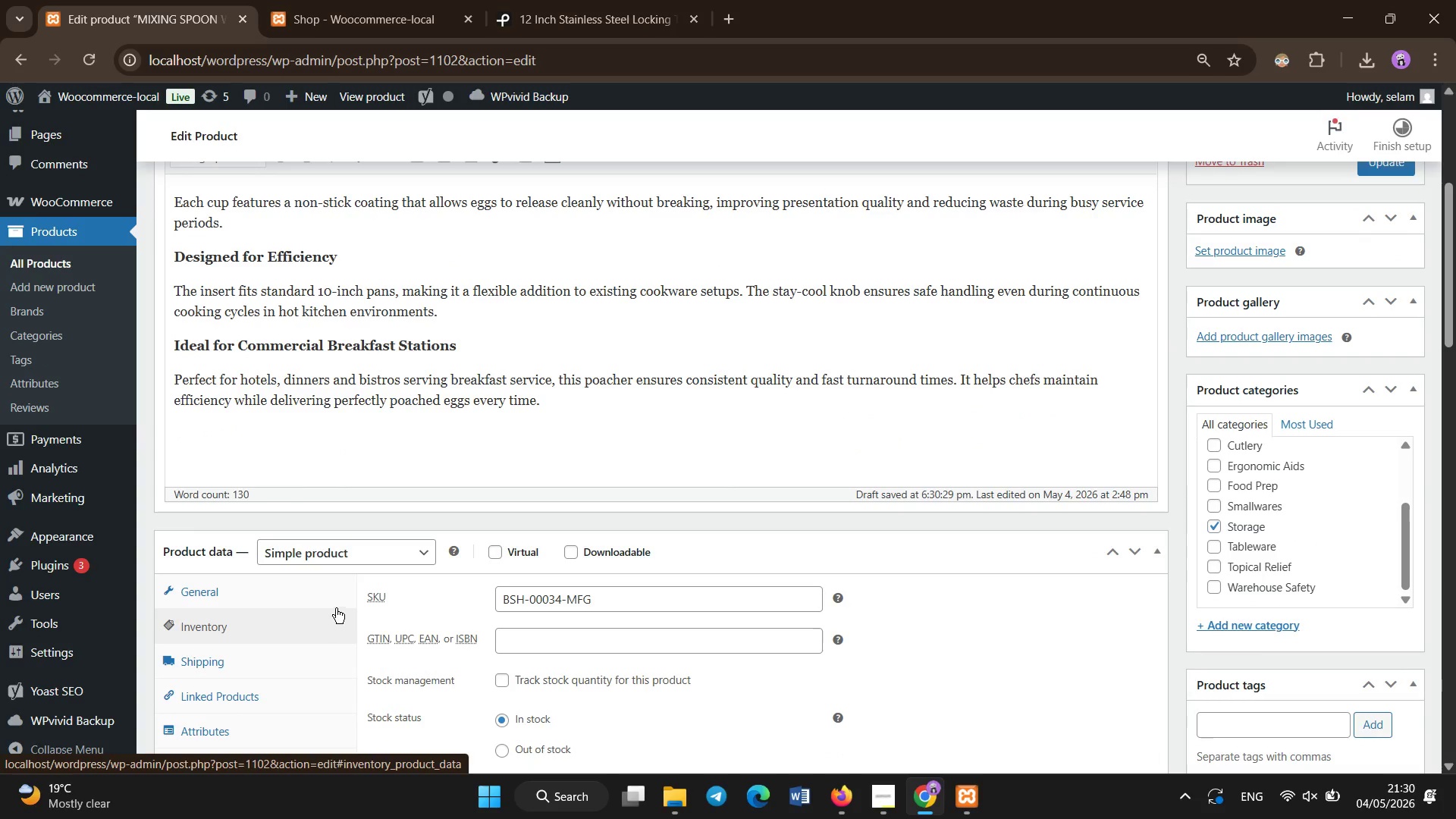 
left_click([331, 598])
 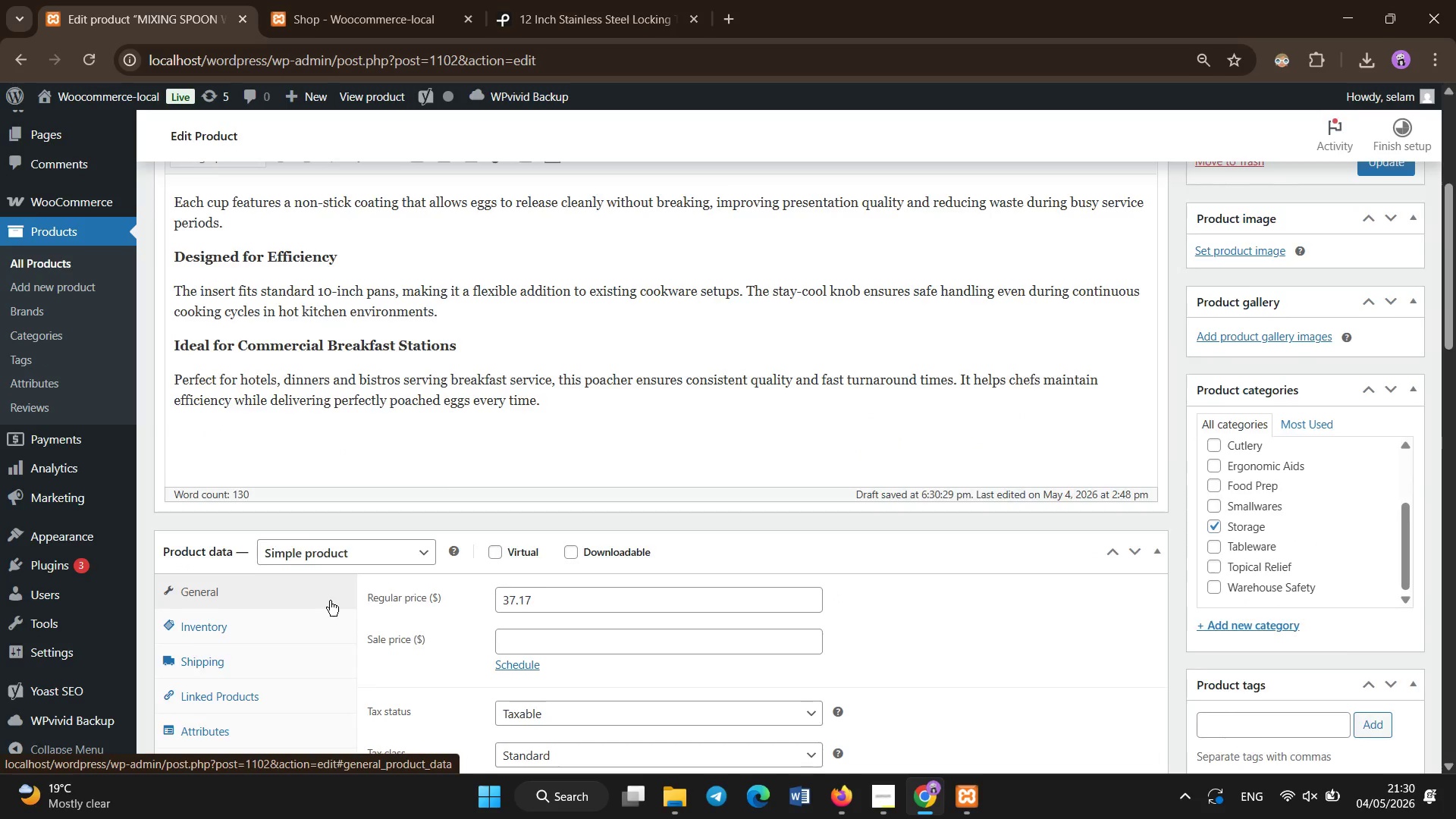 
scroll: coordinate [330, 601], scroll_direction: down, amount: 5.0
 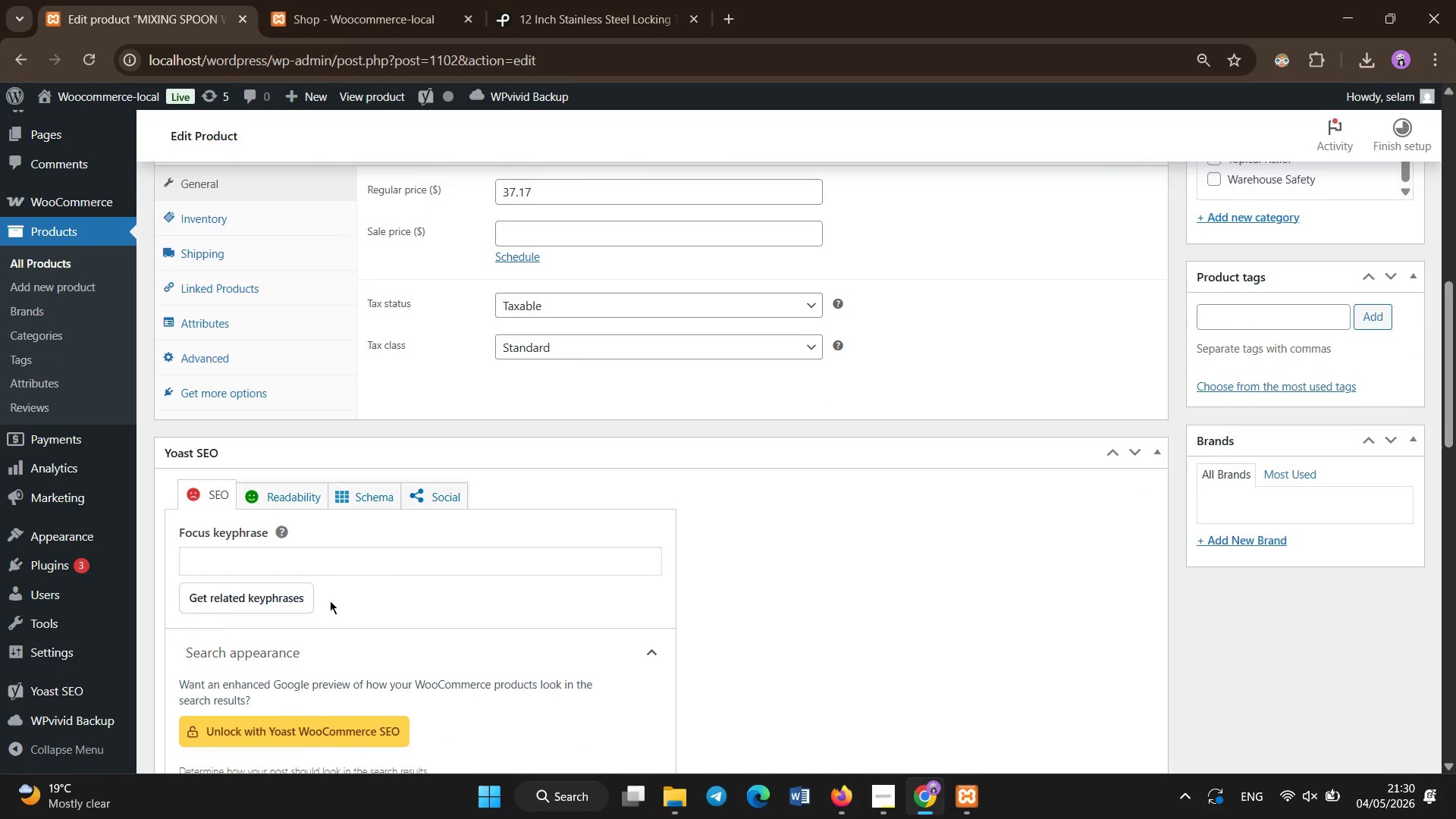 
scroll: coordinate [935, 624], scroll_direction: up, amount: 5.0
 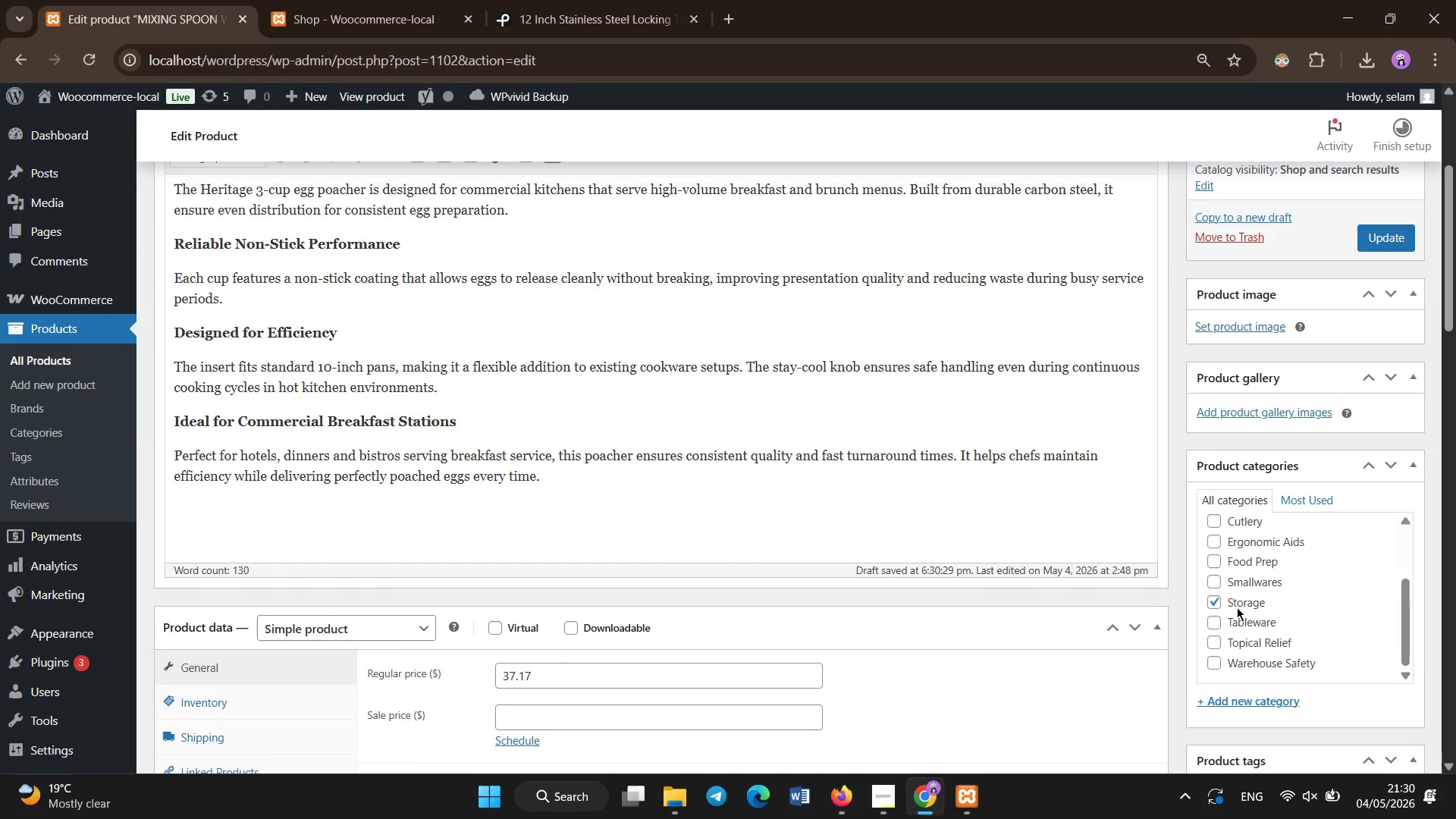 
left_click([1228, 601])
 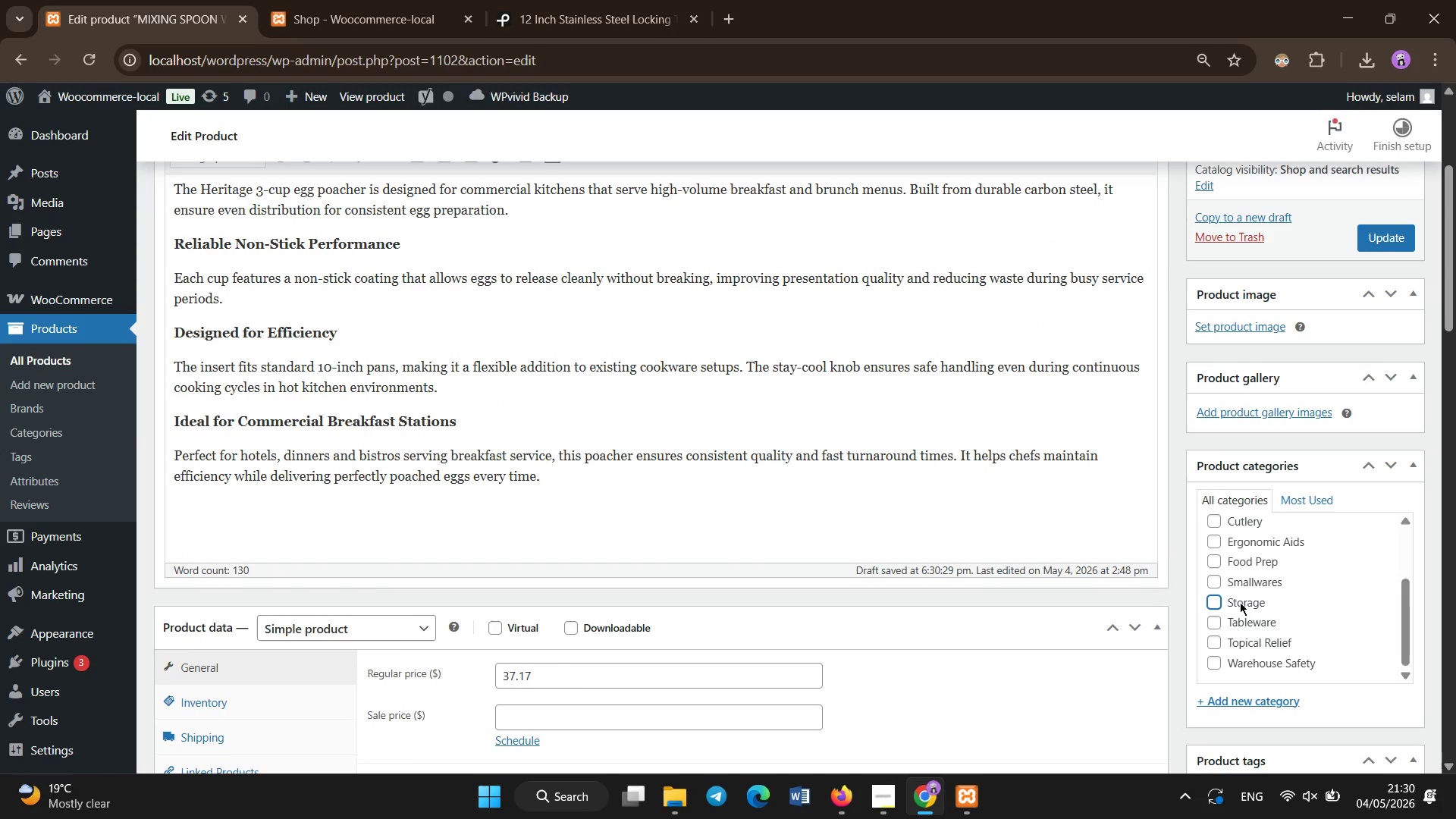 
left_click([1244, 578])
 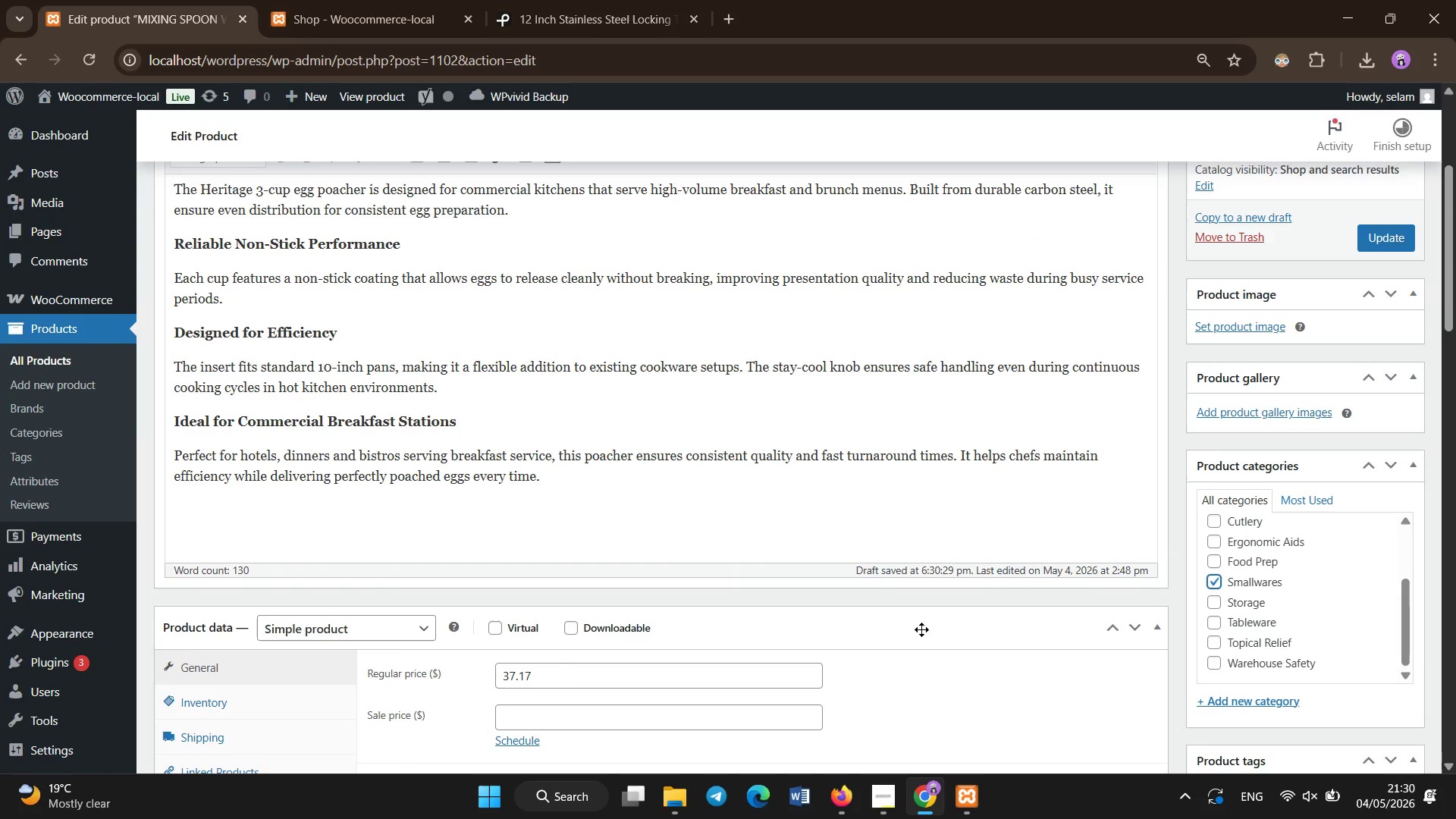 
scroll: coordinate [707, 661], scroll_direction: down, amount: 6.0
 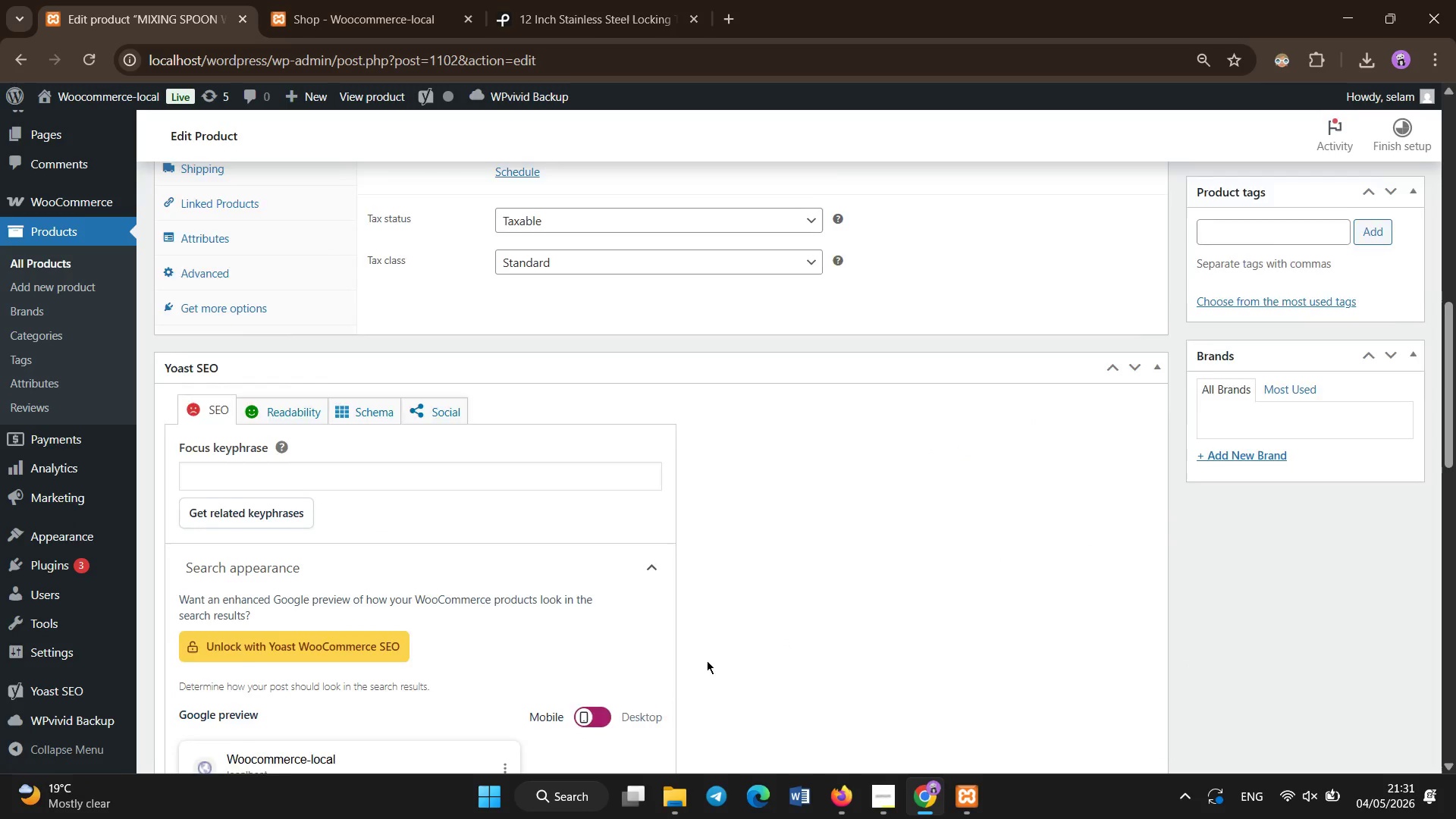 
scroll: coordinate [707, 661], scroll_direction: none, amount: 0.0
 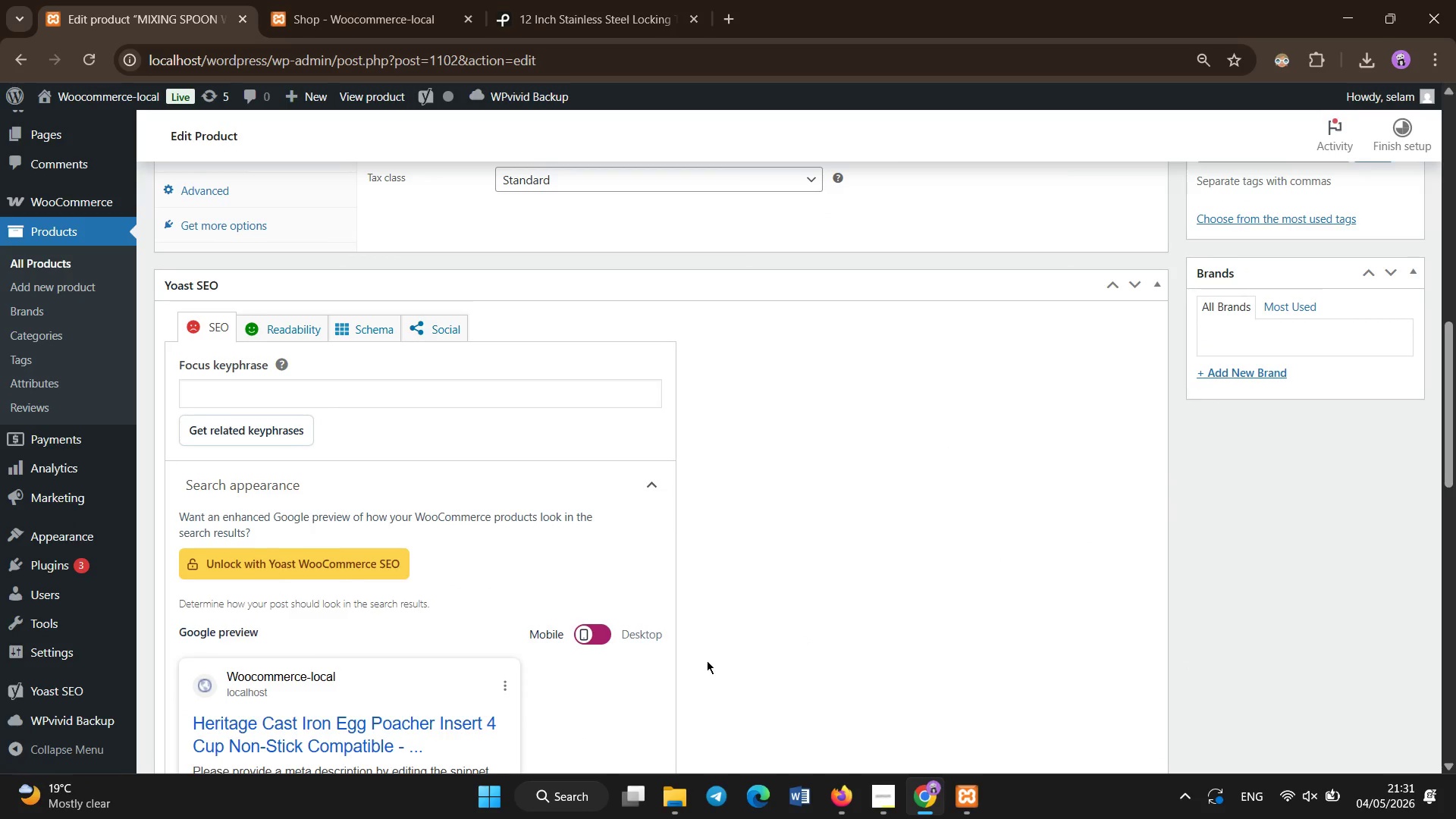 
scroll: coordinate [707, 661], scroll_direction: down, amount: 1.0
 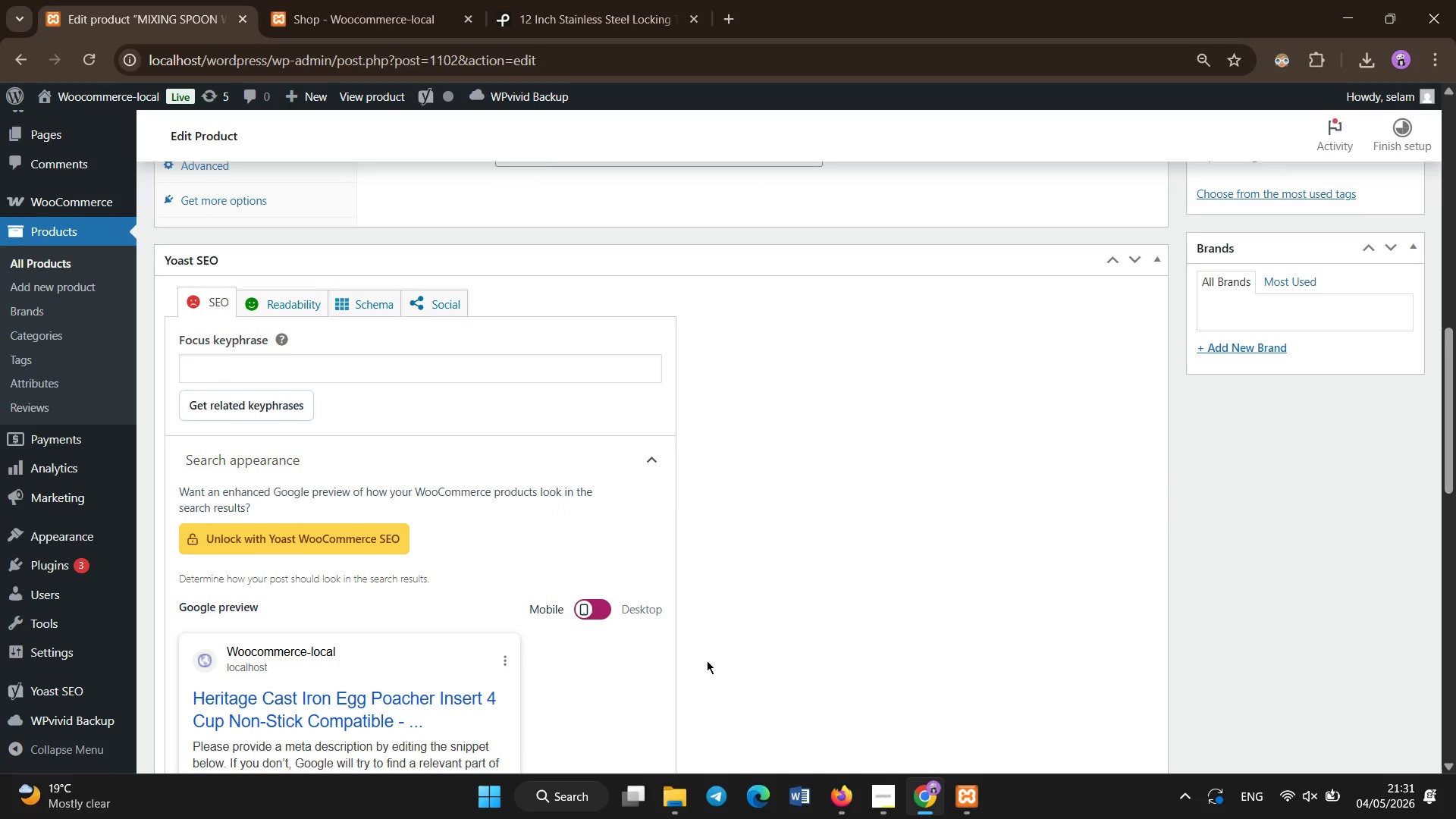 
scroll: coordinate [707, 661], scroll_direction: none, amount: 0.0
 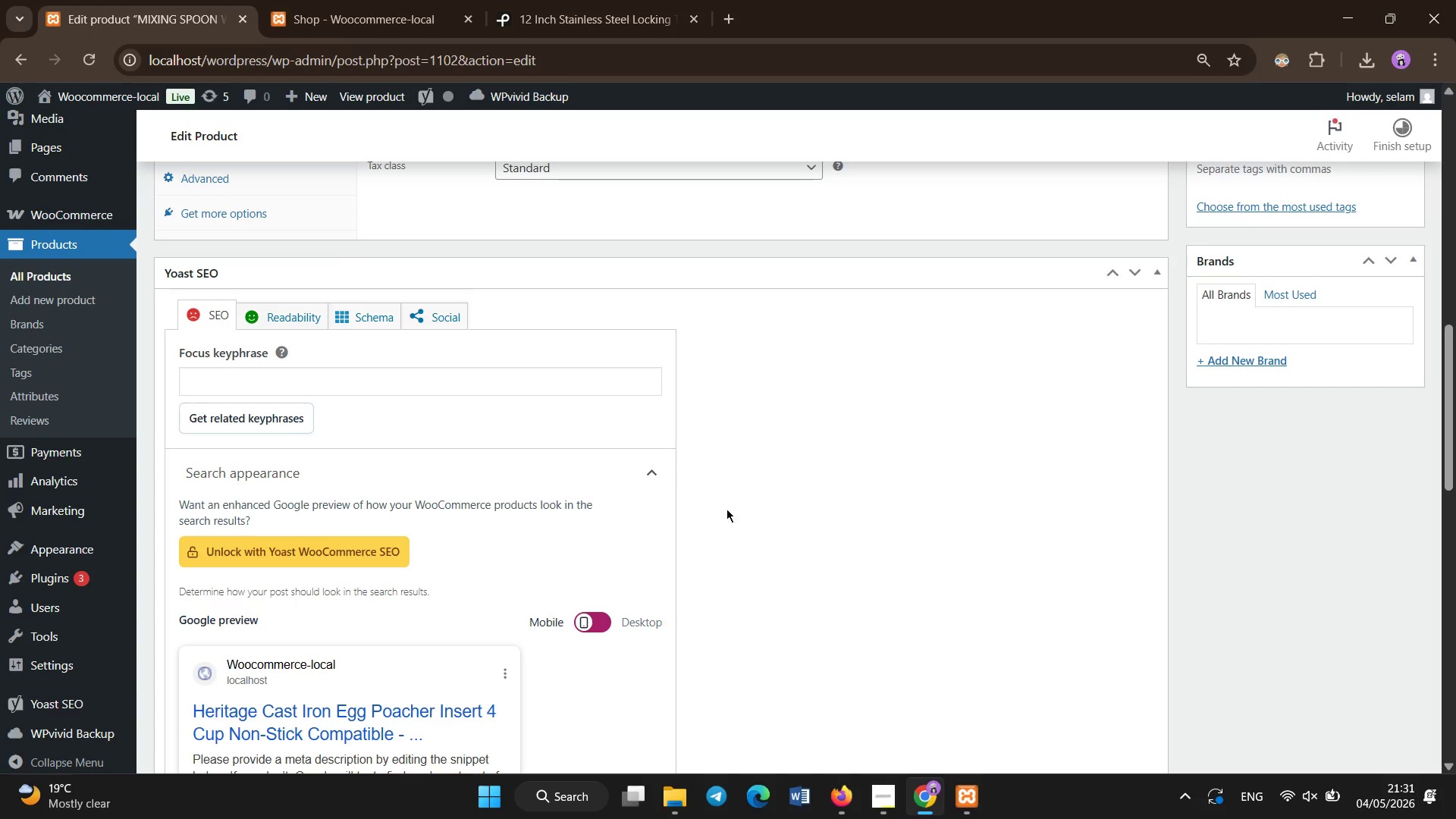 
scroll: coordinate [747, 532], scroll_direction: up, amount: 8.0
 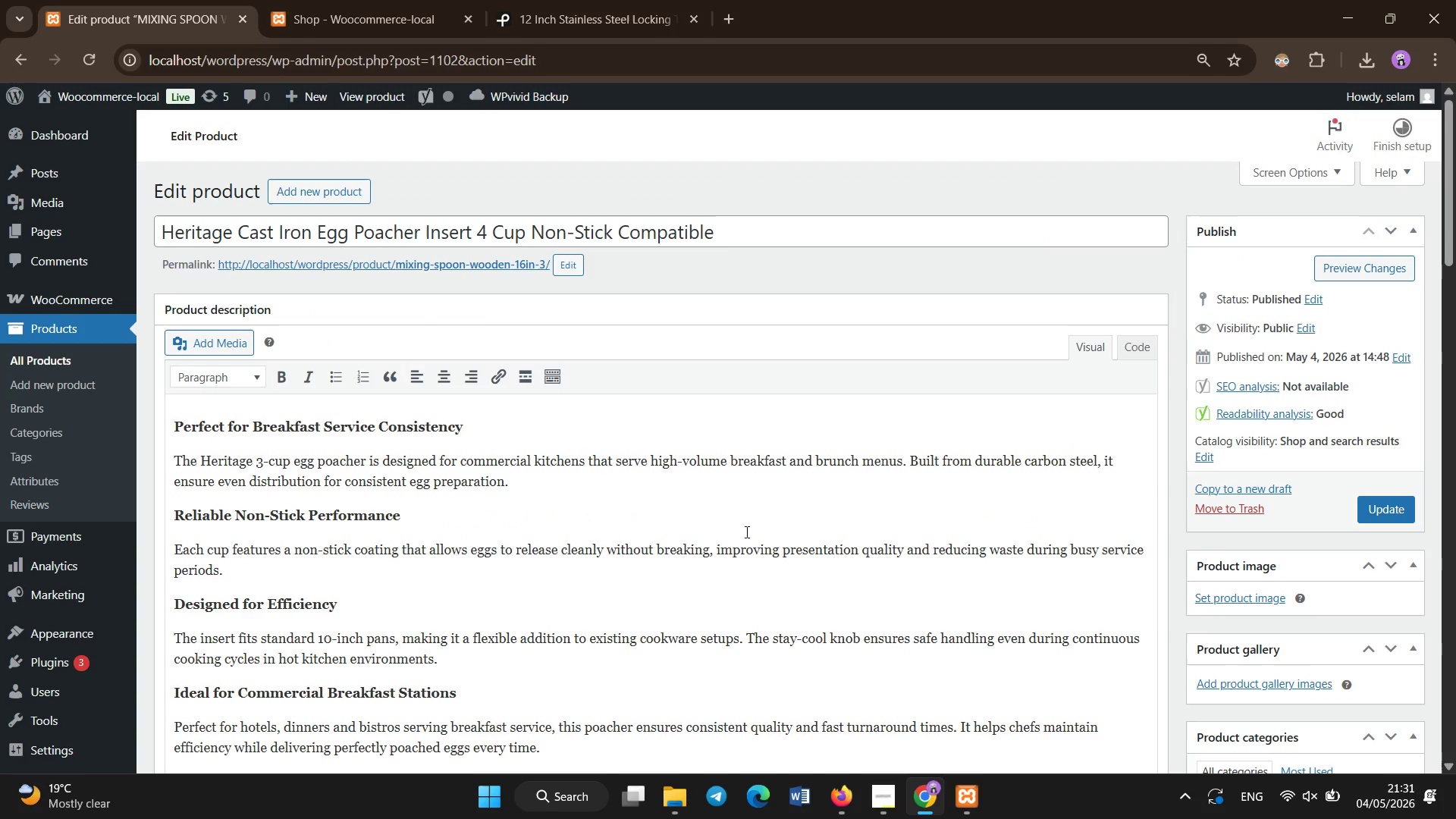 
scroll: coordinate [364, 631], scroll_direction: down, amount: 9.0
 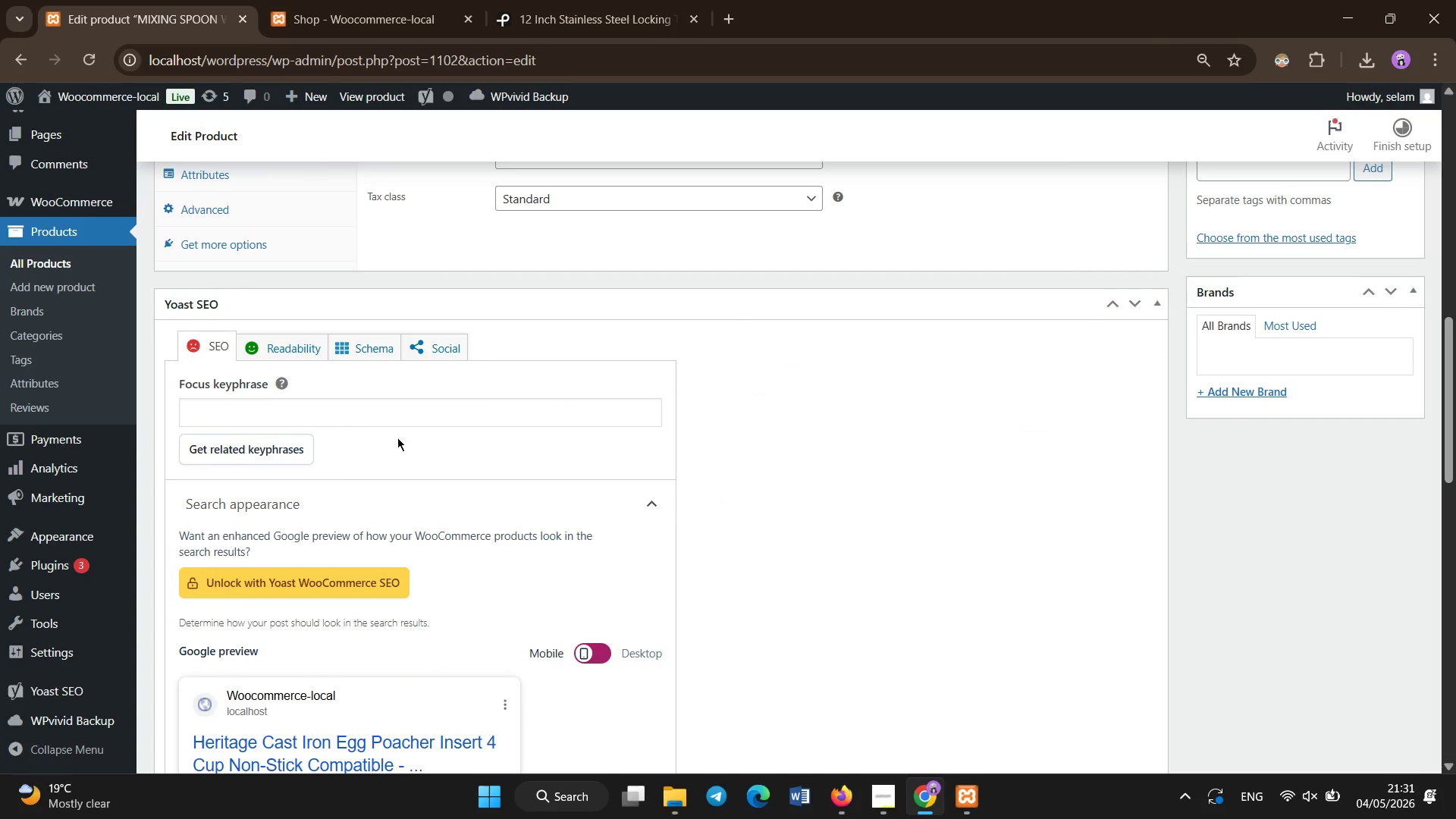 
left_click([400, 428])
 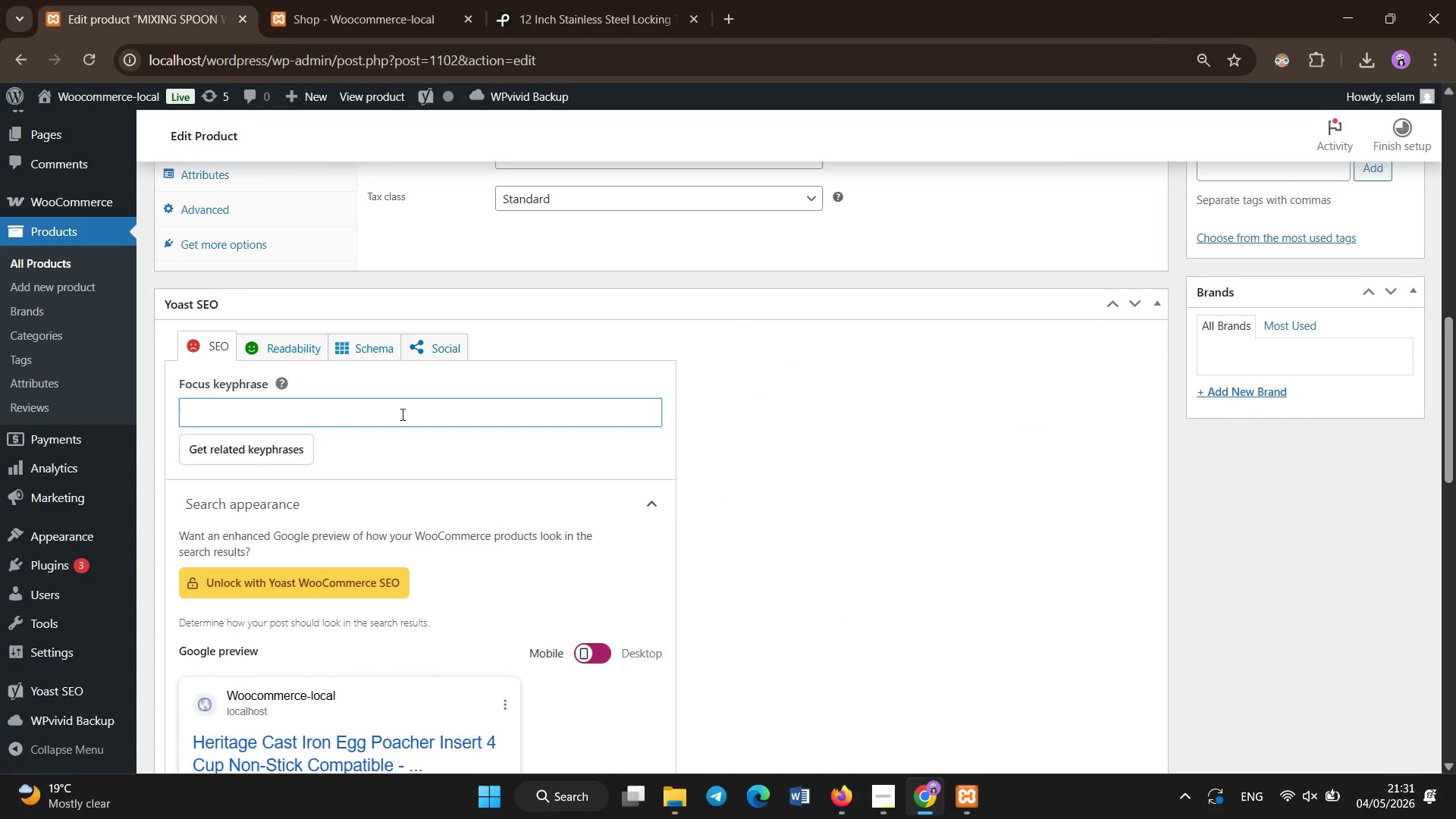 
type(heritage iron)
 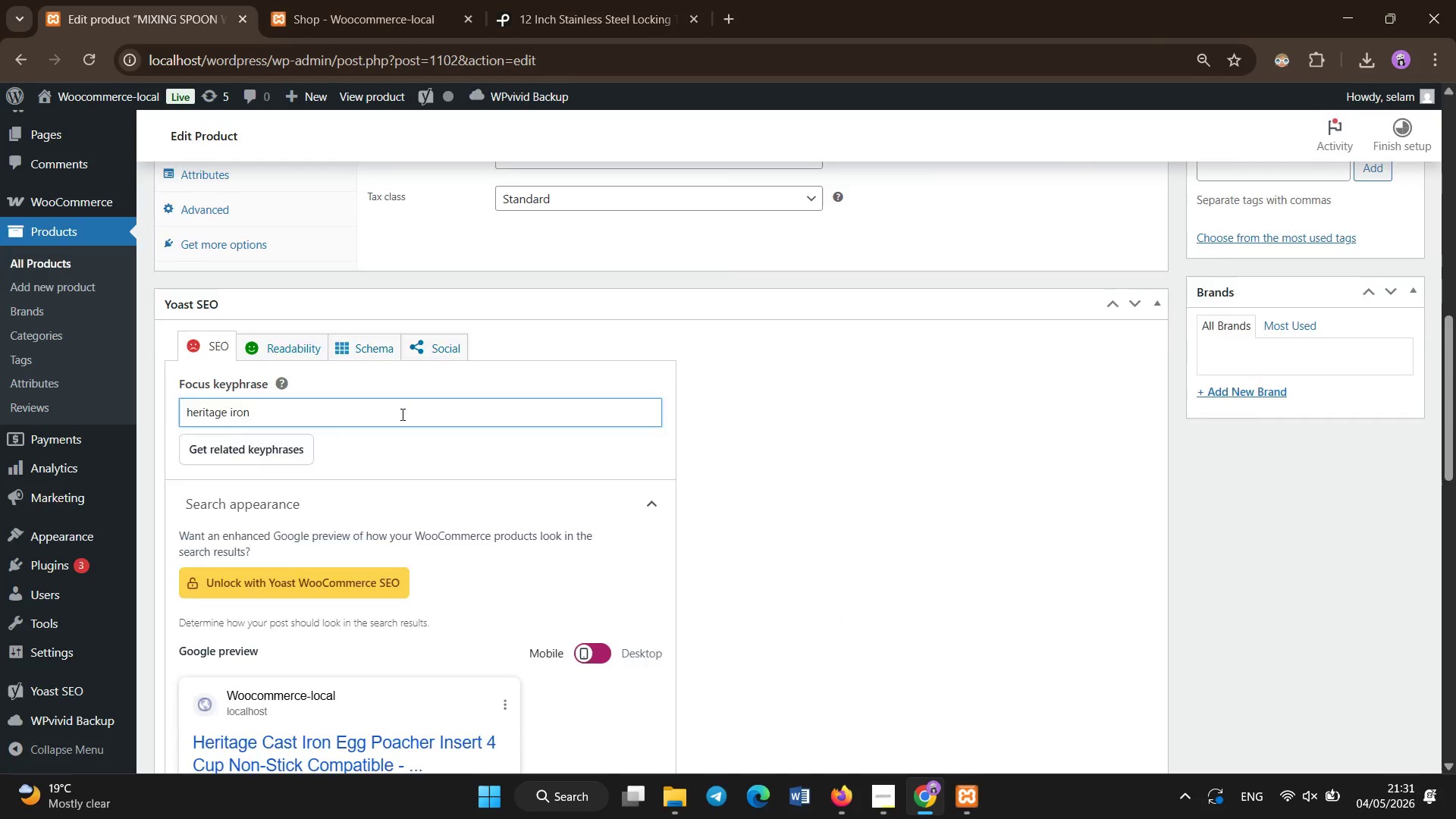 
key(Meta+MetaLeft)
 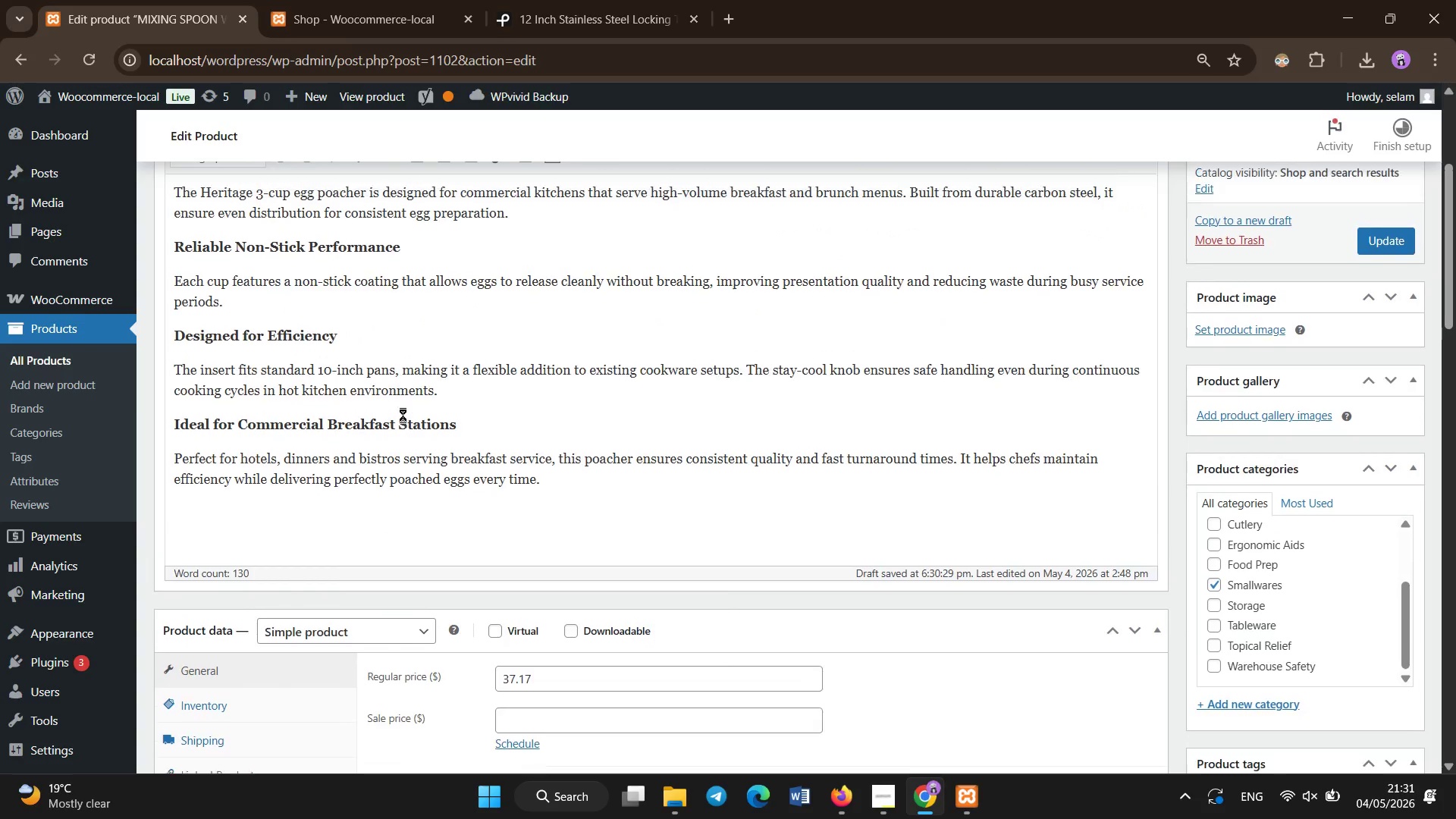 
scroll: coordinate [403, 415], scroll_direction: up, amount: 6.0
 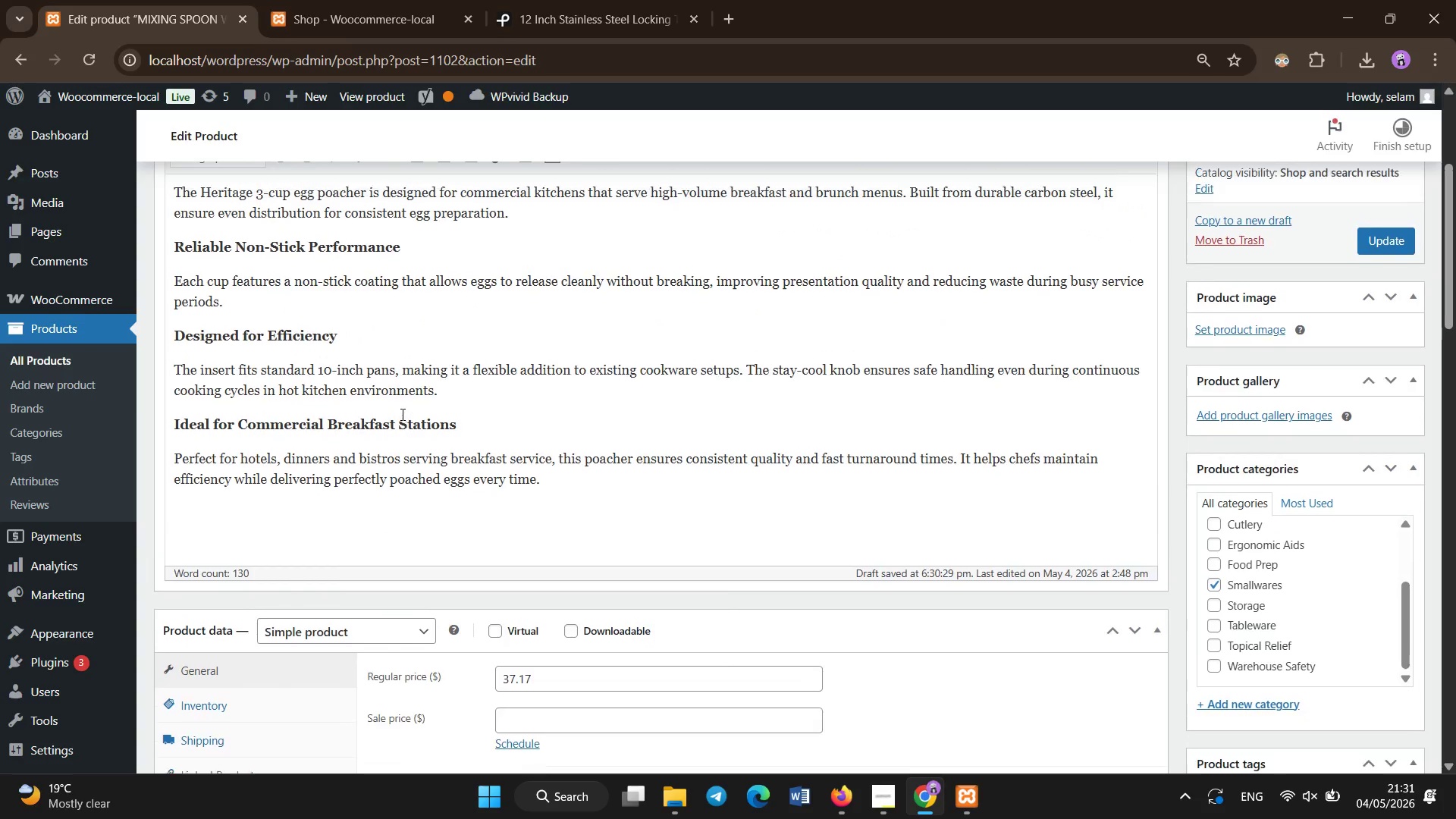 
left_click([921, 789])
 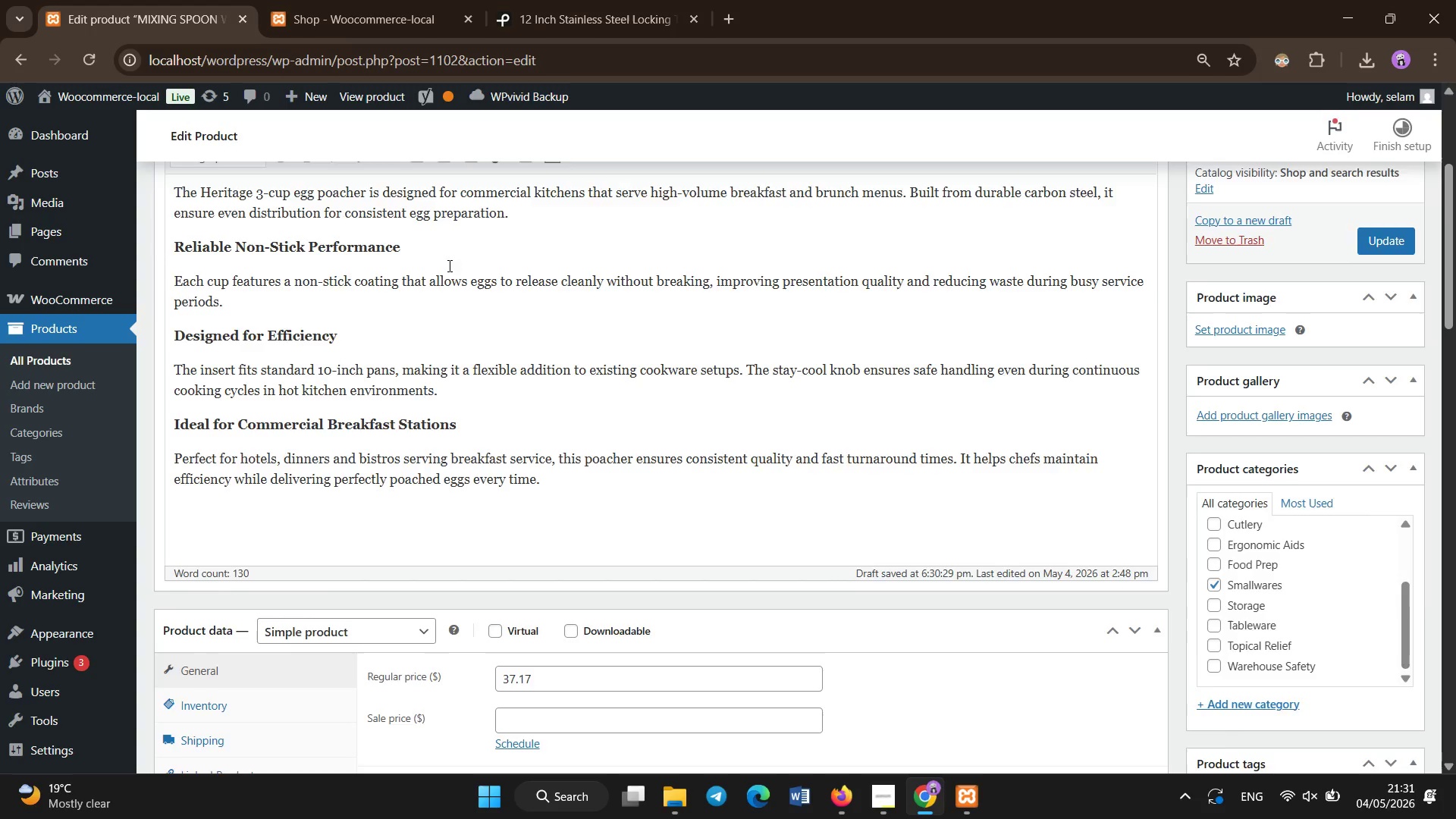 
scroll: coordinate [450, 266], scroll_direction: up, amount: 15.0
 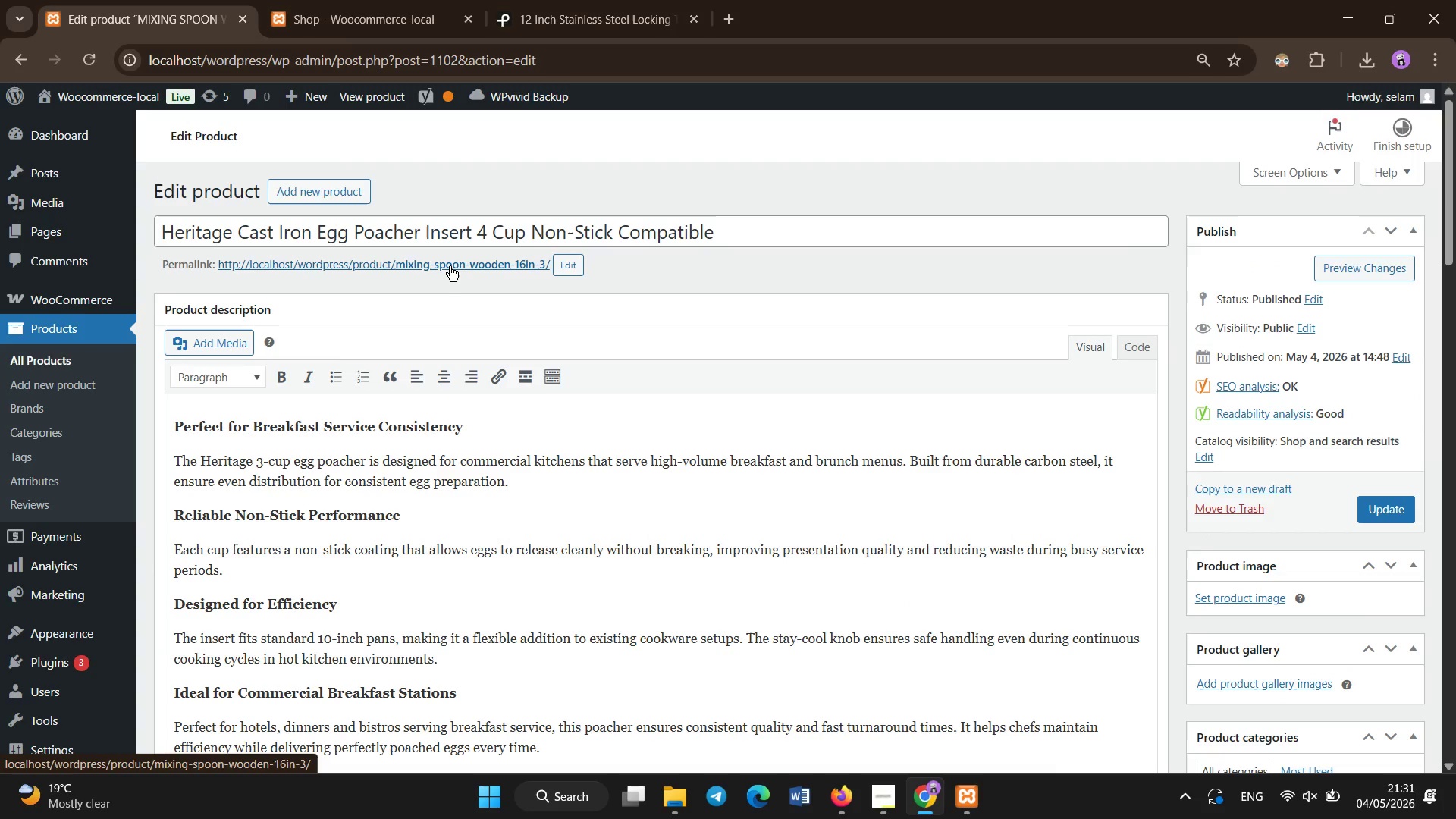 
left_click([450, 266])
 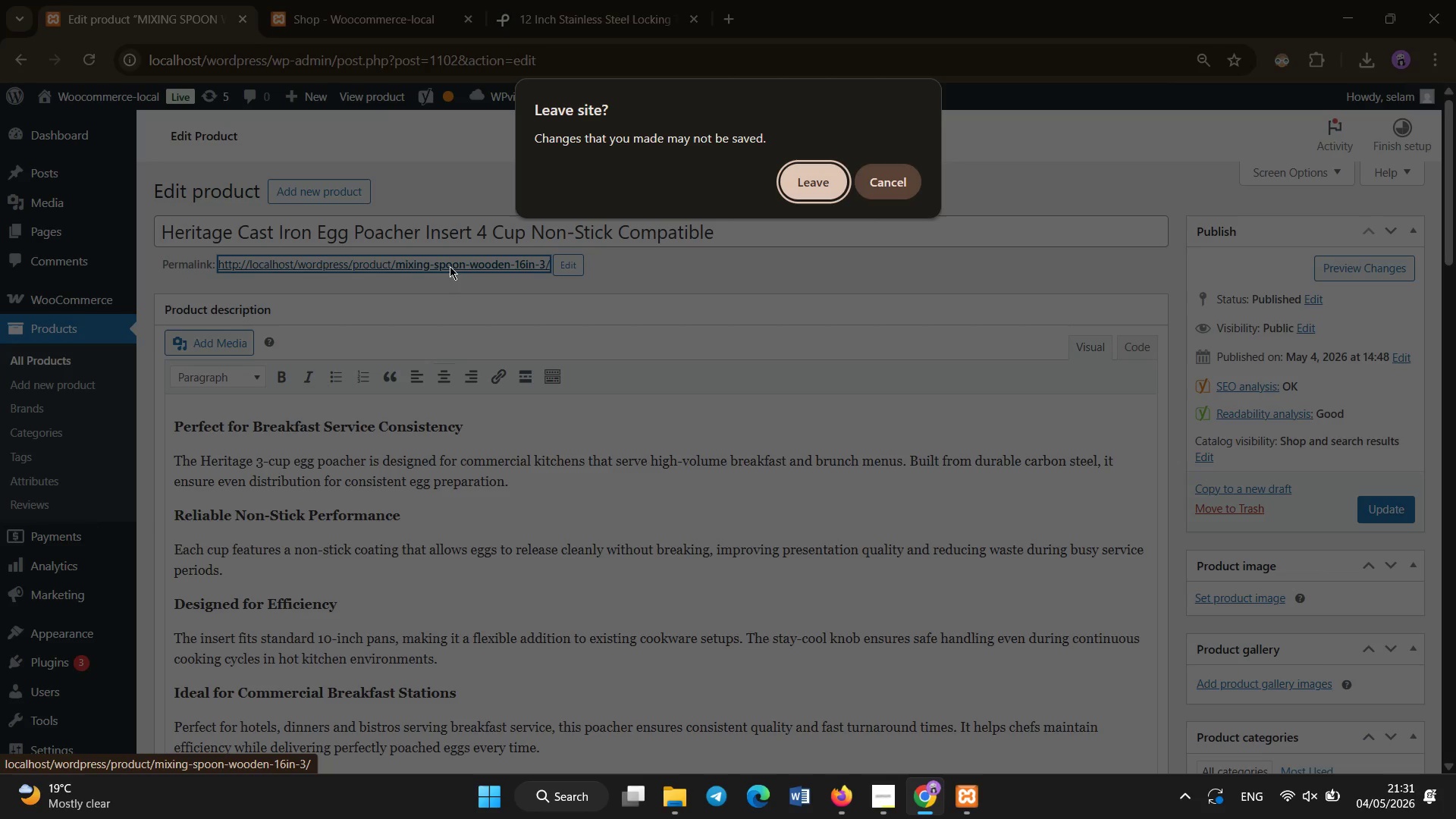 
scroll: coordinate [450, 266], scroll_direction: none, amount: 0.0
 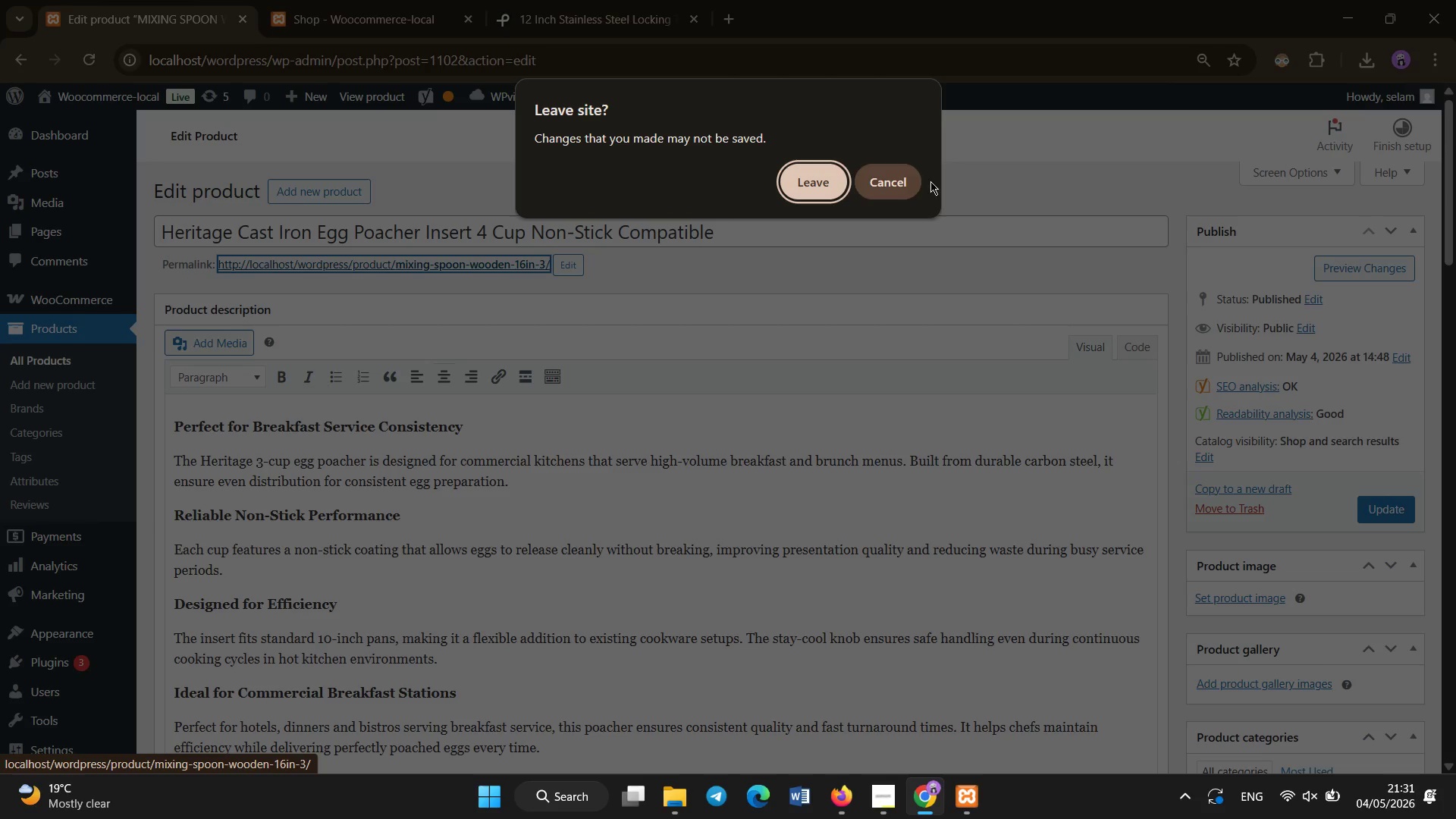 
left_click([910, 182])
 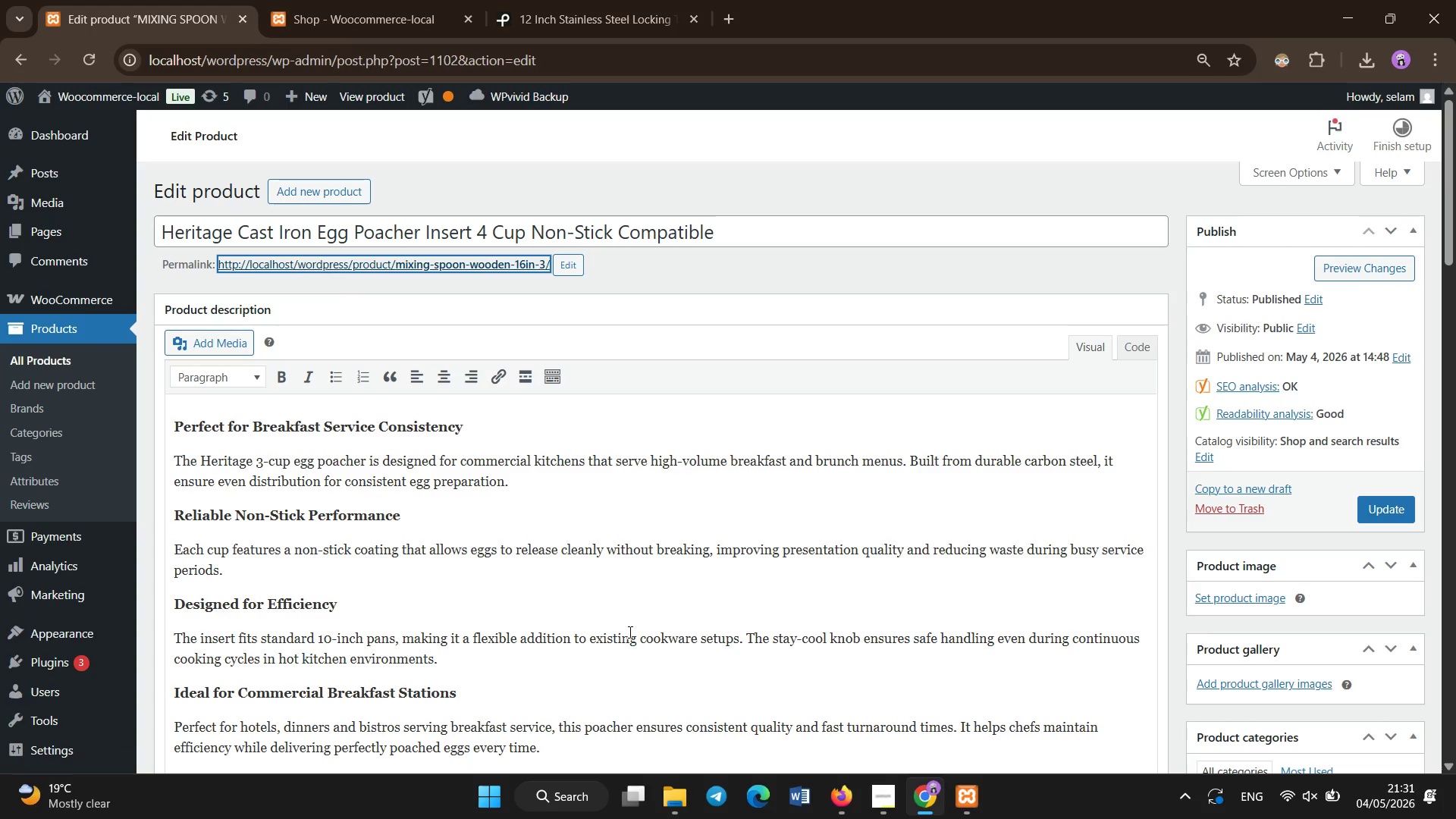 
scroll: coordinate [630, 632], scroll_direction: down, amount: 10.0
 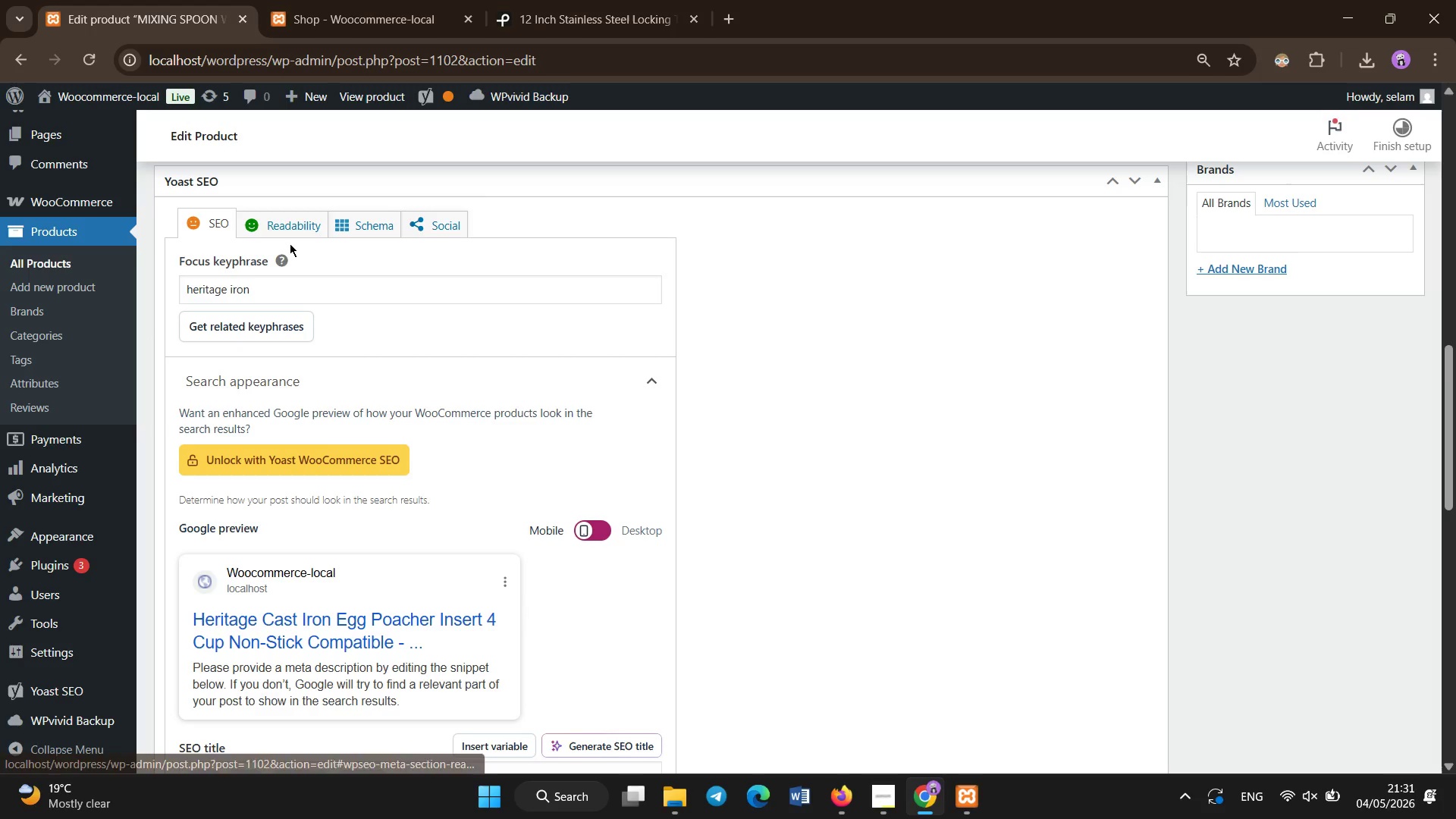 
left_click([281, 288])
 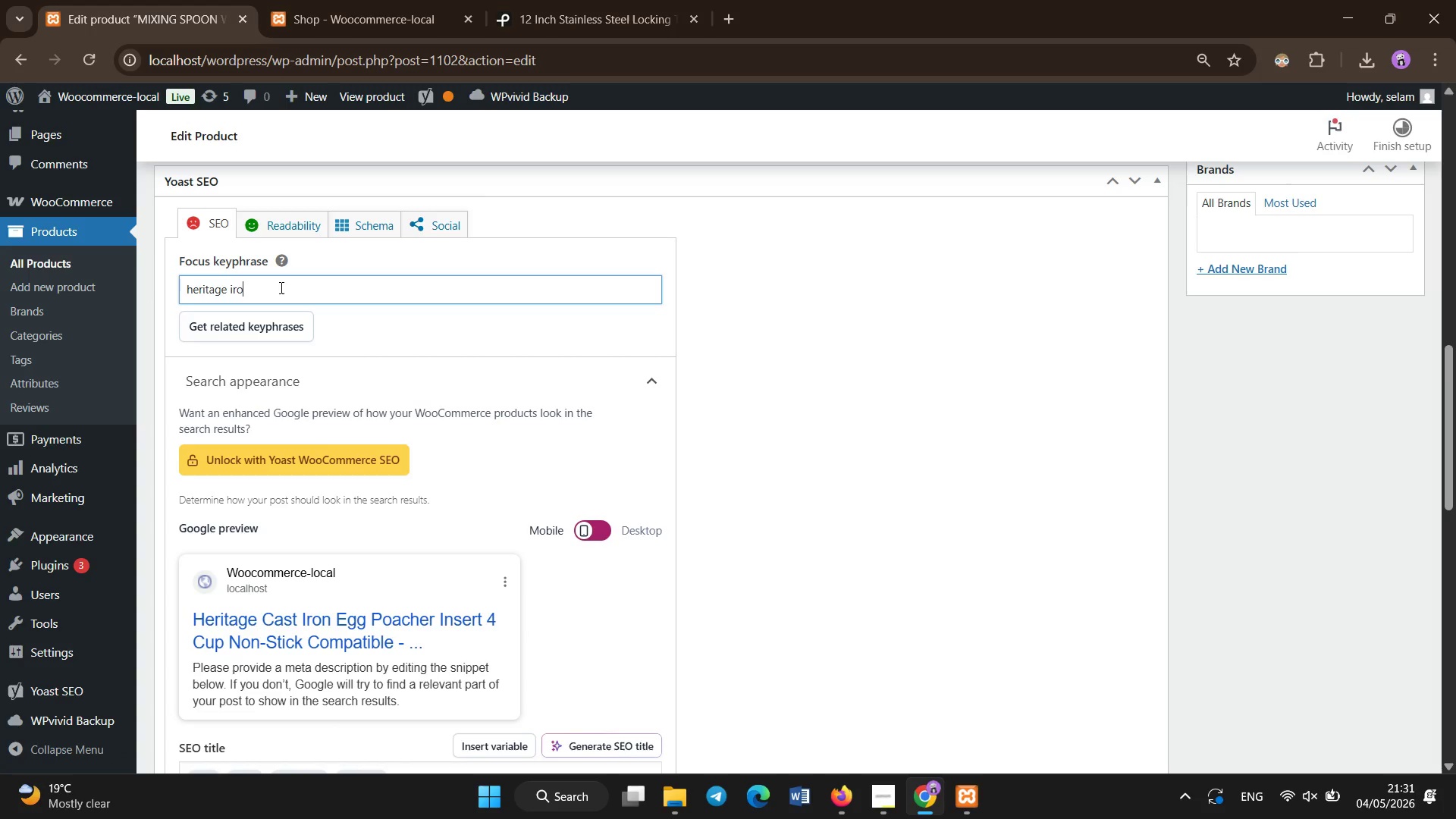 
key(Backspace)
key(Backspace)
key(Backspace)
key(Backspace)
type(cast iron egg poatcher )
key(Backspace)
key(Backspace)
key(Backspace)
key(Backspace)
key(Backspace)
key(Backspace)
key(Backspace)
 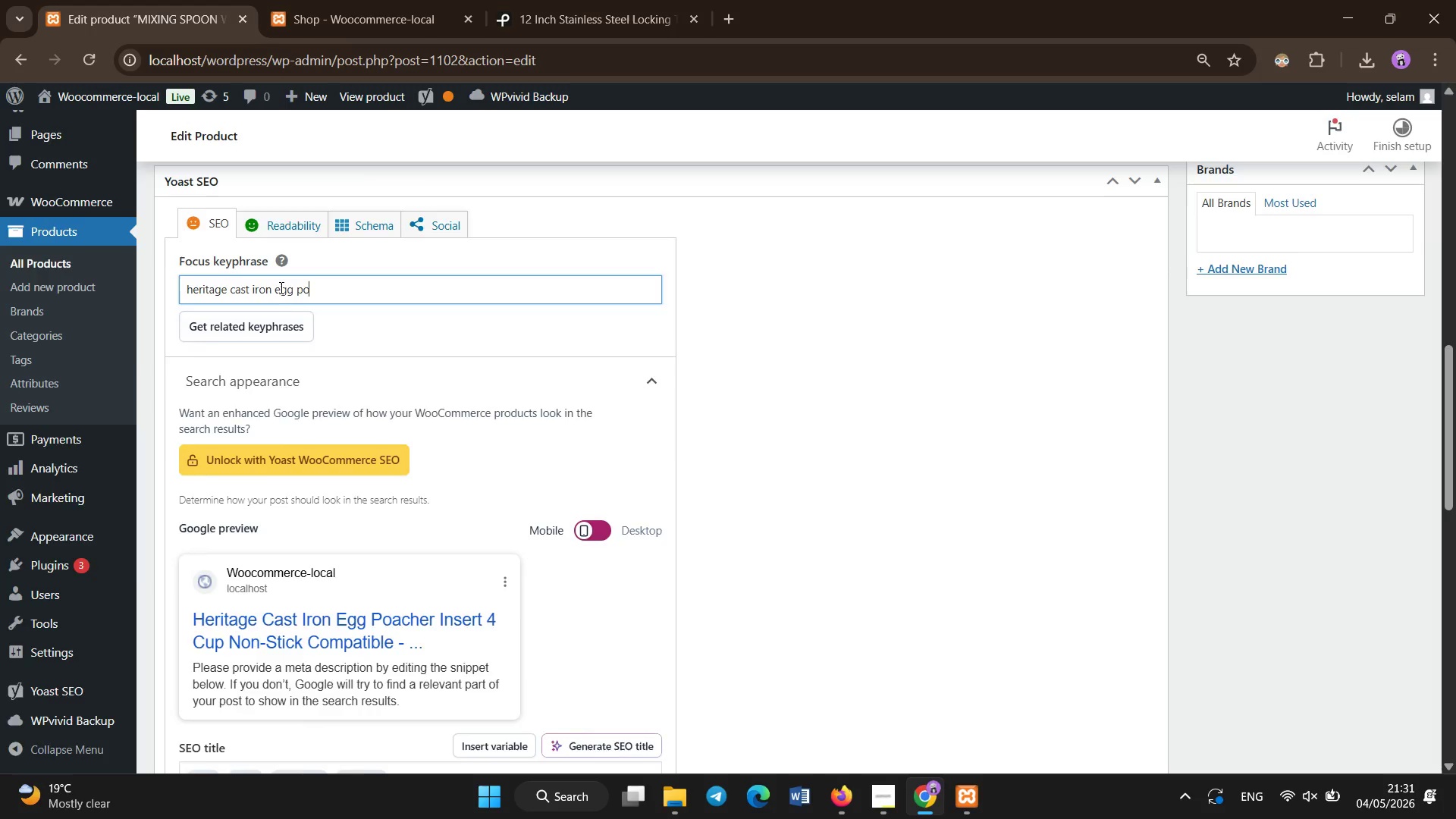 
scroll: coordinate [281, 288], scroll_direction: up, amount: 8.0
 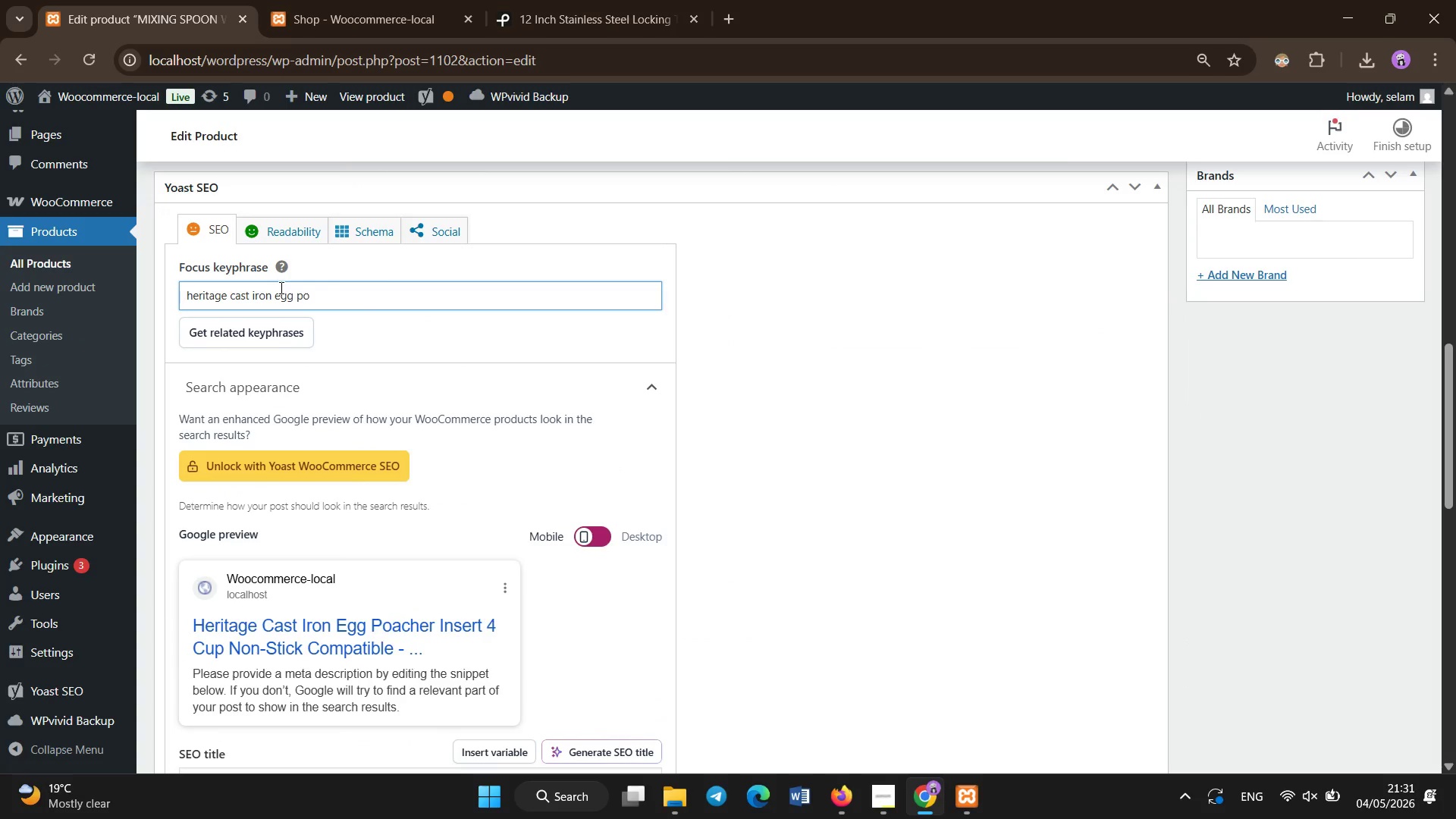 
type(acher)
 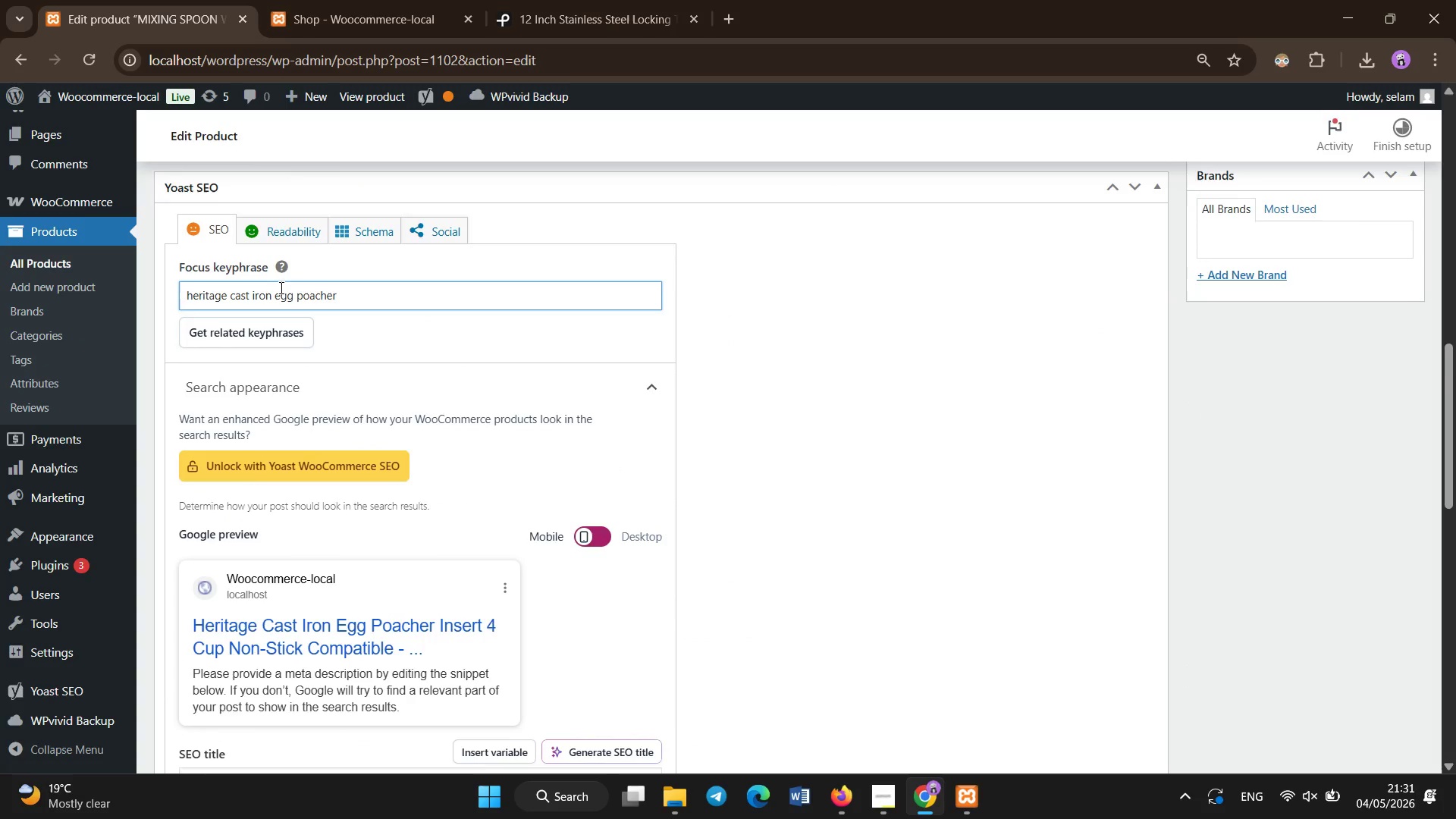 
scroll: coordinate [281, 288], scroll_direction: down, amount: 5.0
 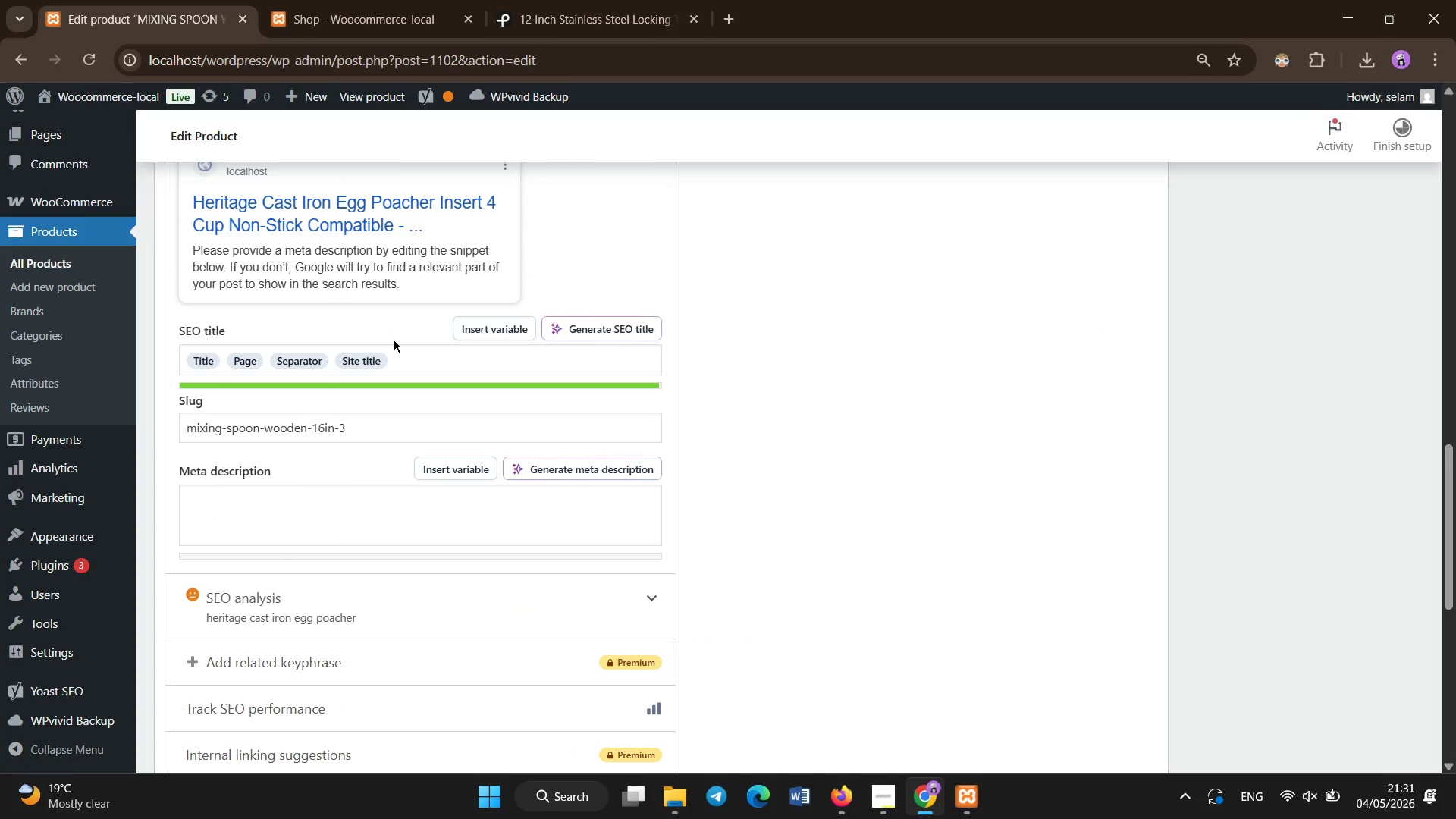 
left_click([401, 369])
 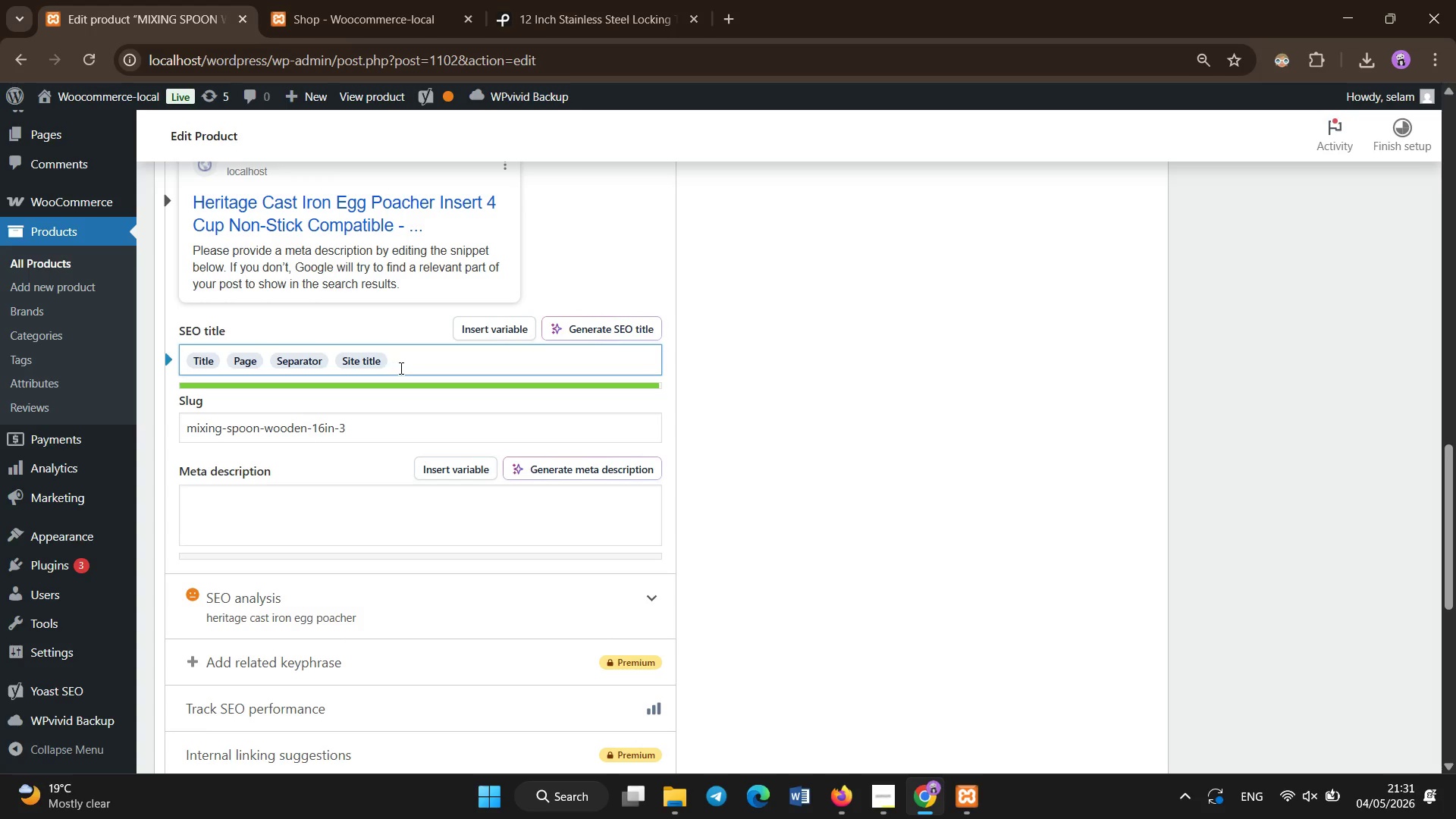 
key(Backspace)
key(Backspace)
key(Backspace)
key(Backspace)
key(Backspace)
key(Backspace)
key(Backspace)
key(Backspace)
type(12 inch Stainless Steel l)
key(Backspace)
type(Locking Tongs Commercial Kitchen )
 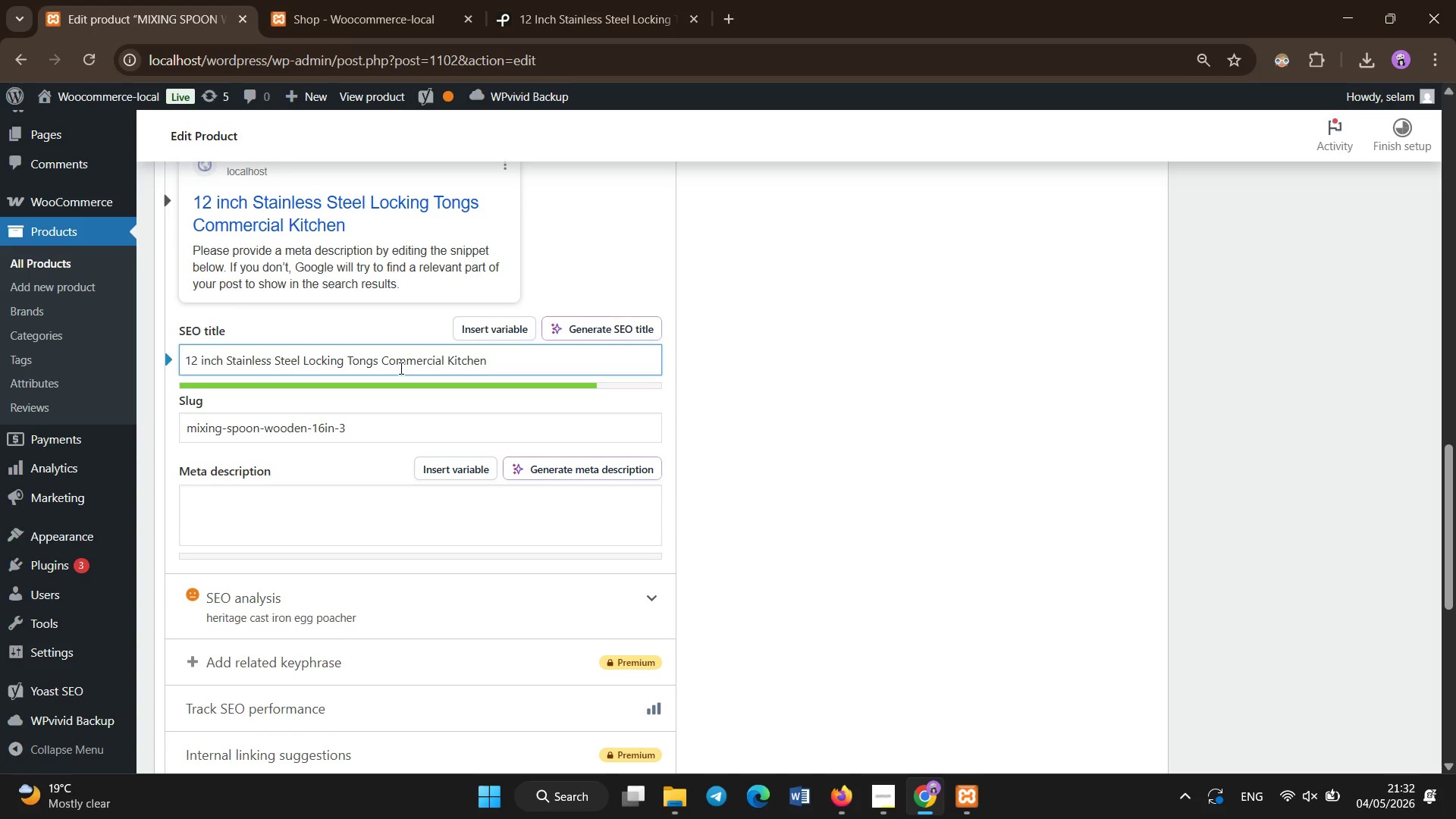 
left_click([434, 522])
 